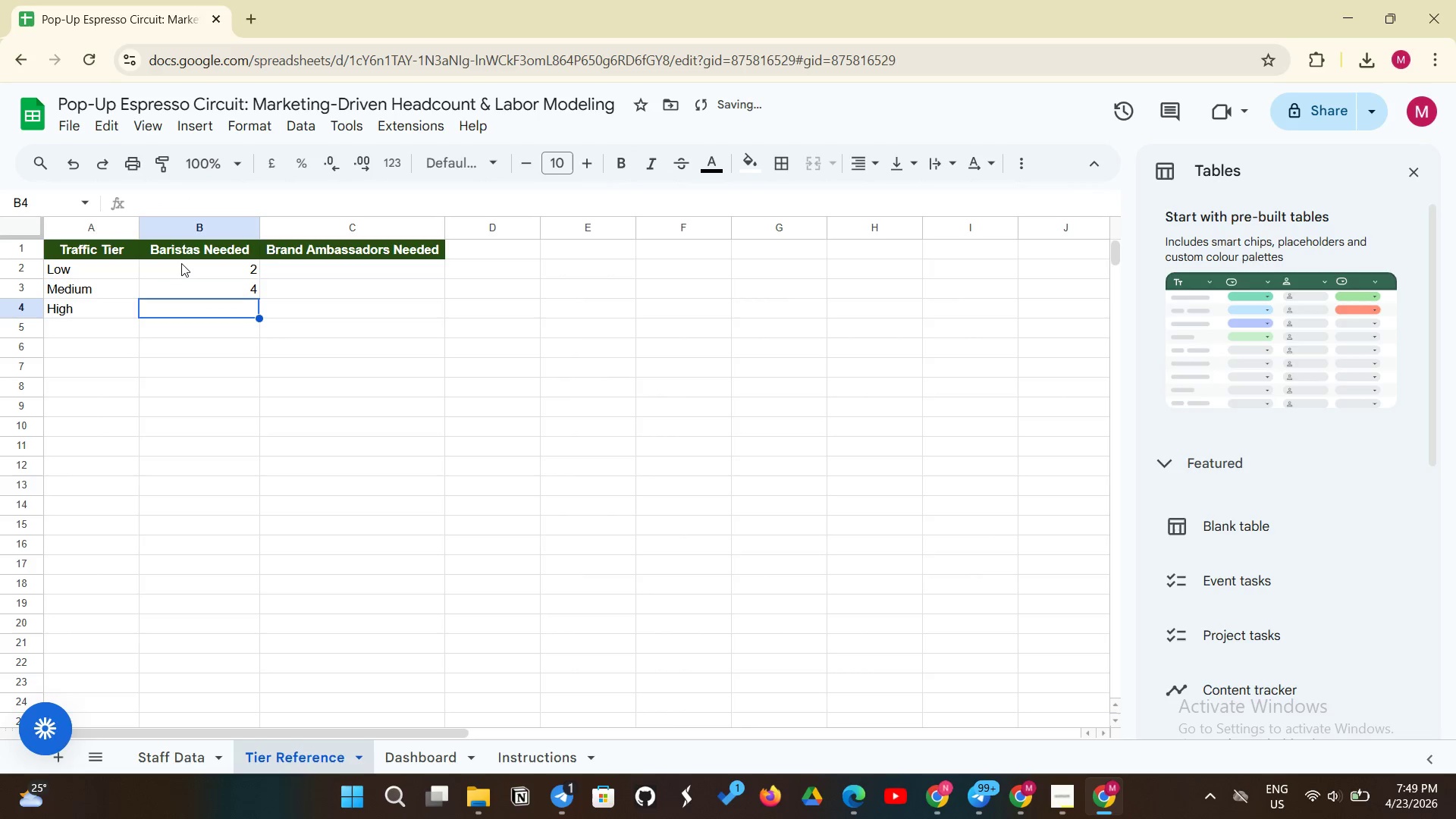 
key(Enter)
 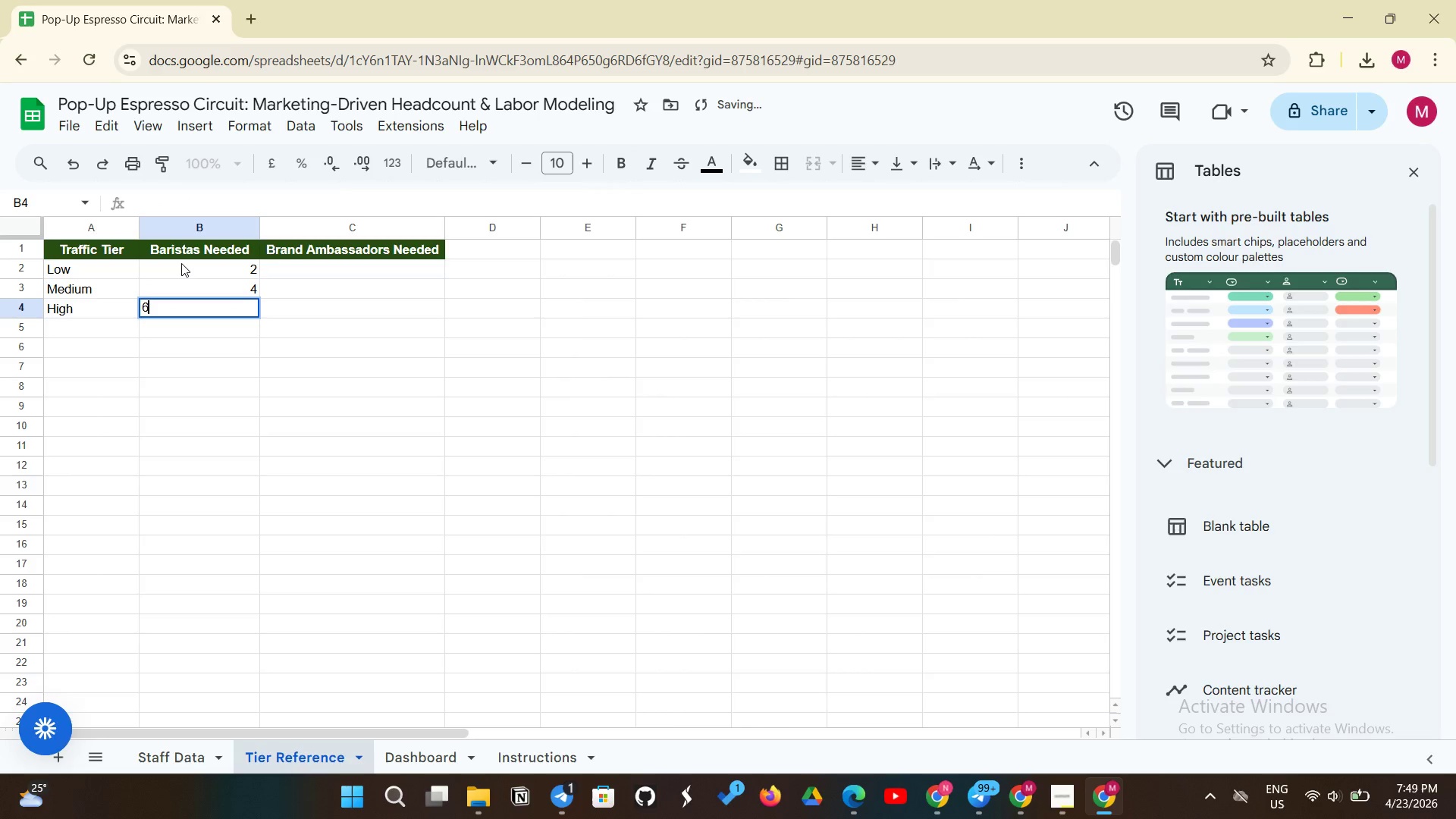 
key(6)
 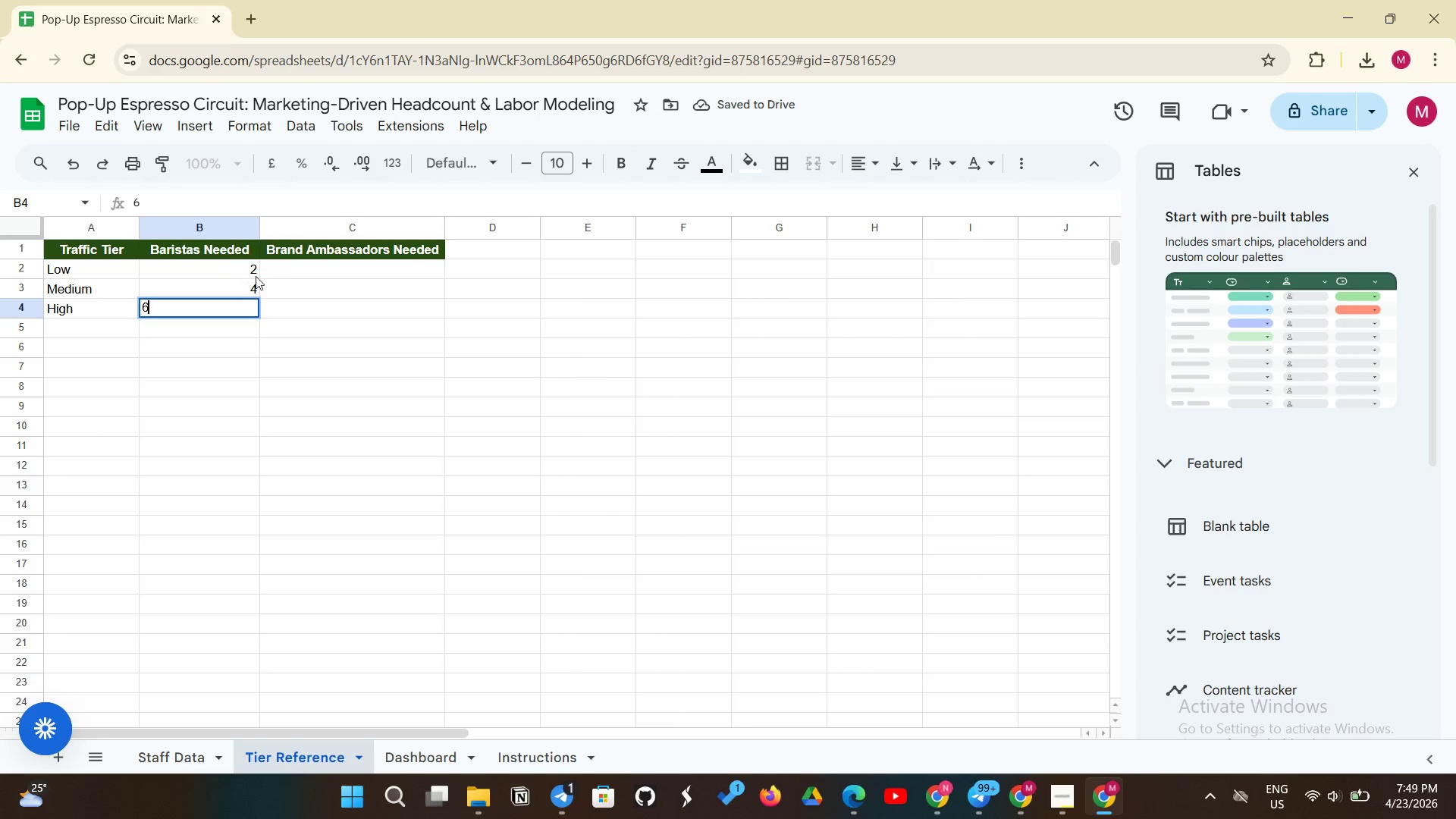 
left_click([318, 269])
 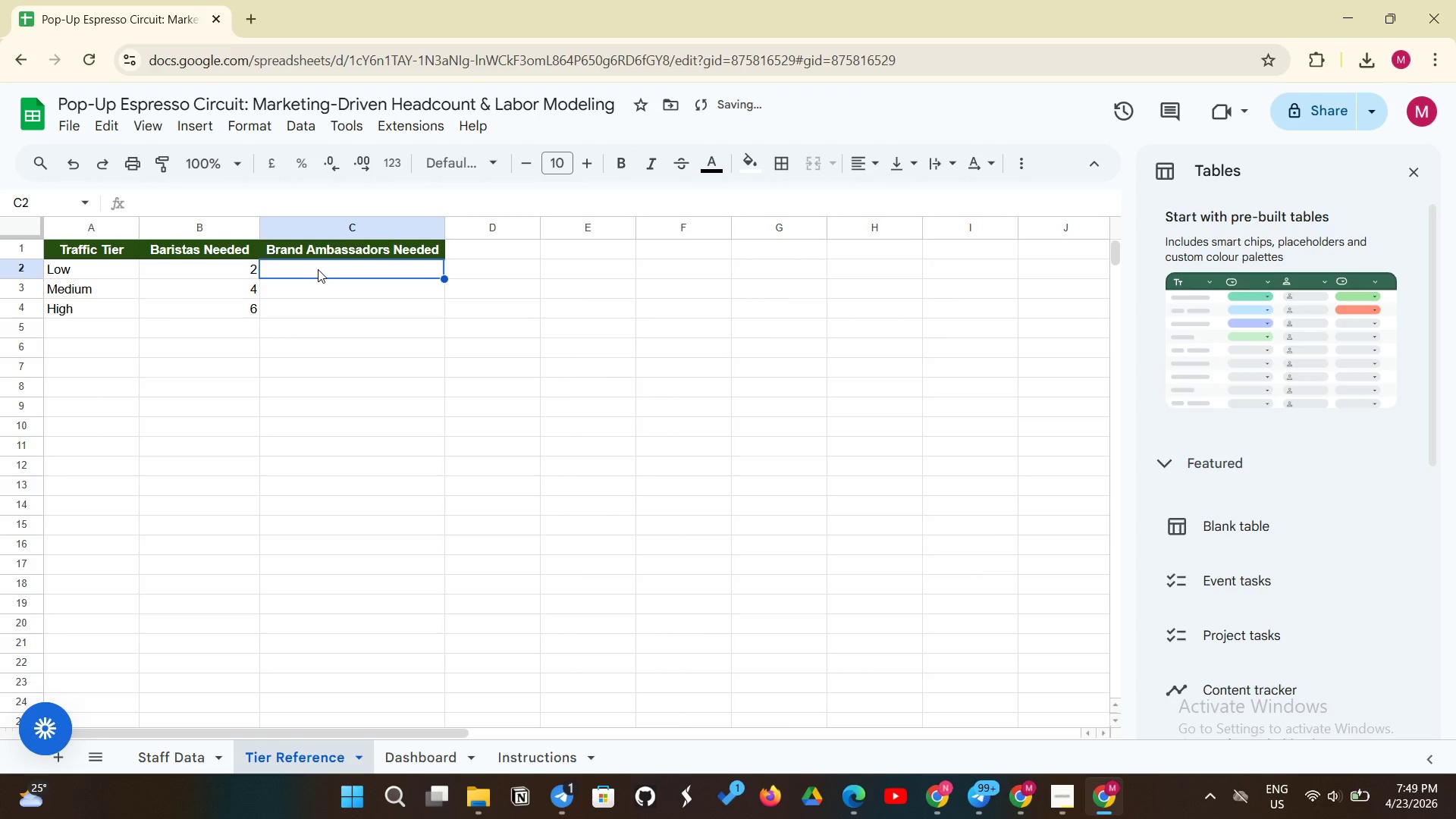 
key(1)
 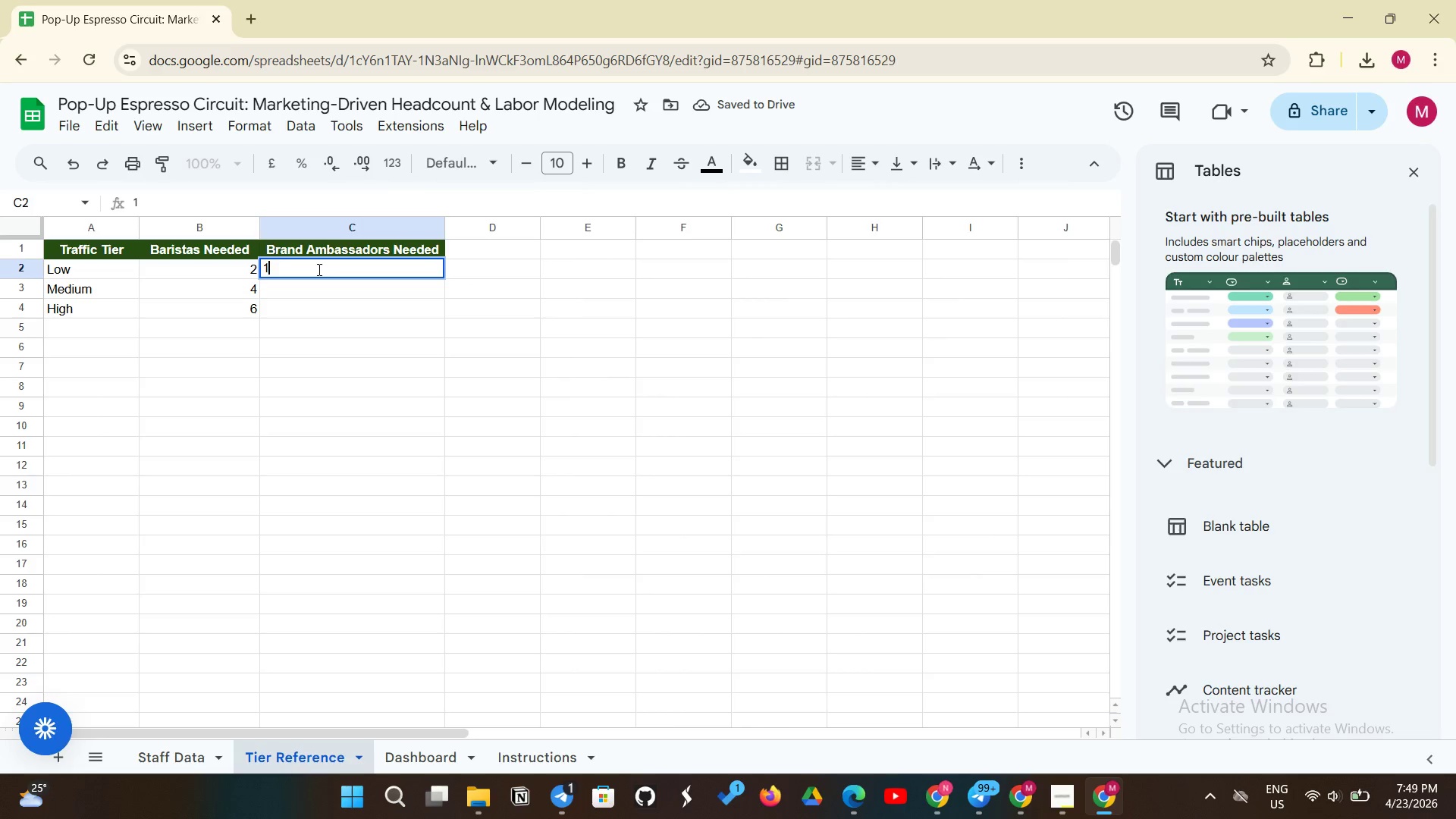 
key(Enter)
 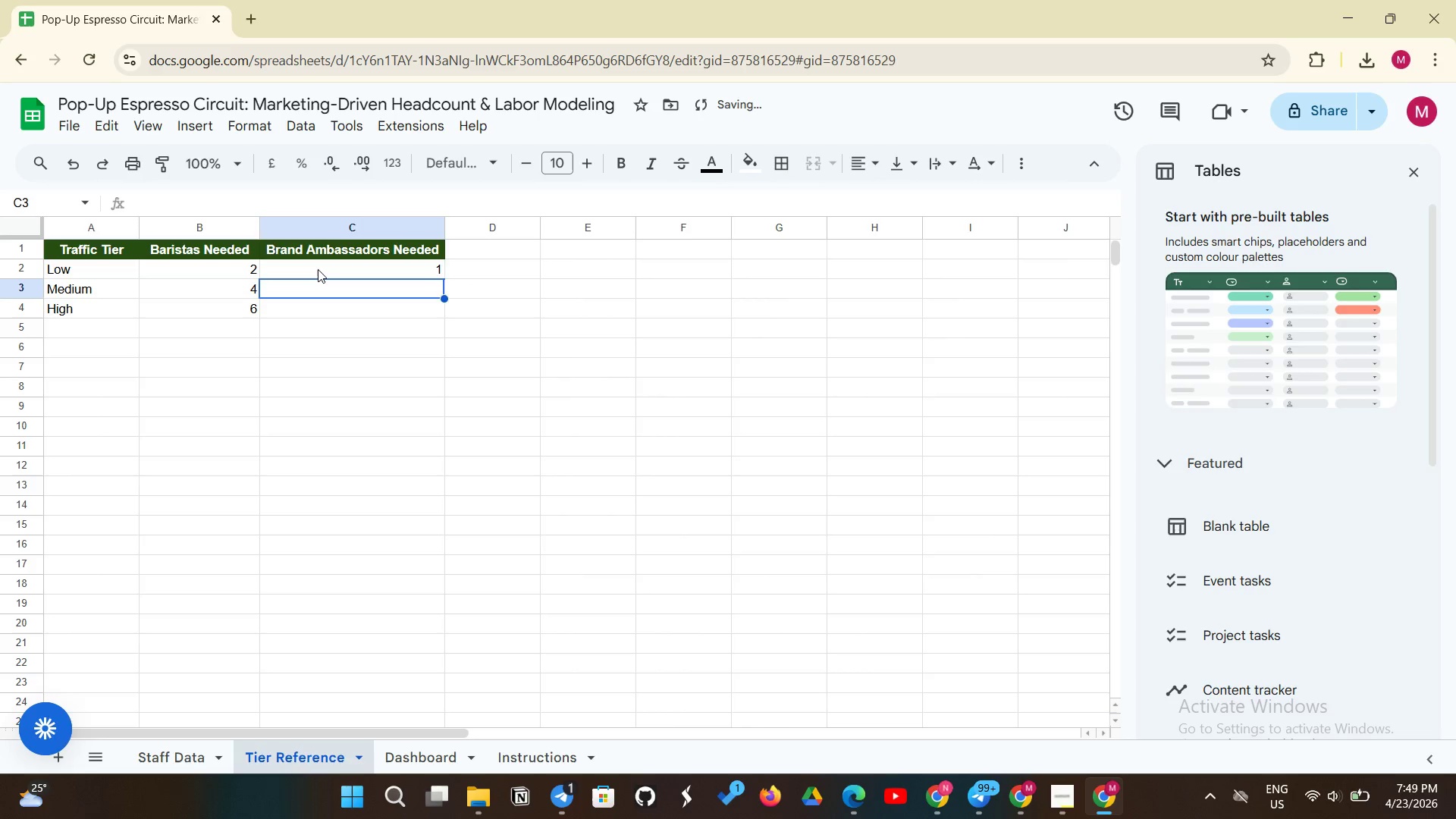 
key(2)
 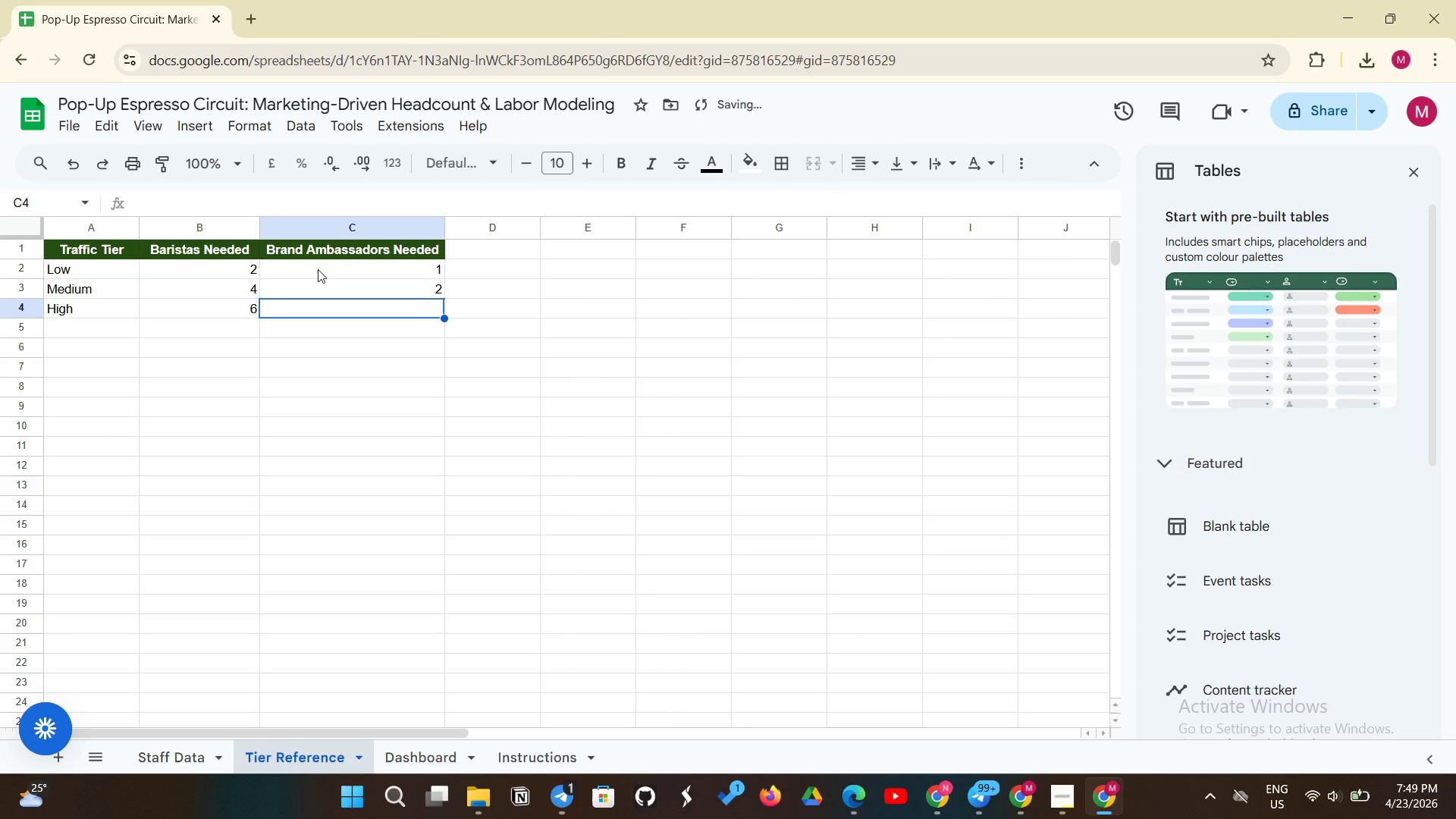 
key(Enter)
 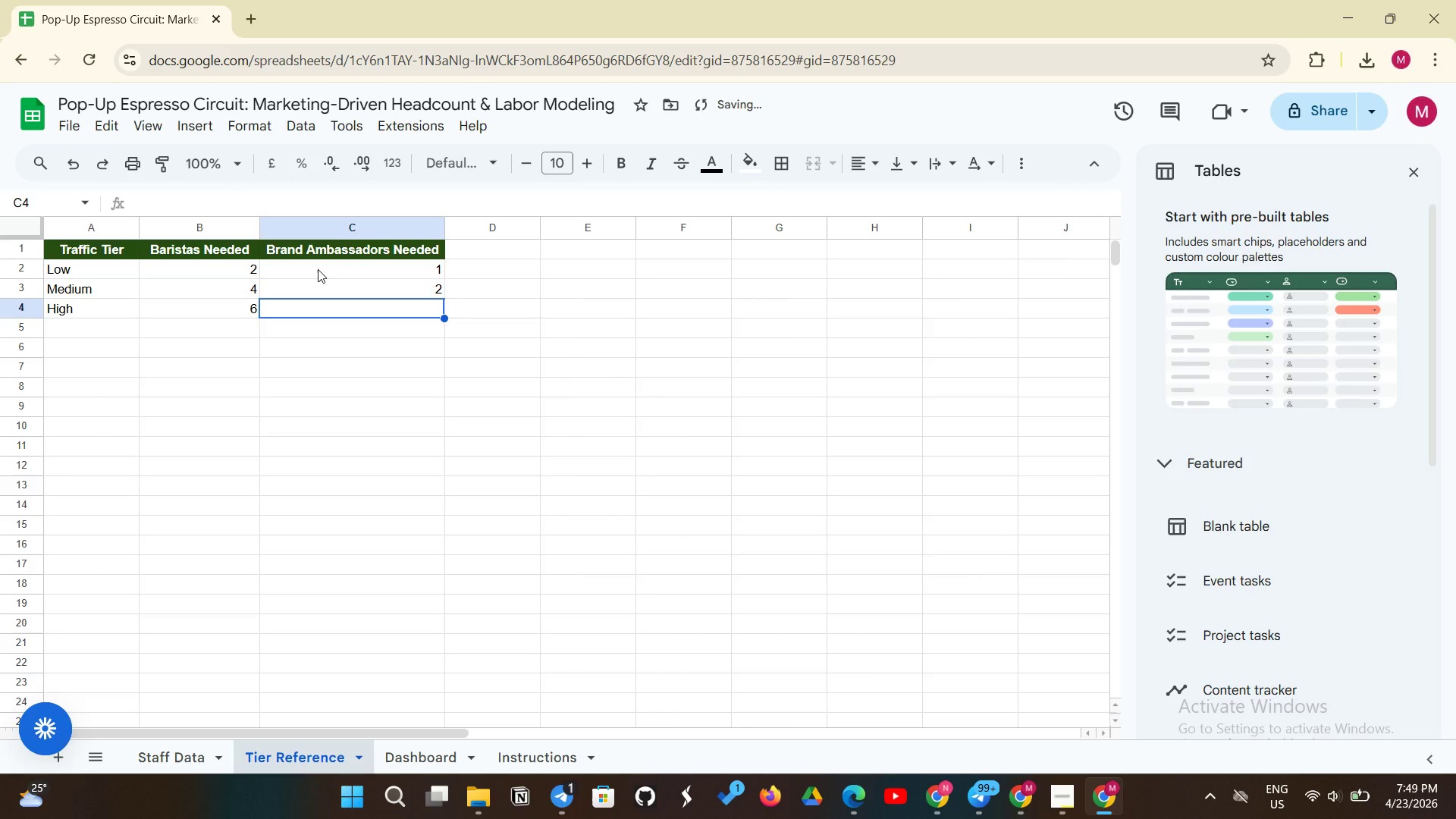 
key(3)
 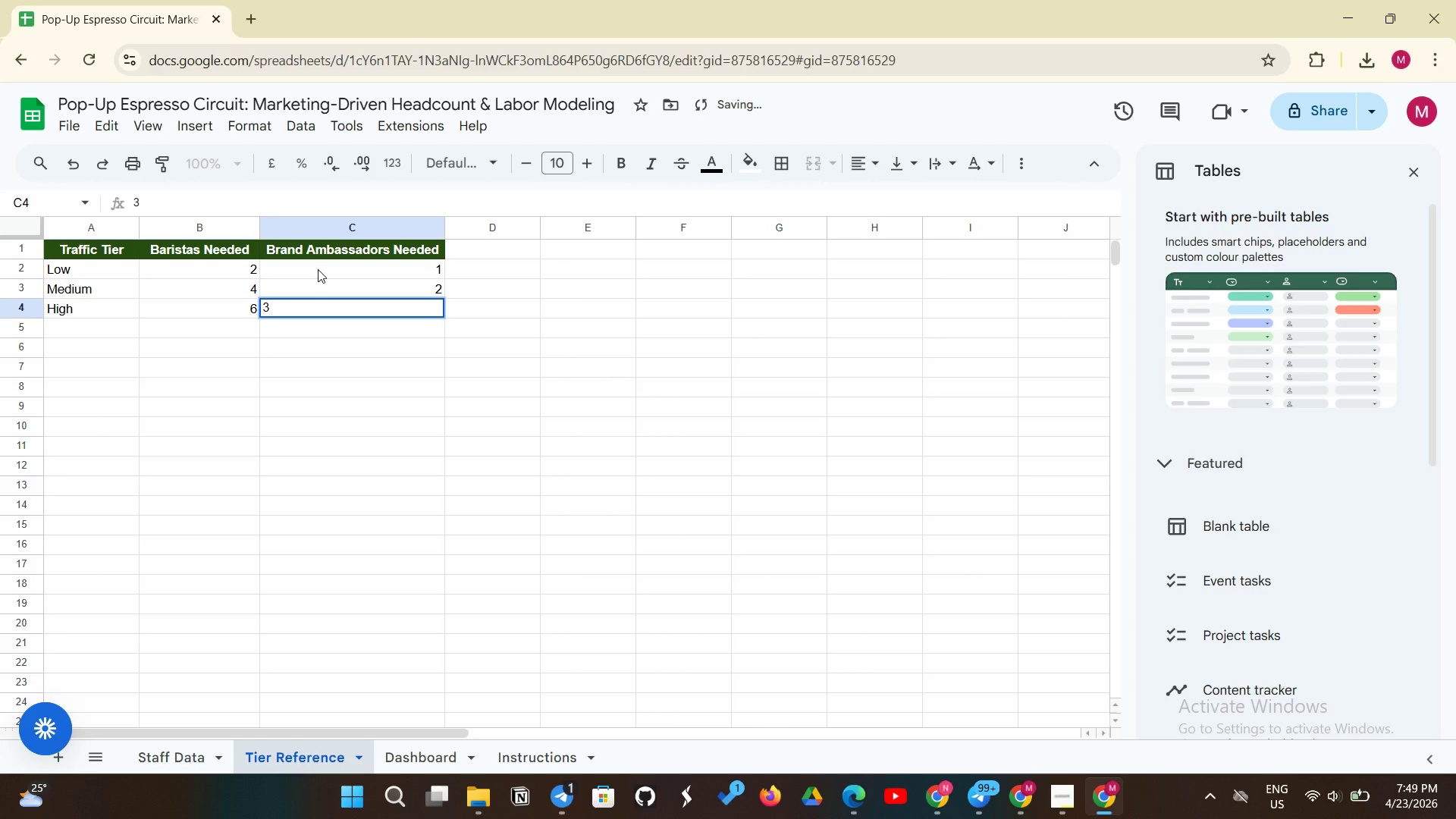 
key(Enter)
 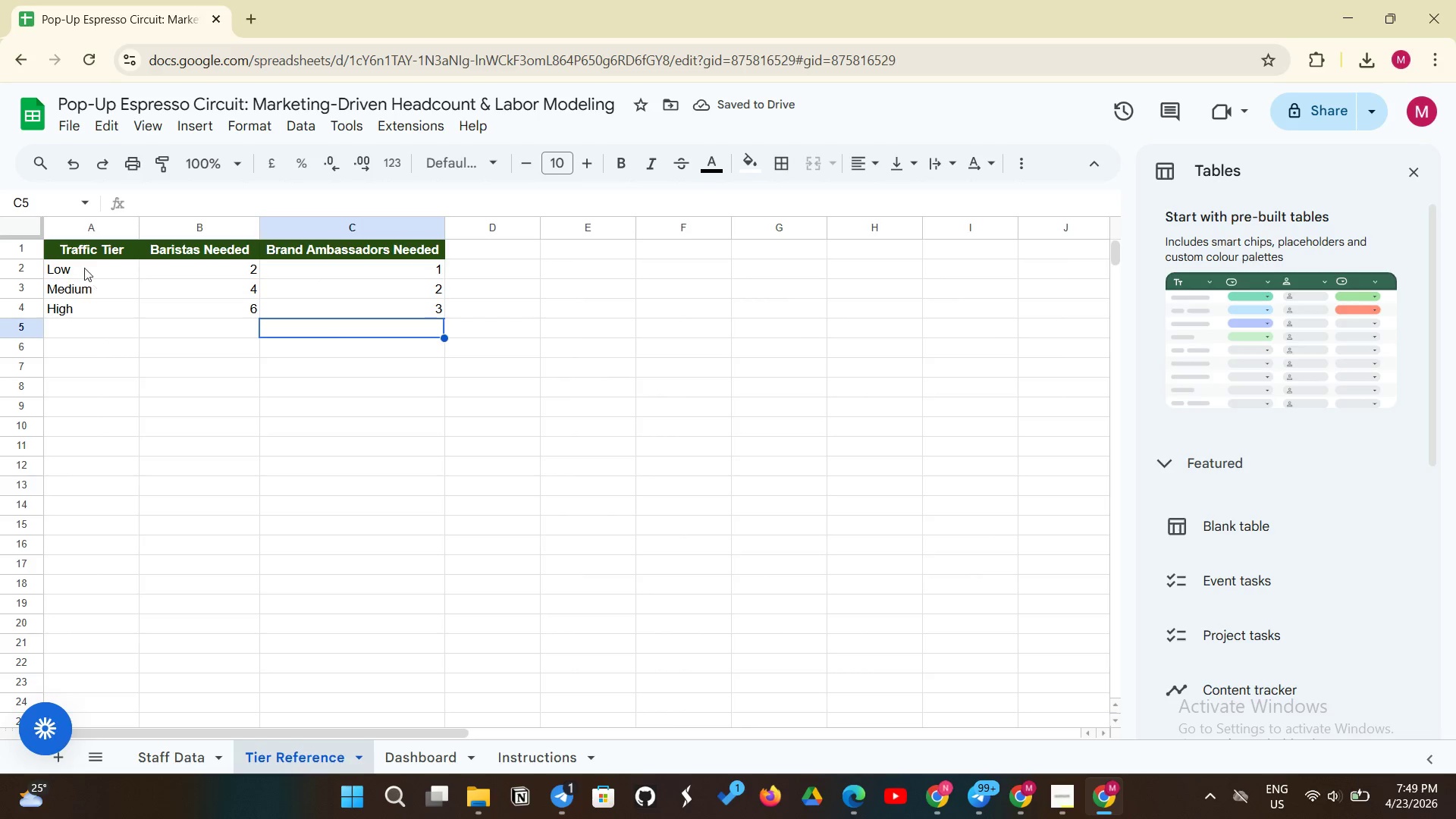 
wait(6.31)
 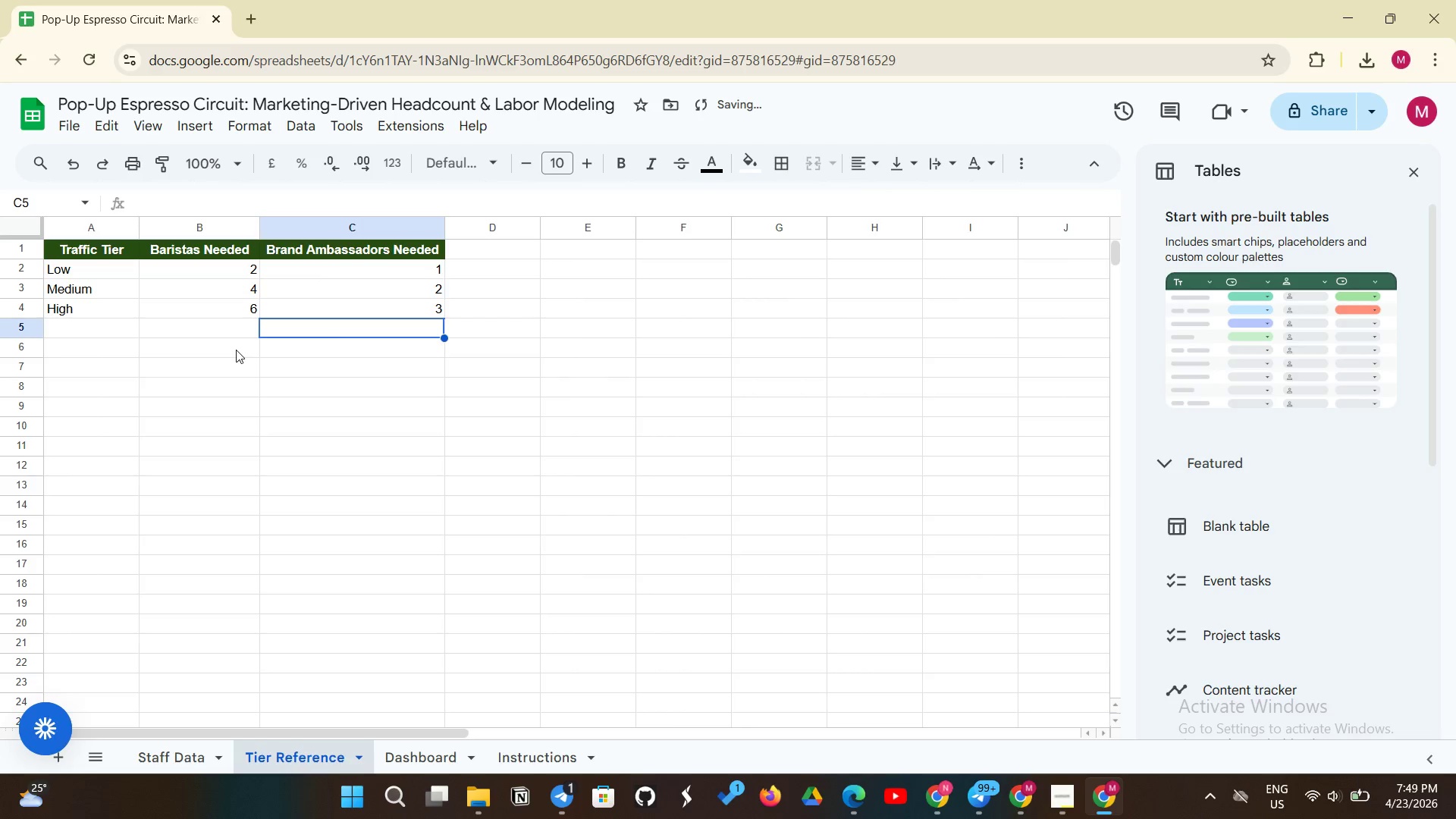 
left_click_drag(start_coordinate=[106, 250], to_coordinate=[413, 312])
 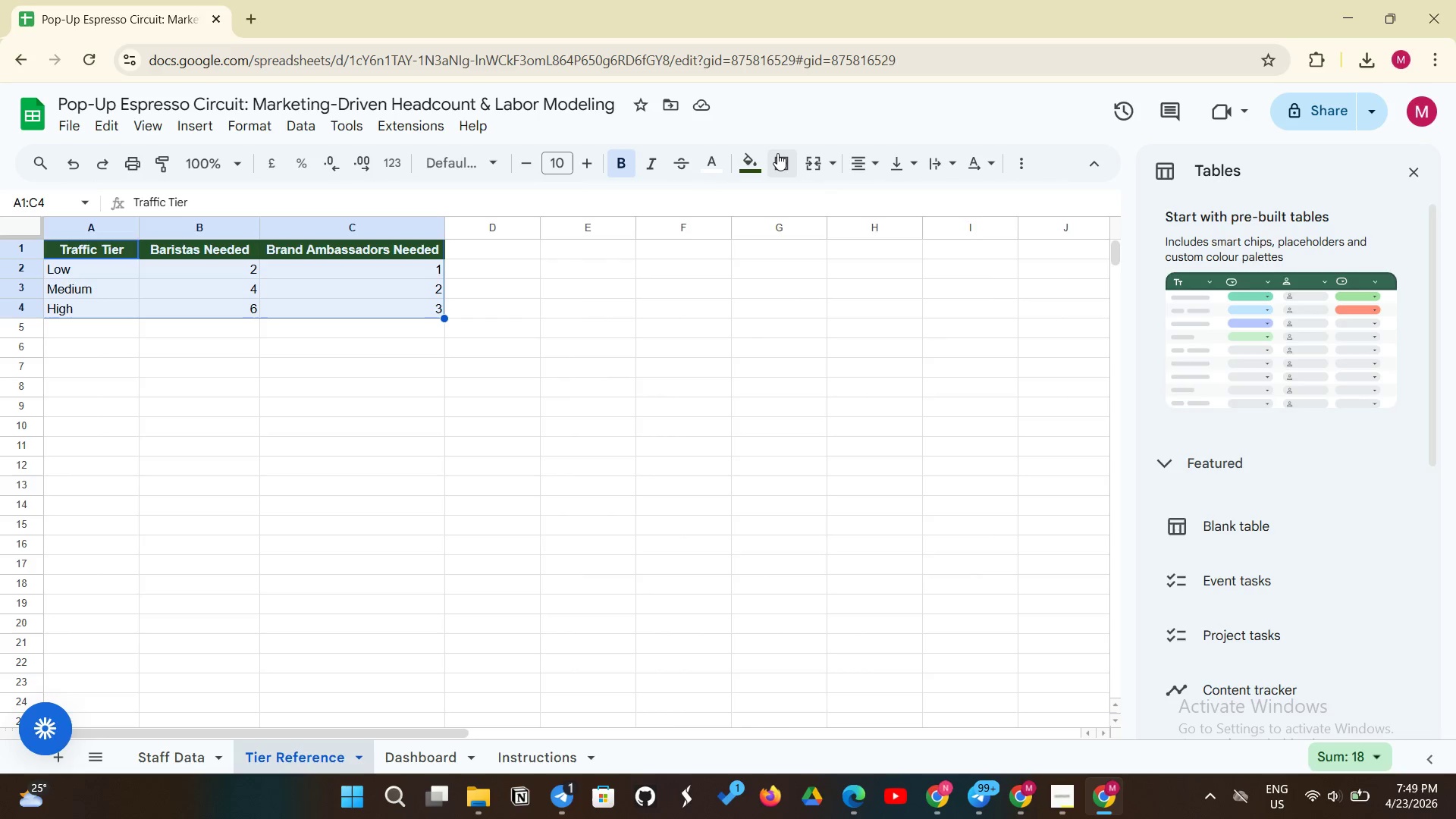 
left_click([777, 153])
 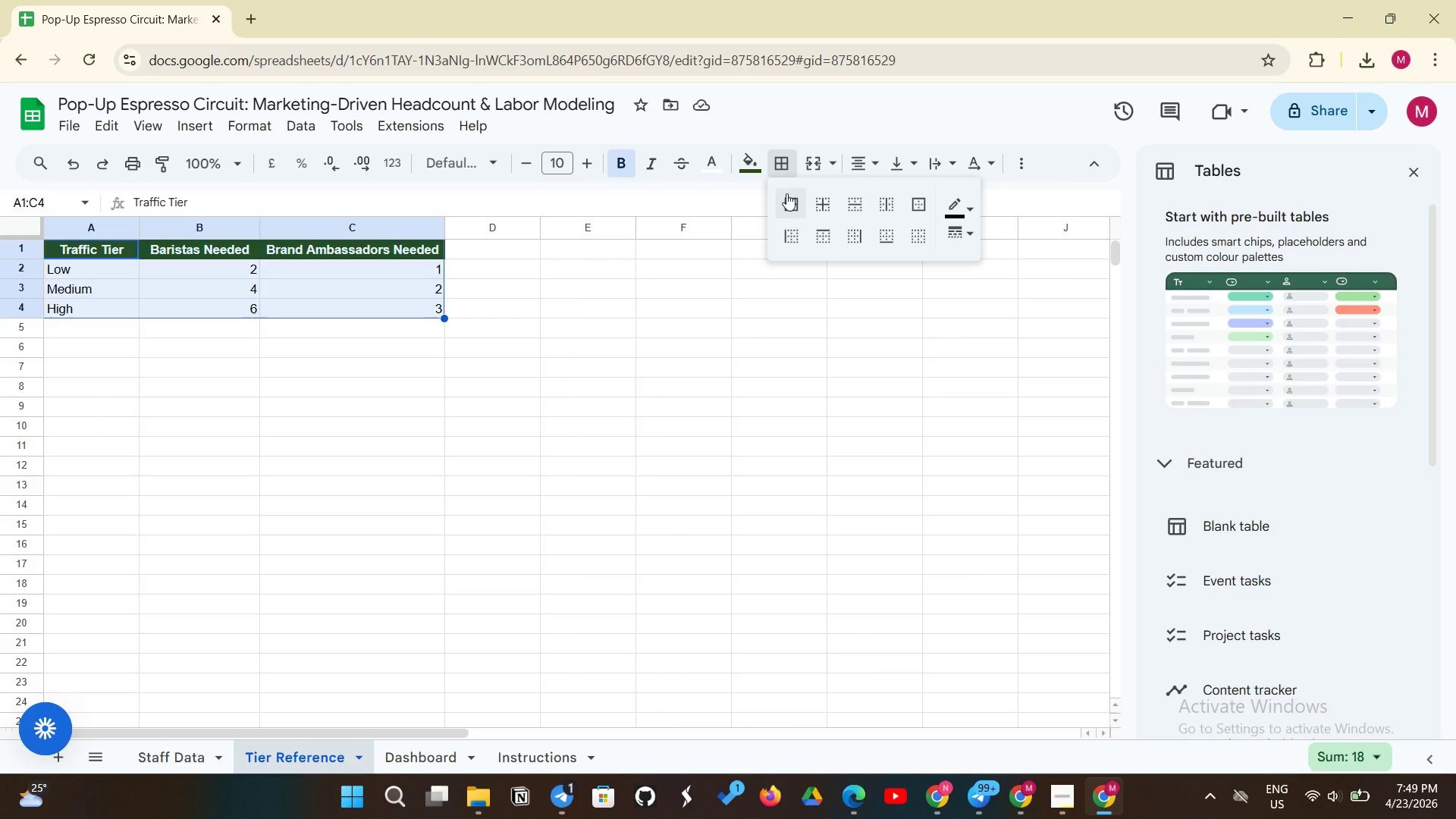 
left_click([786, 193])
 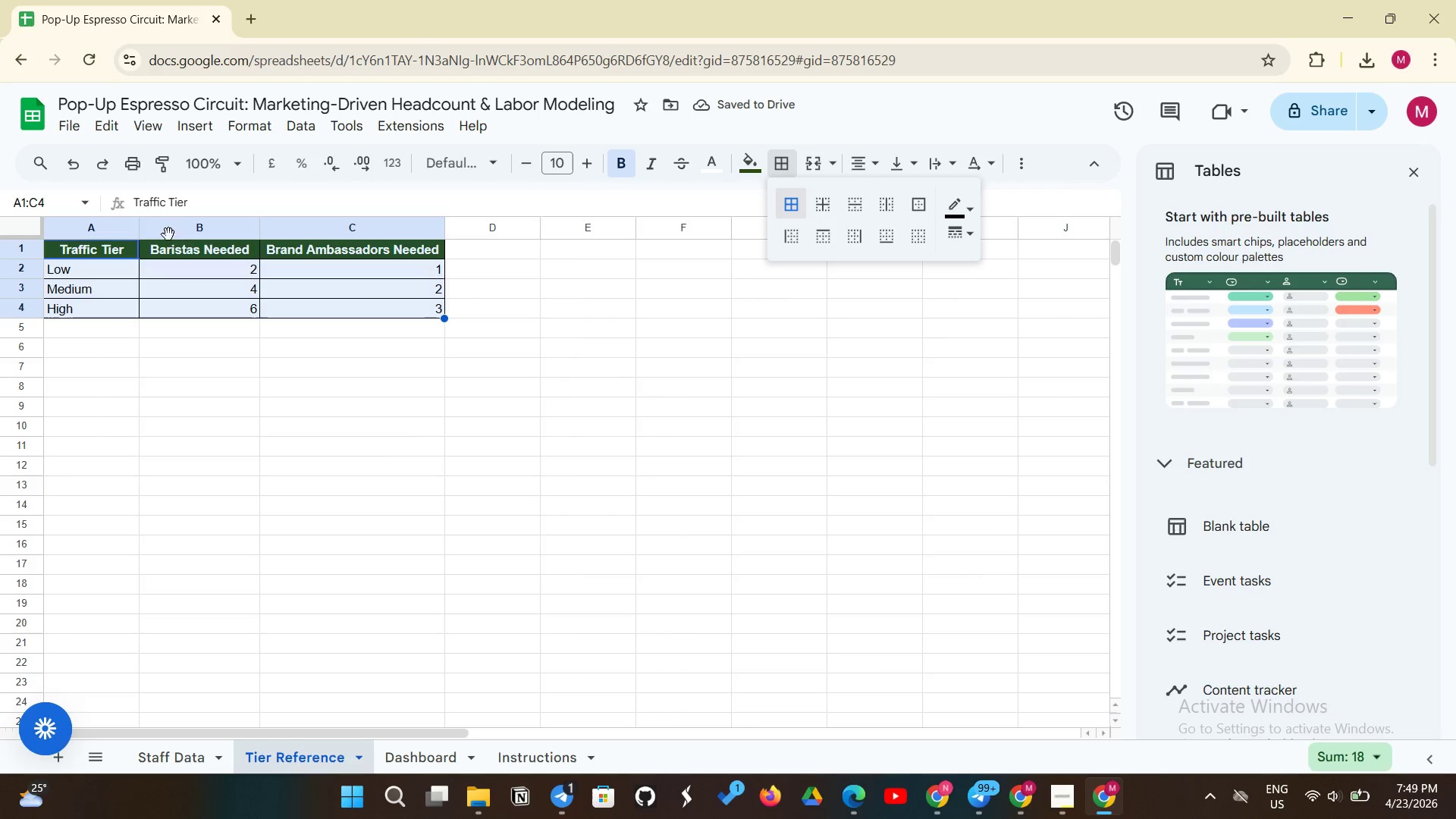 
left_click([161, 132])
 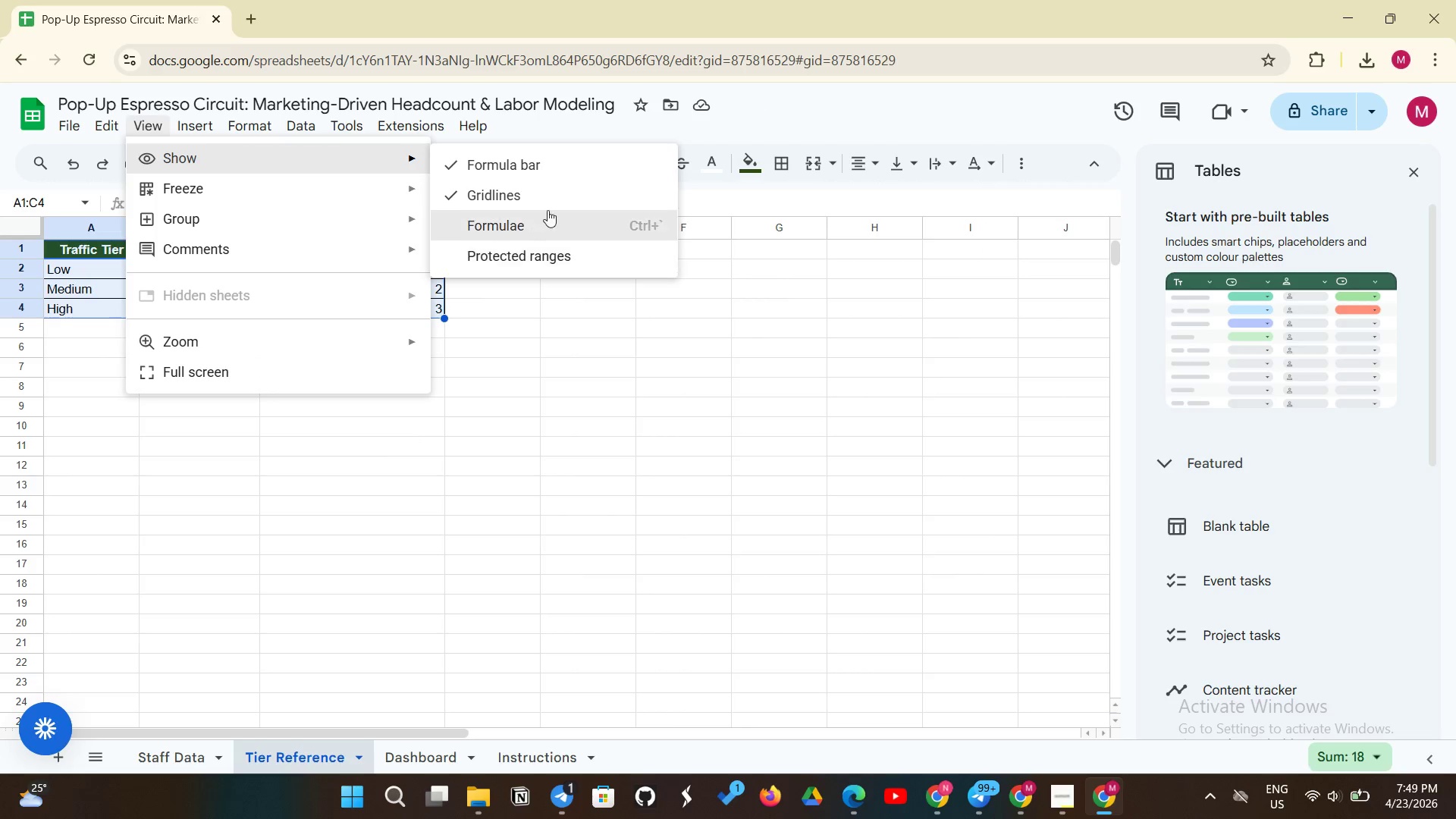 
left_click([503, 198])
 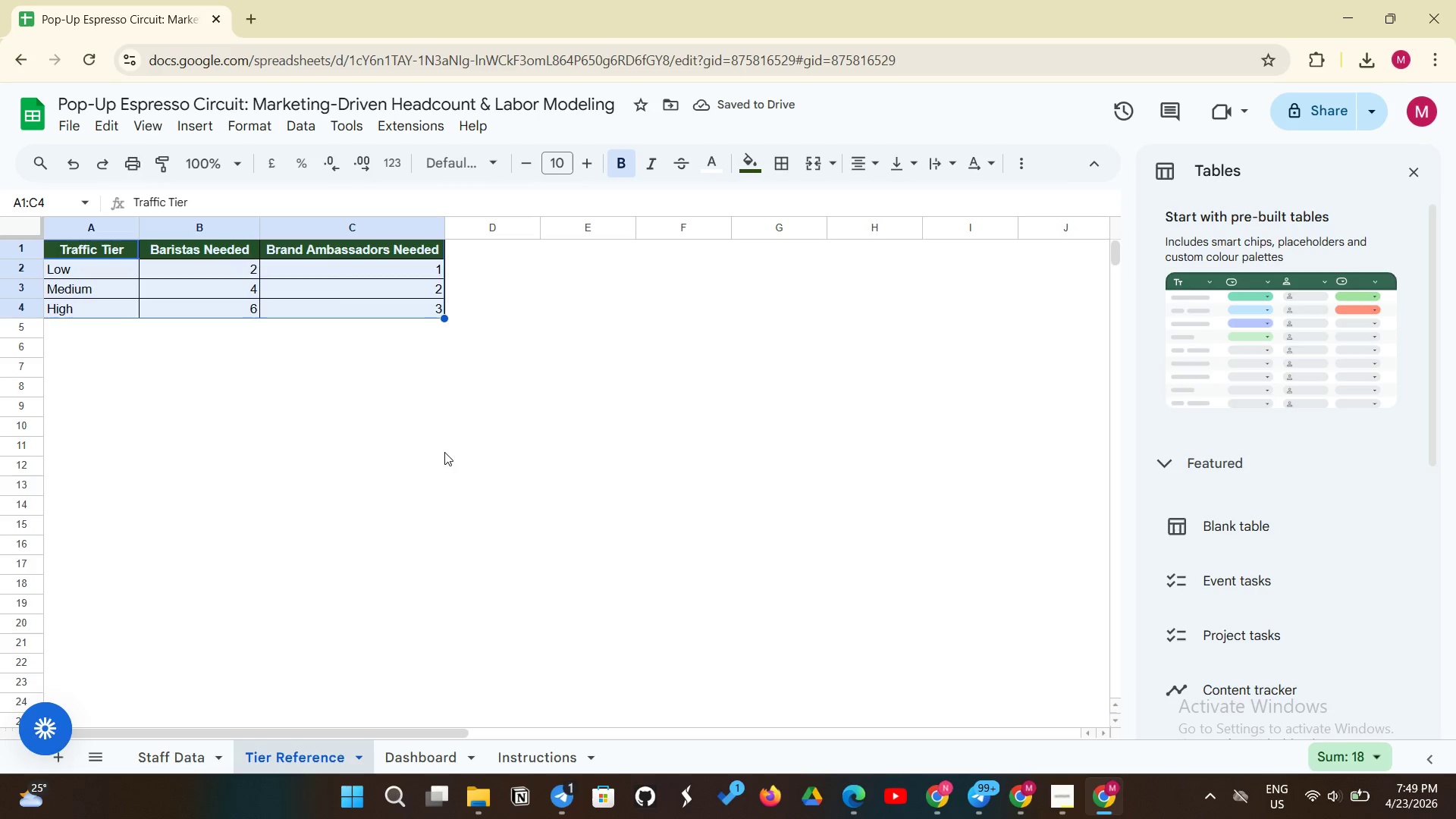 
left_click([149, 136])
 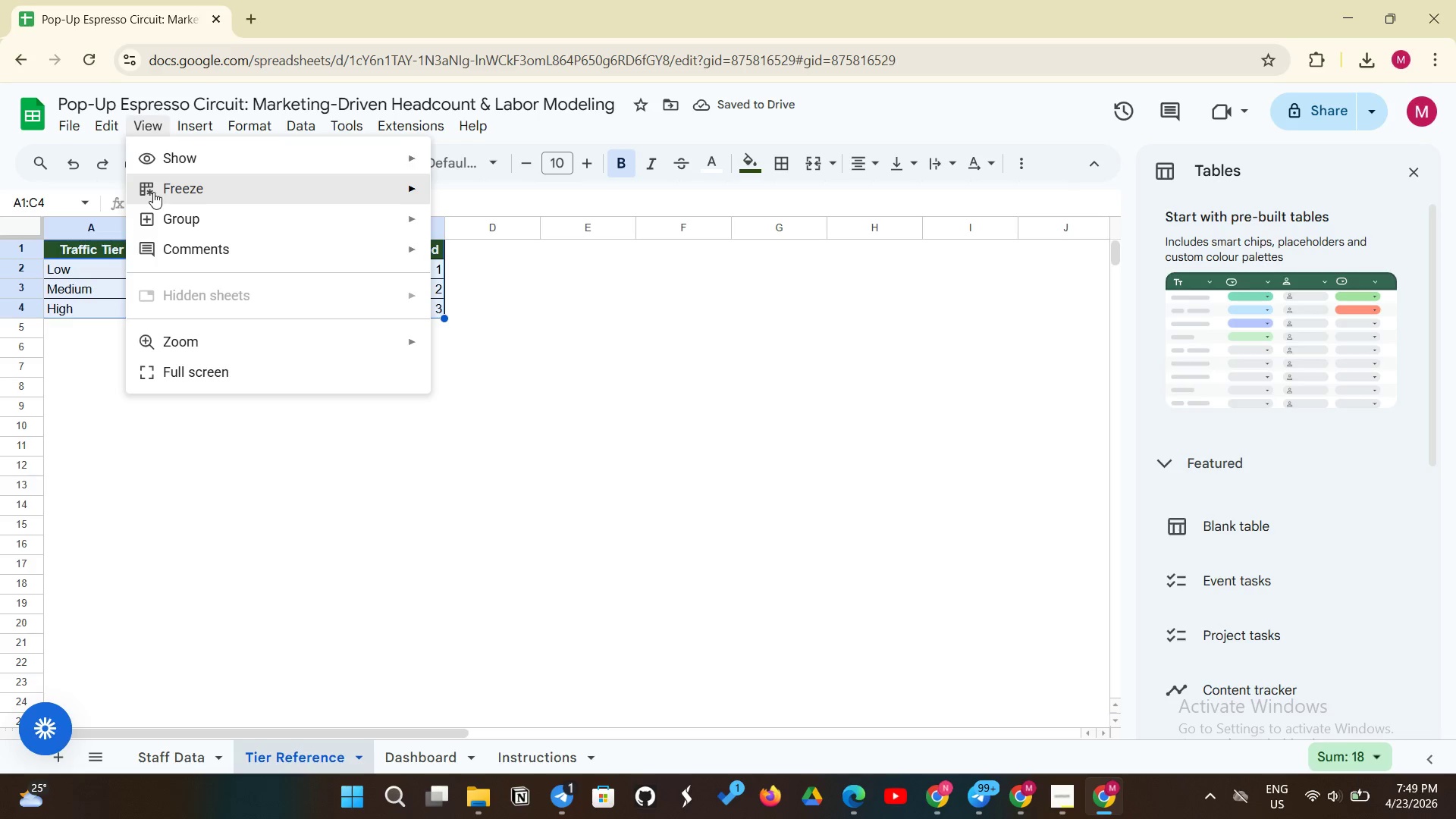 
left_click([153, 192])
 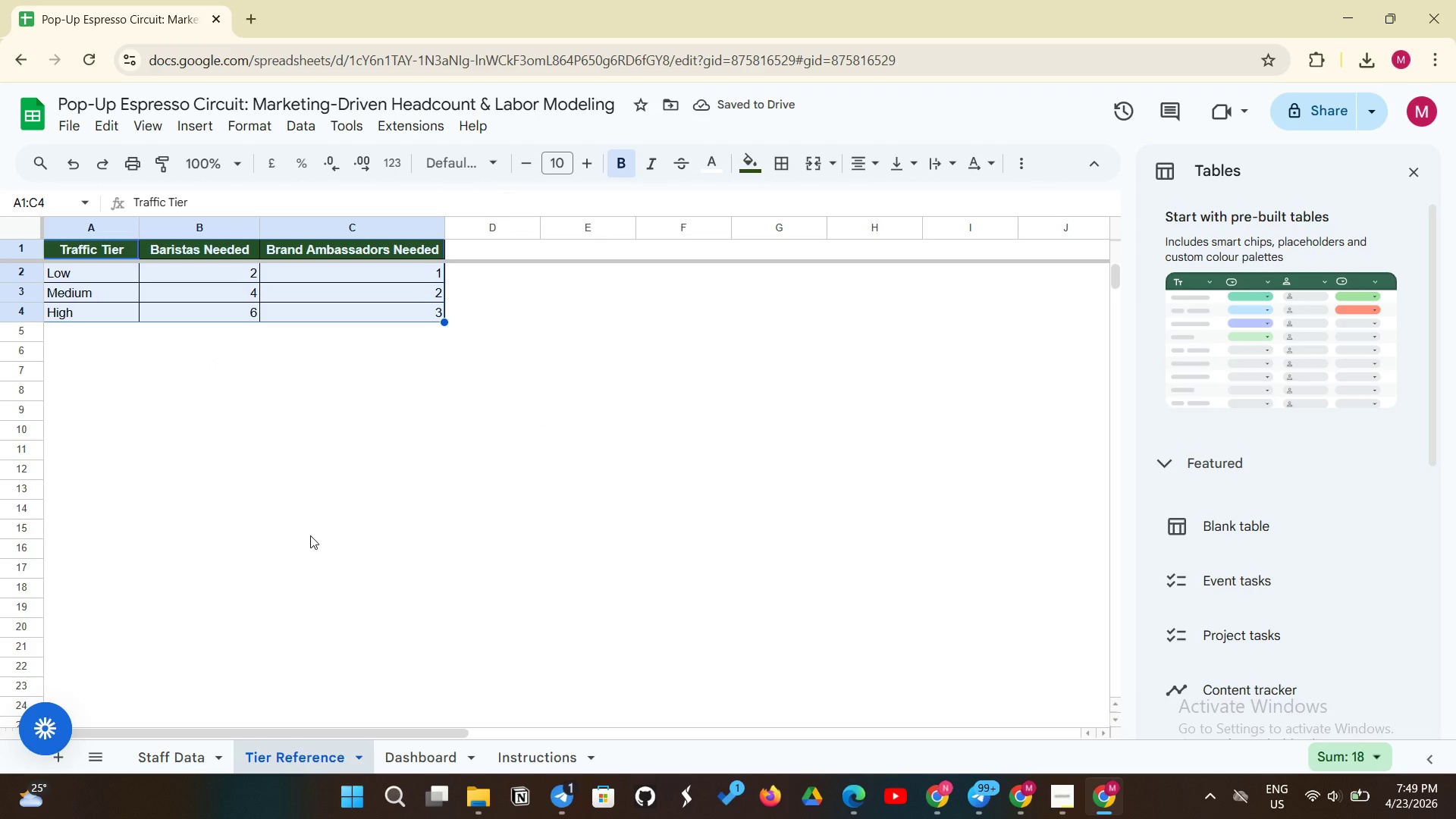 
wait(6.38)
 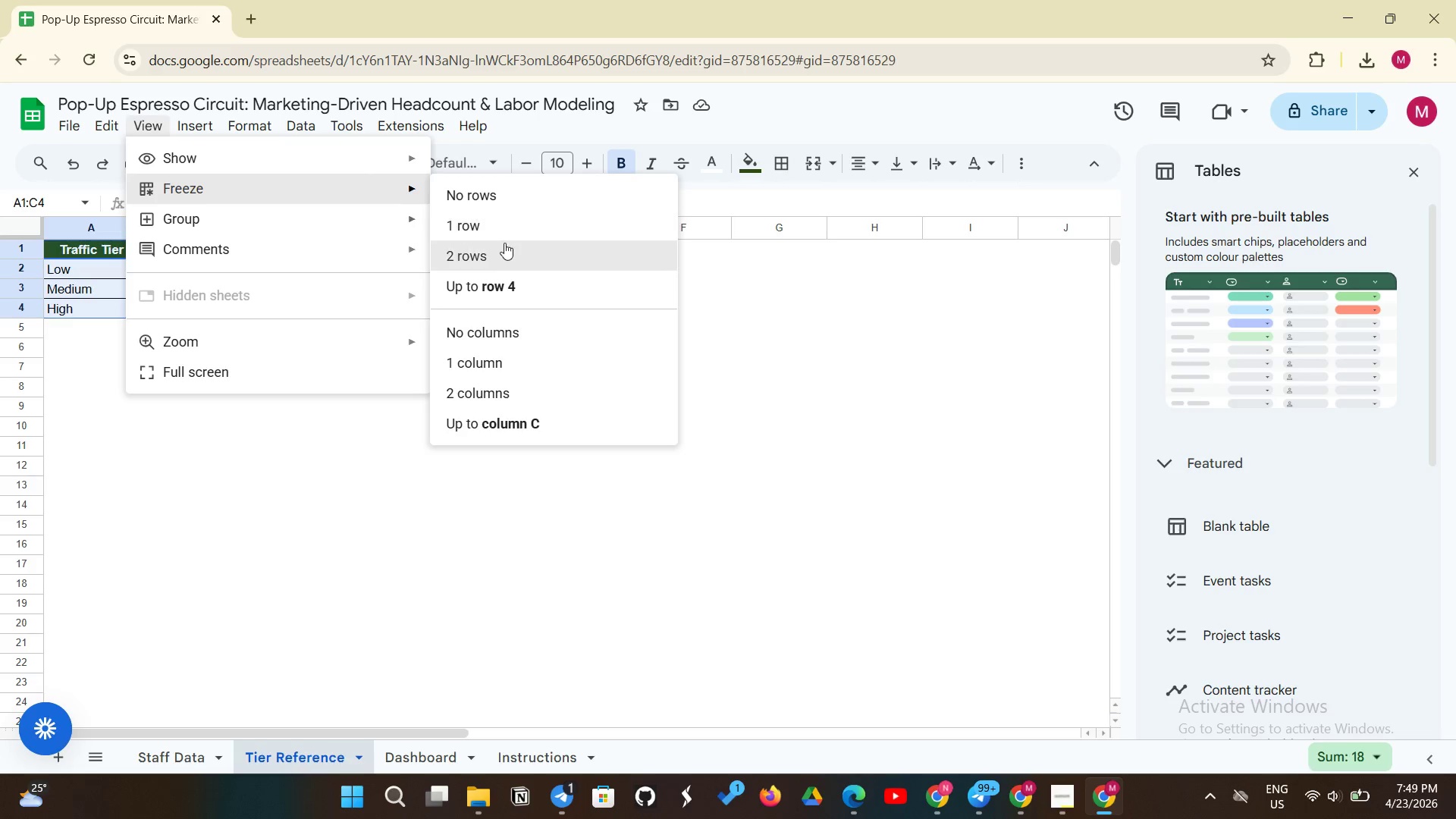 
left_click([447, 755])
 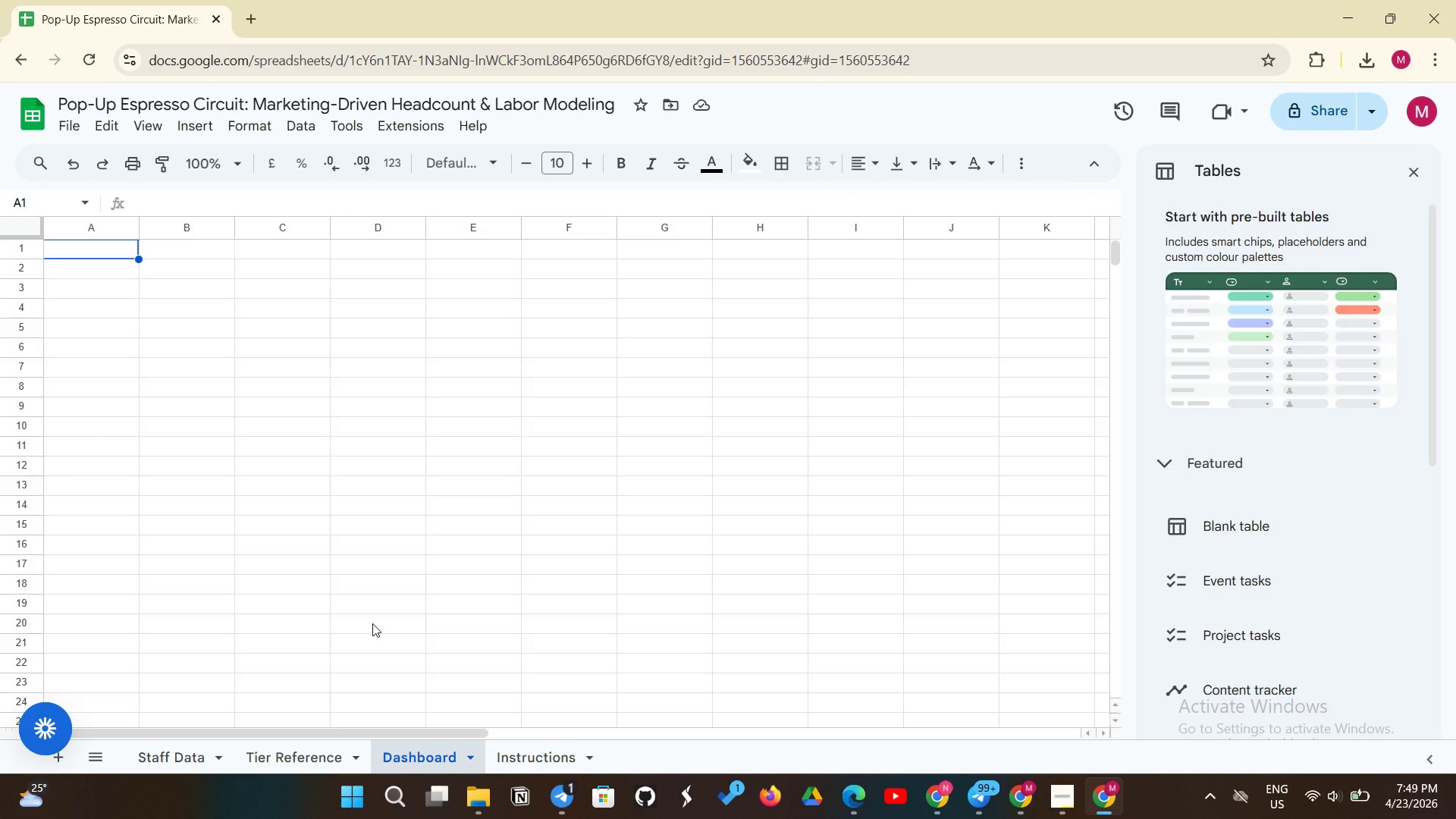 
wait(12.86)
 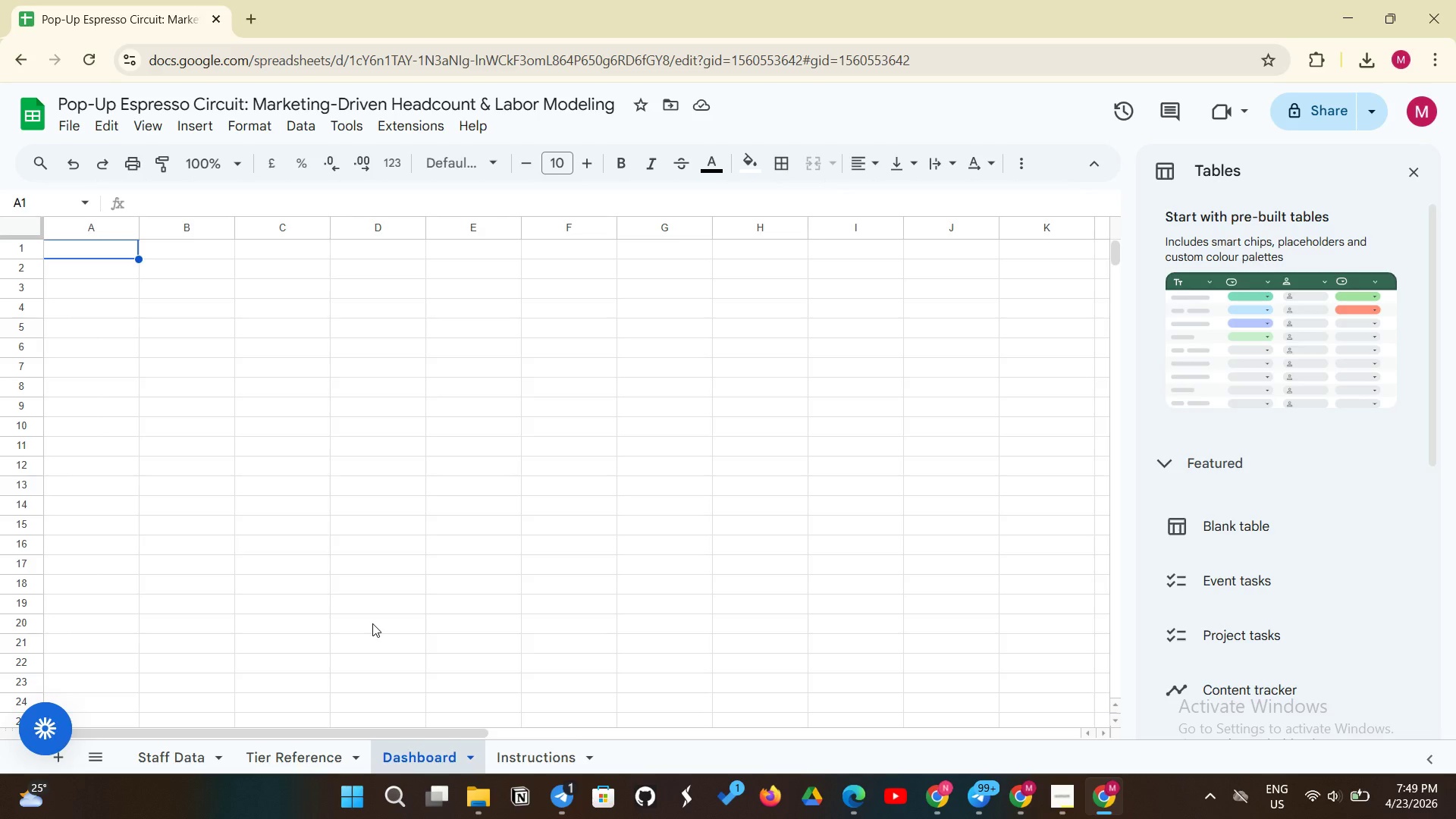 
left_click([290, 747])
 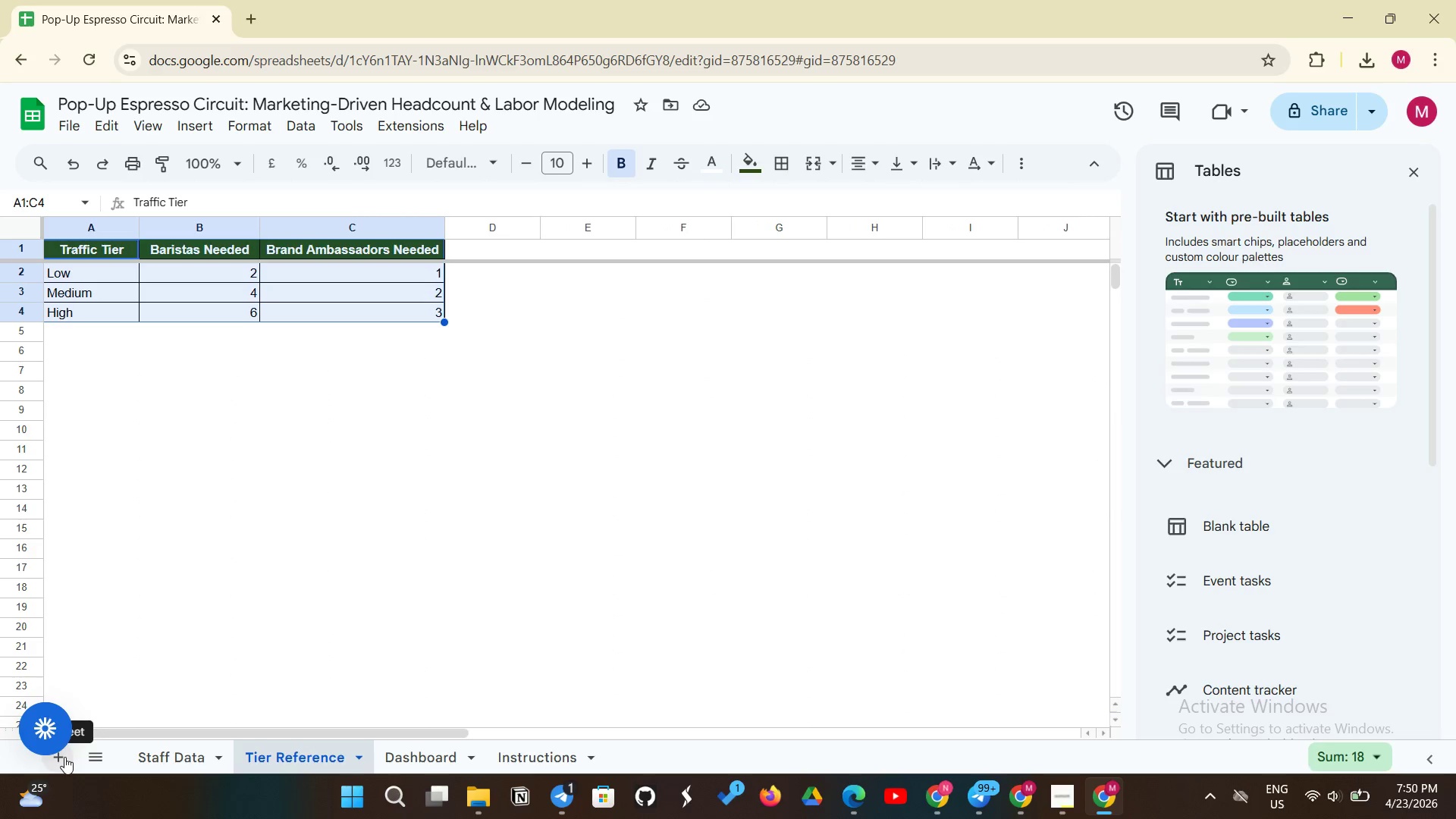 
left_click([58, 757])
 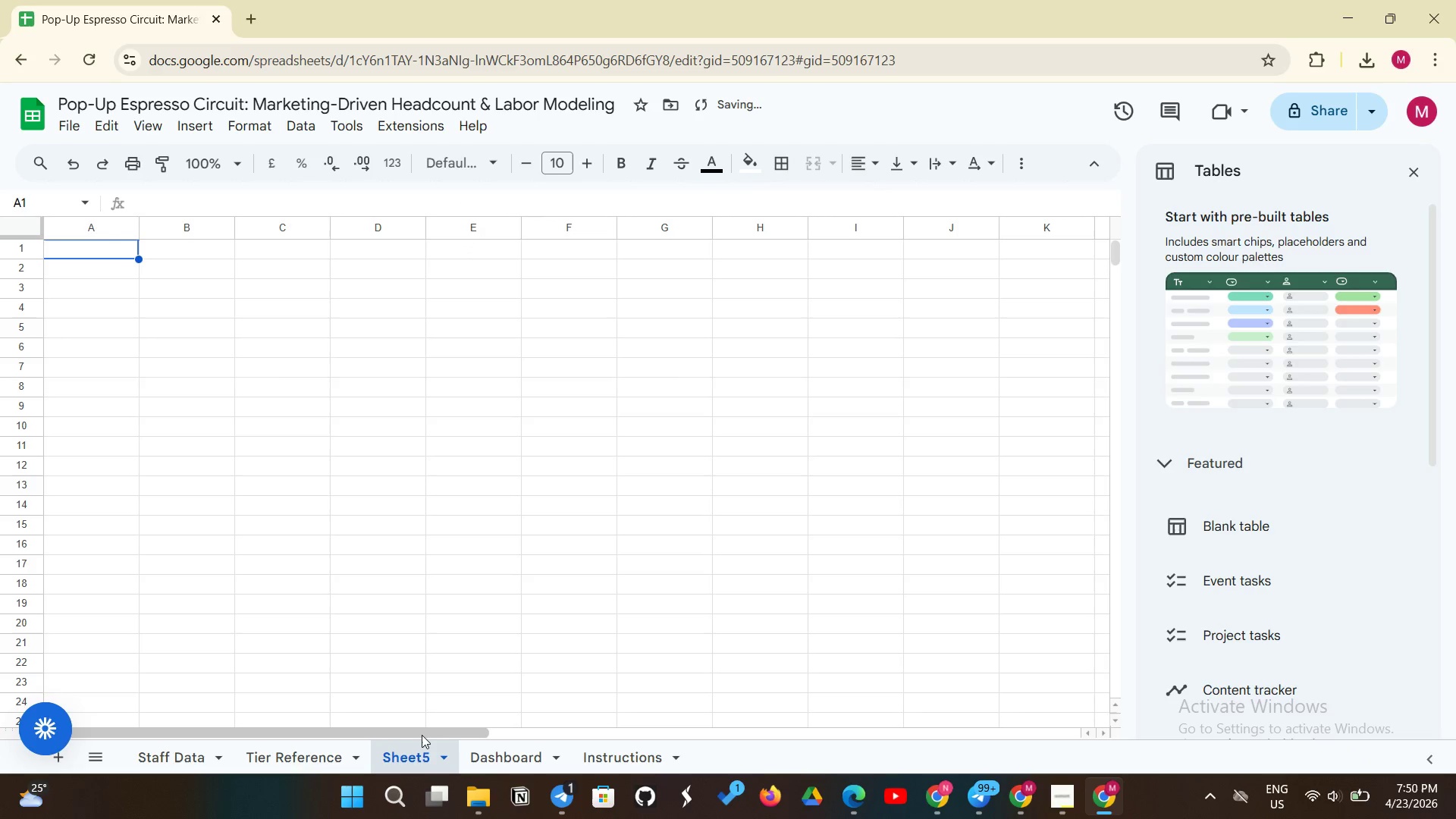 
right_click([418, 758])
 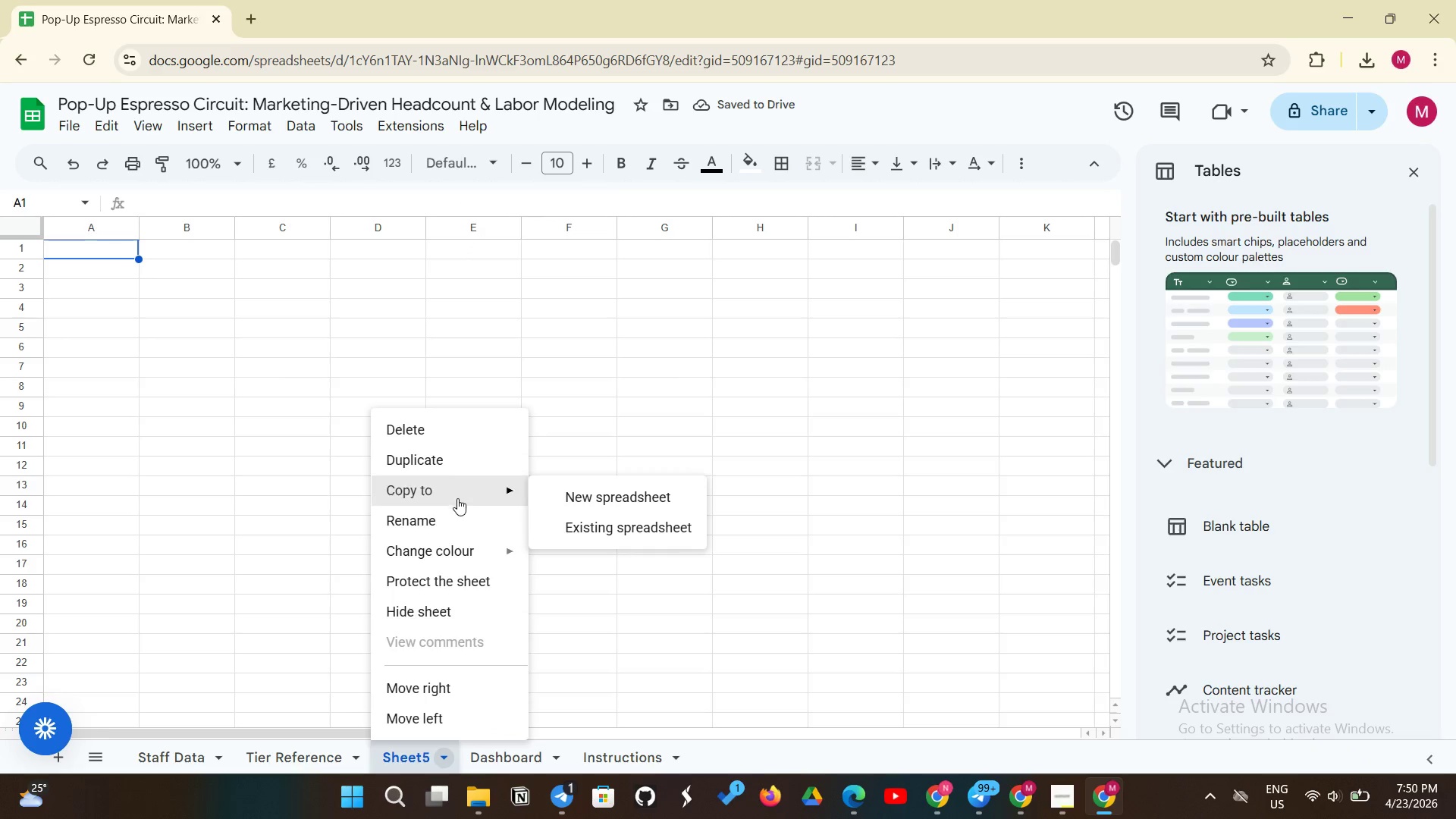 
left_click([451, 517])
 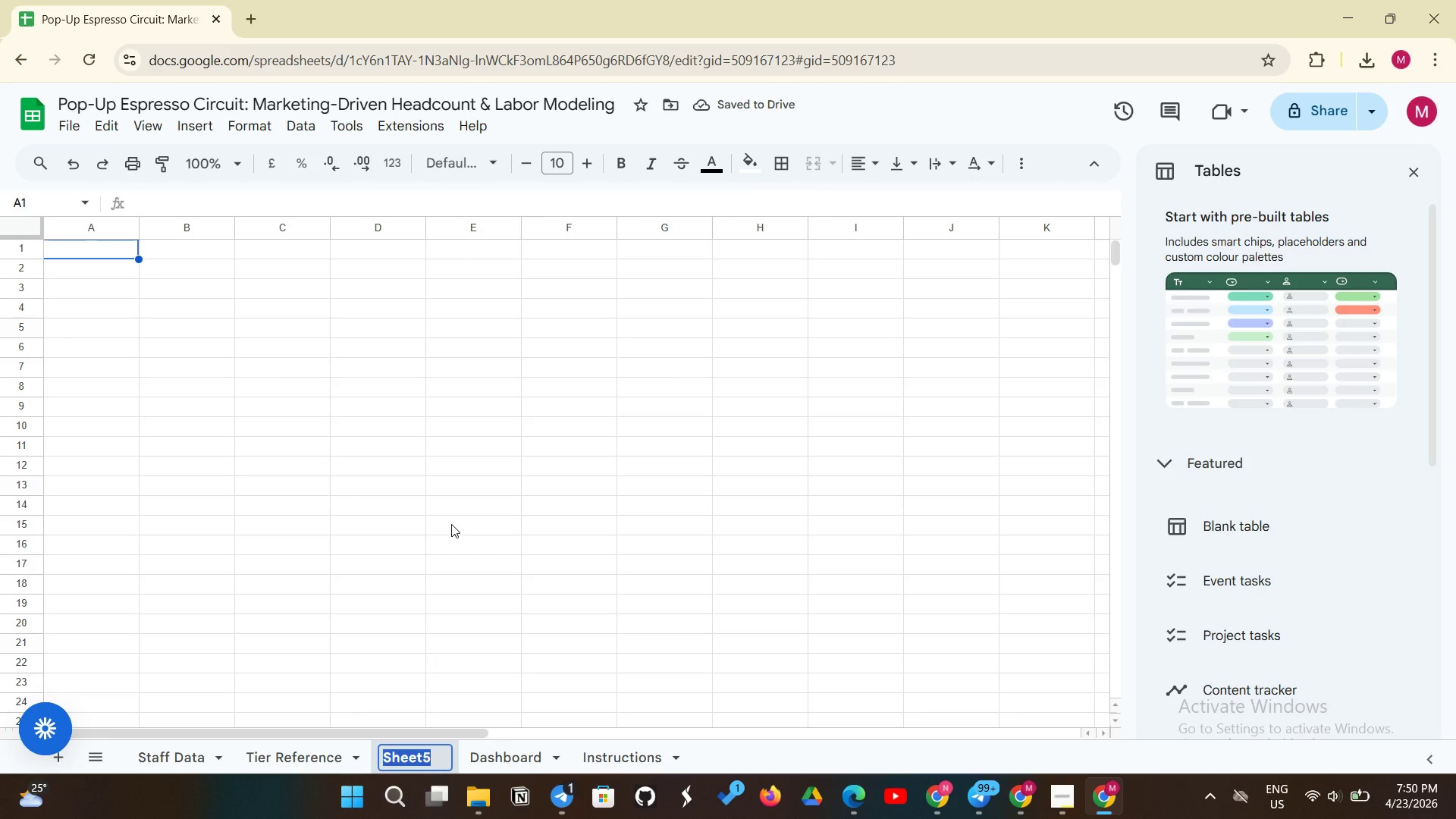 
key(Backspace)
type(Staffing Plan)
 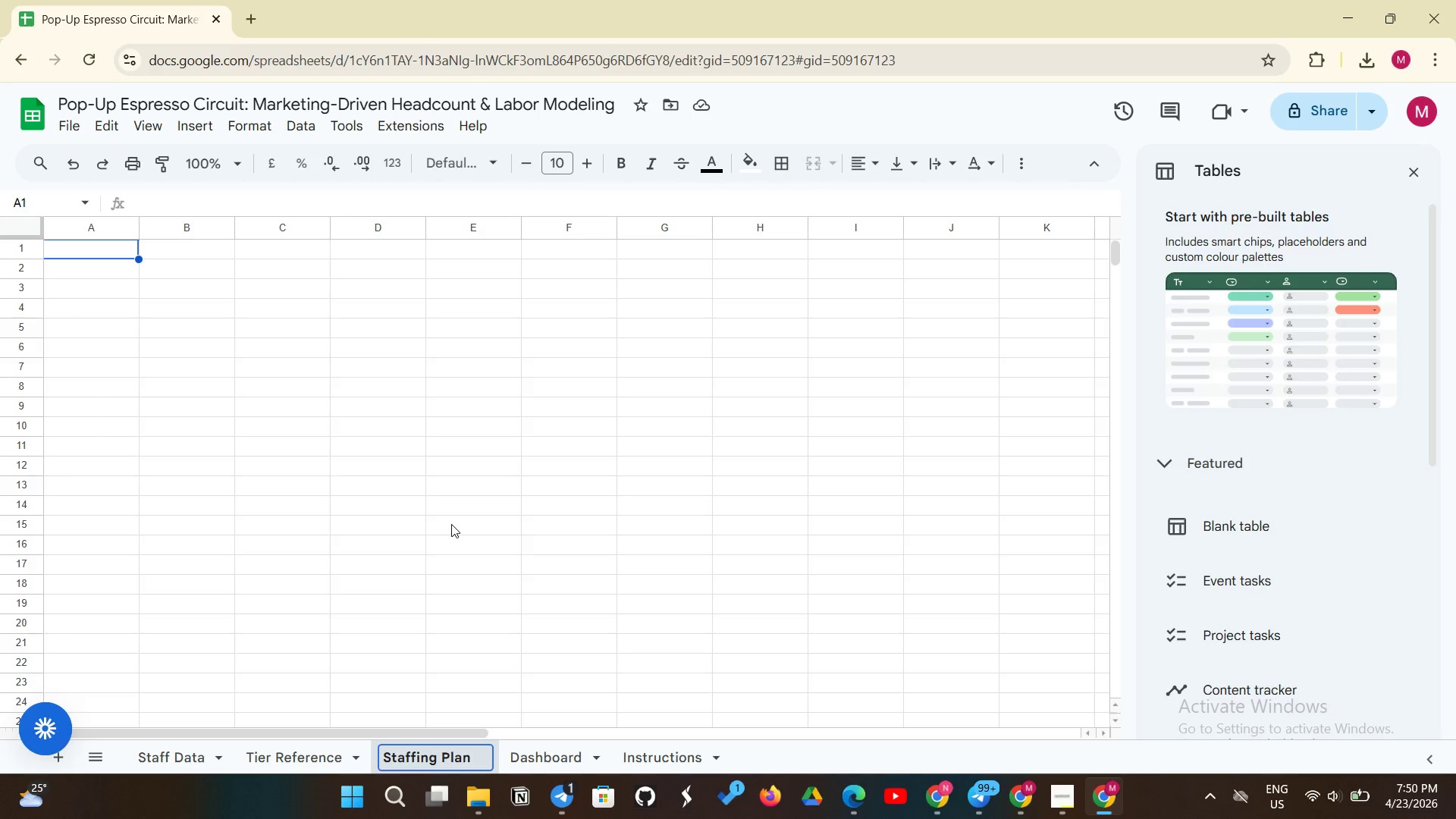 
key(Enter)
 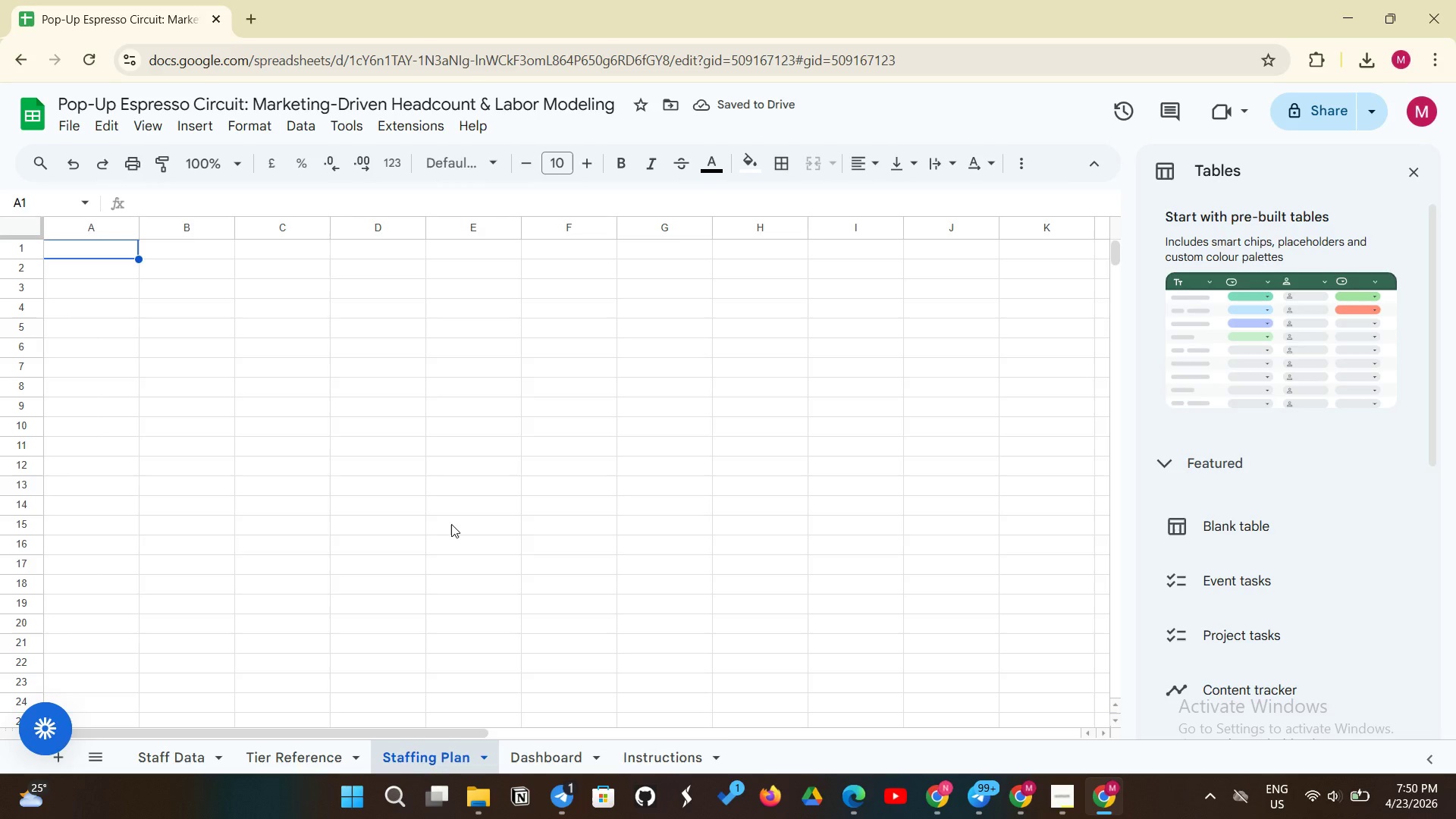 
wait(6.88)
 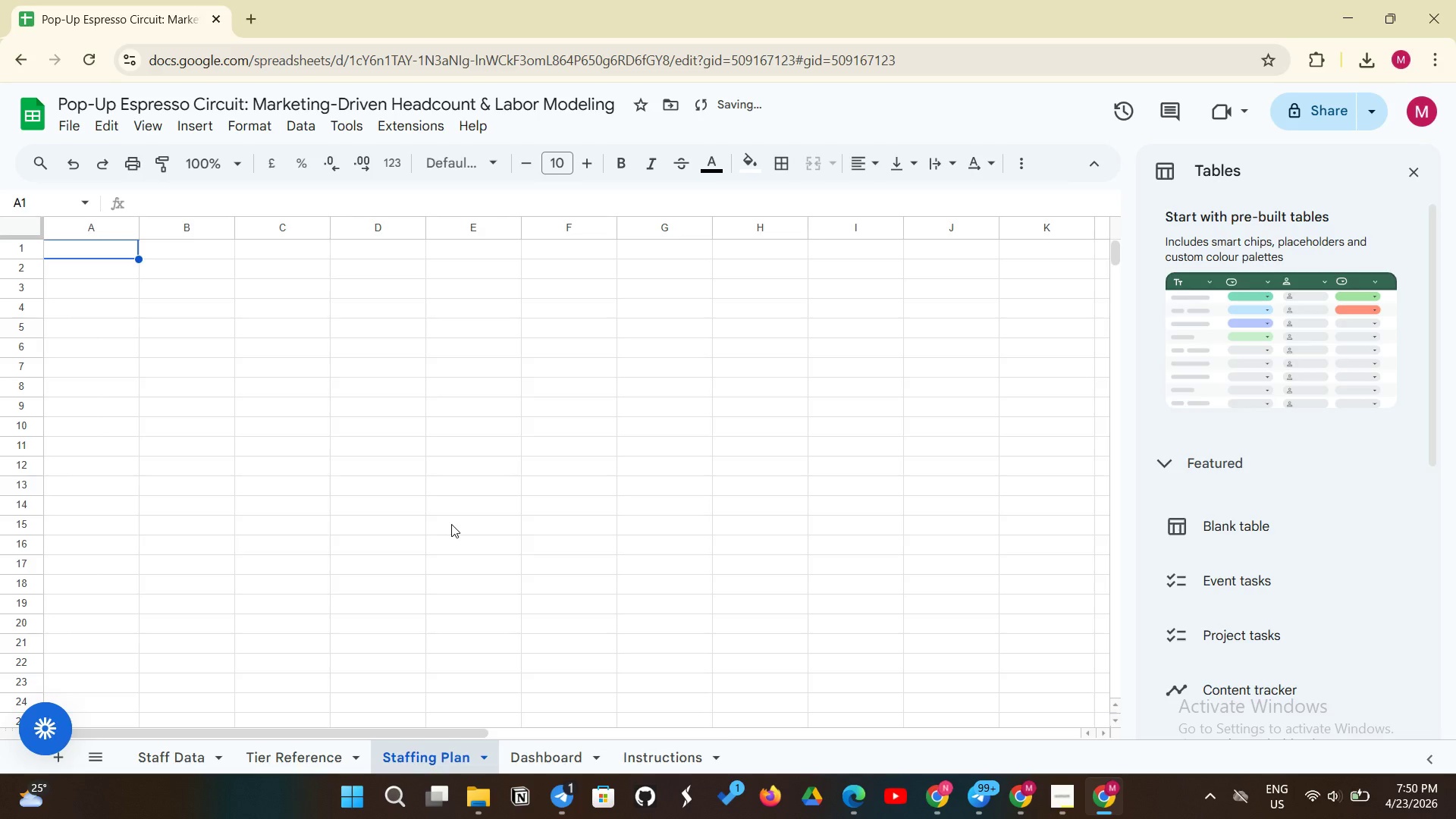 
left_click([259, 749])
 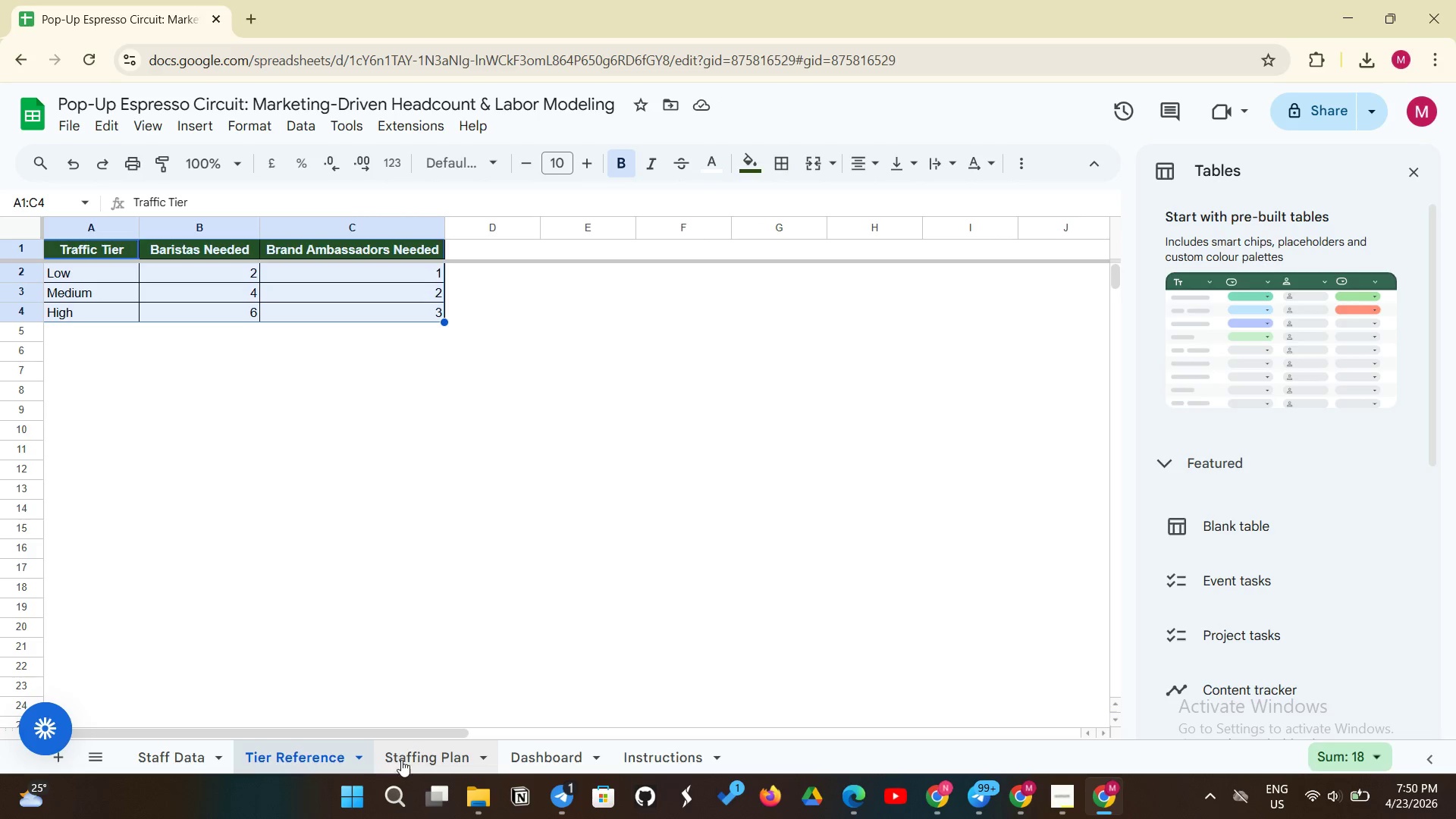 
left_click([401, 760])
 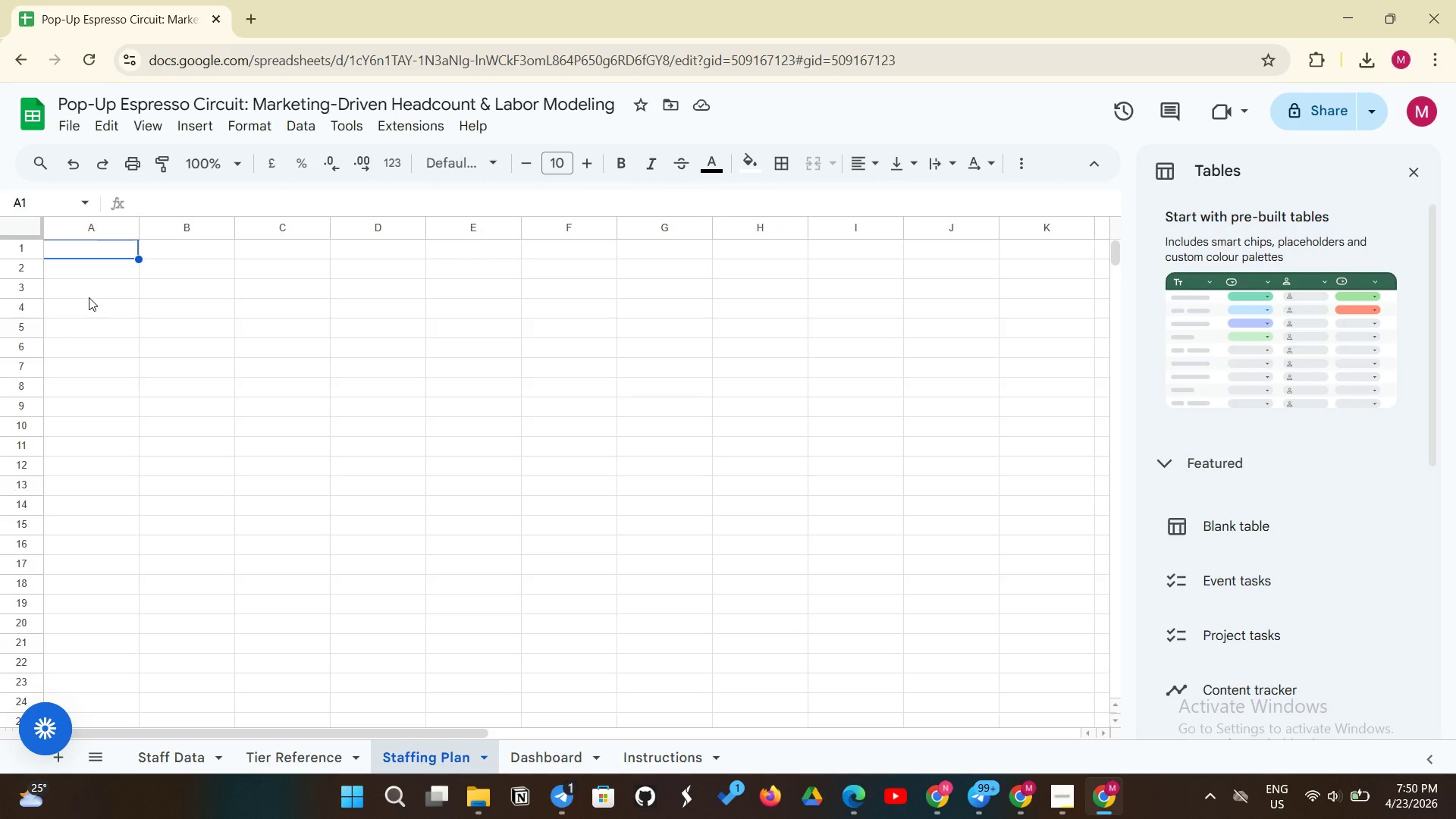 
type(Date)
 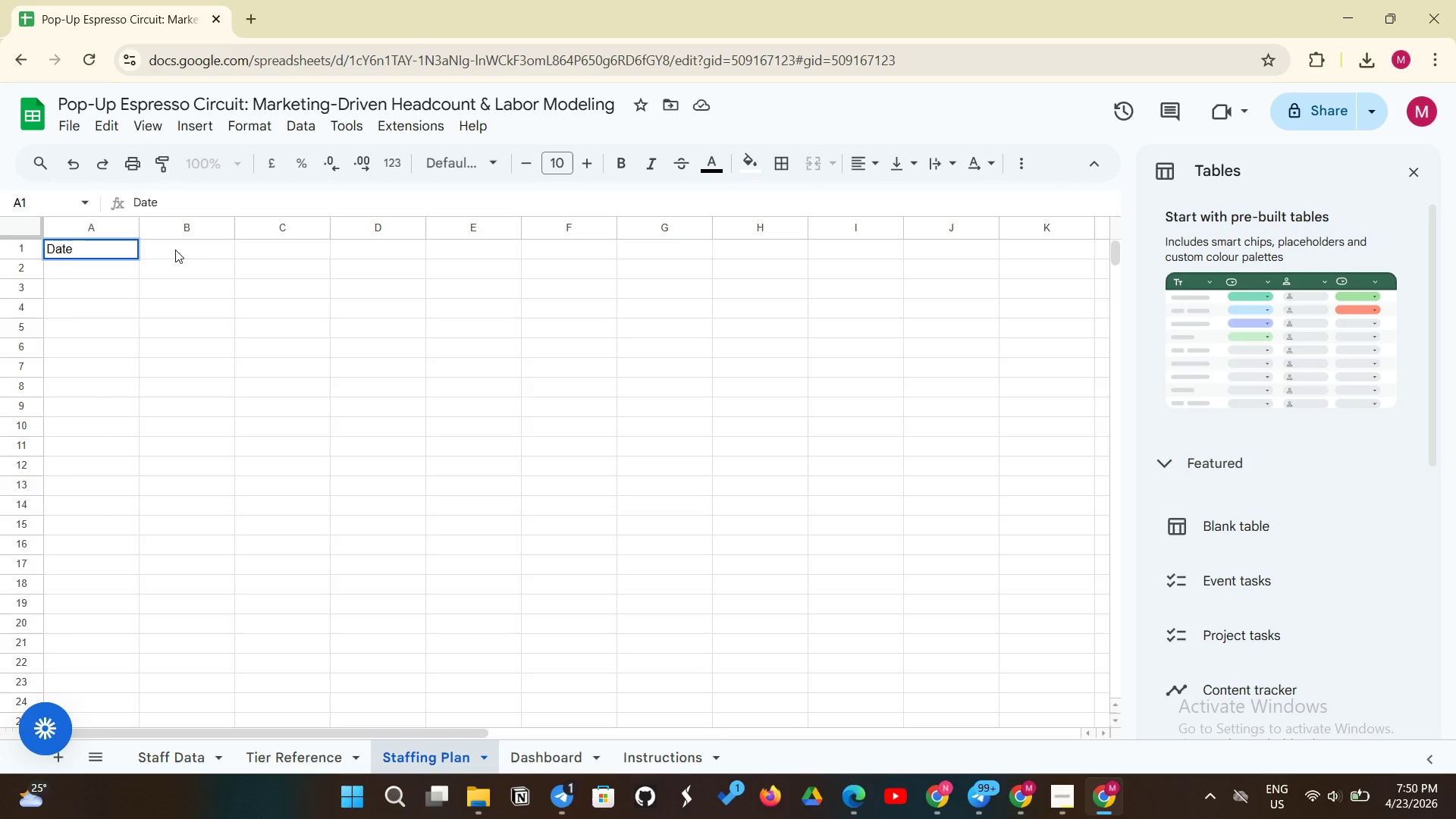 
left_click([175, 249])
 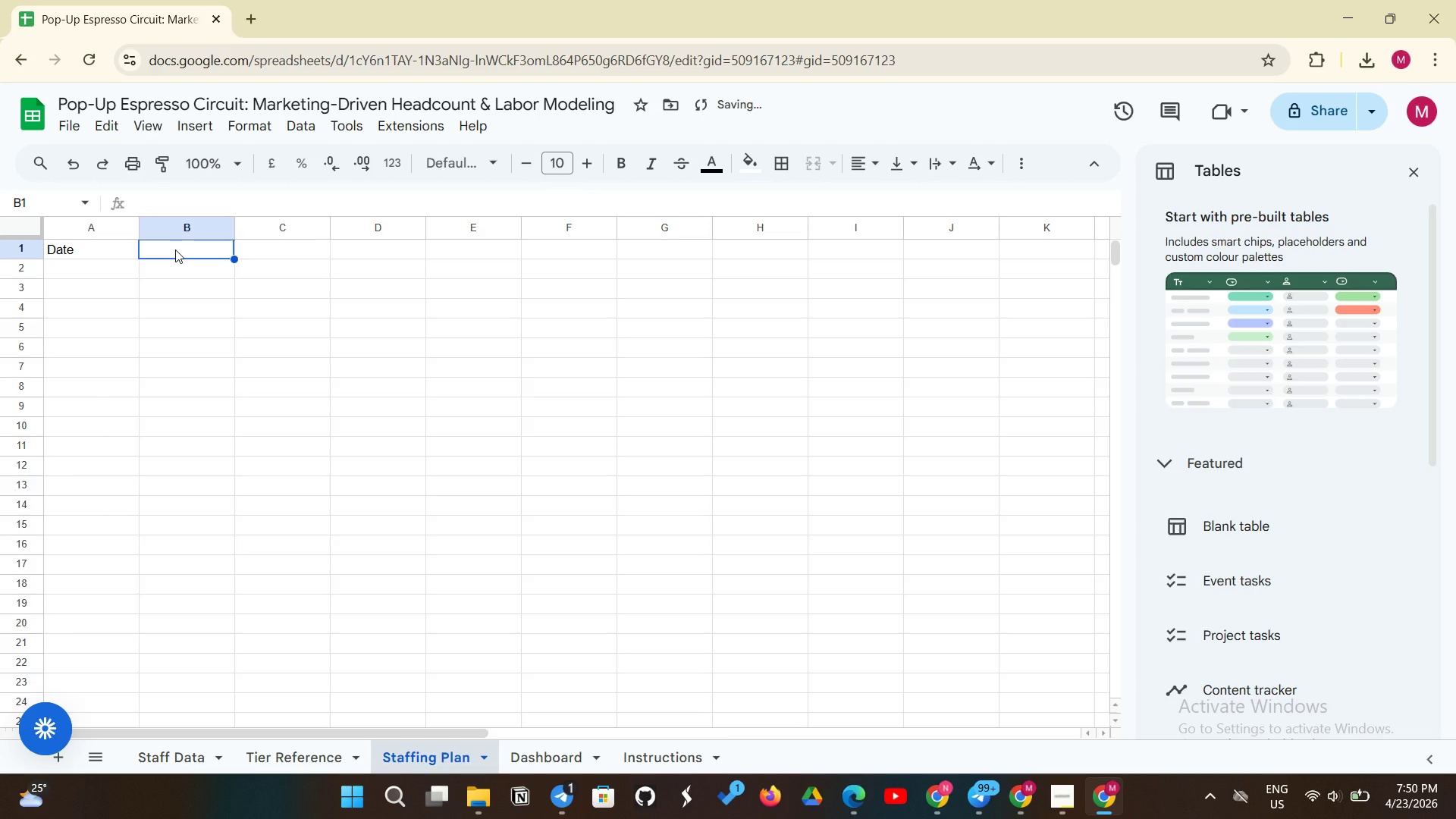 
type(Location)
 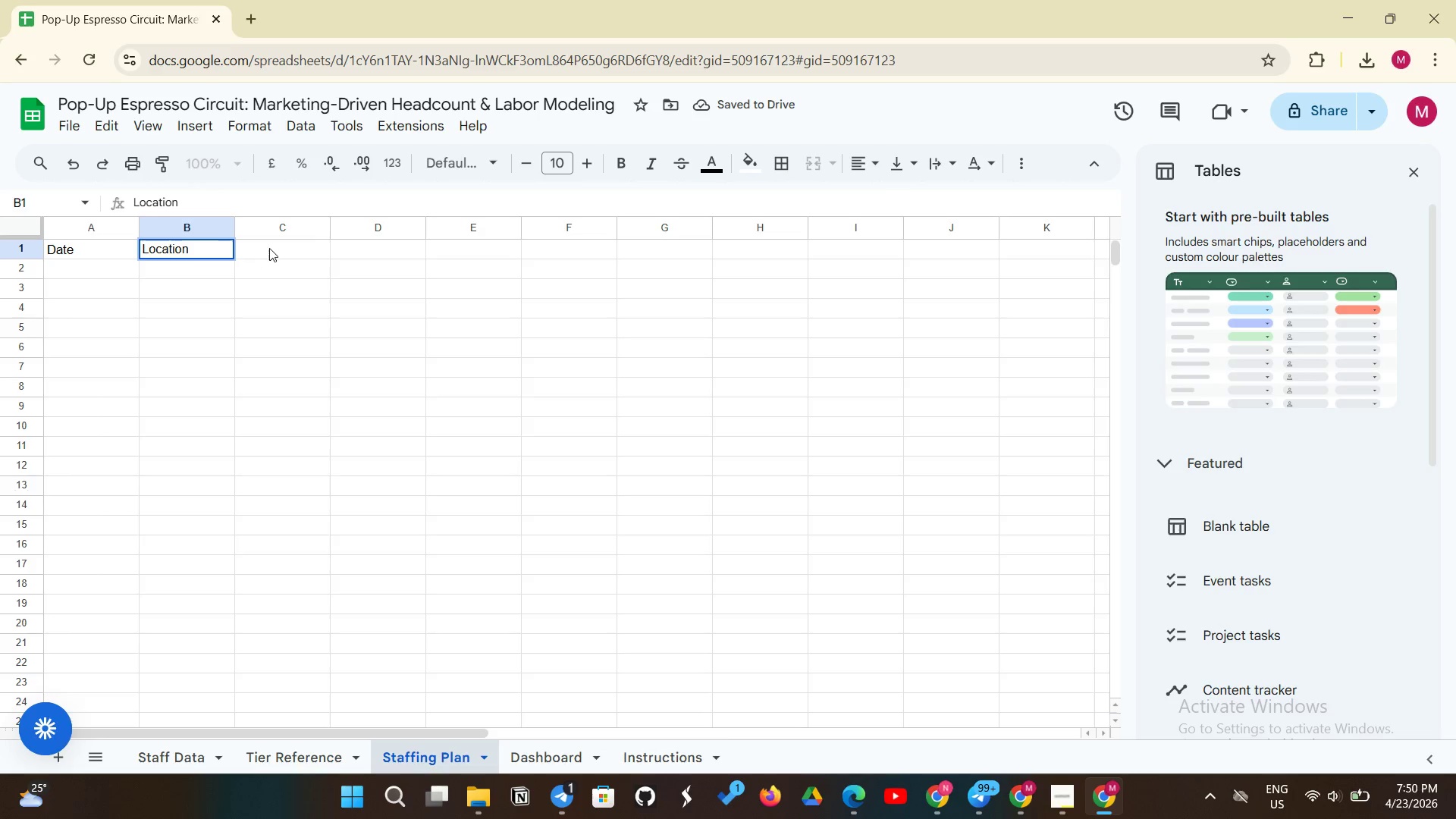 
left_click([270, 248])
 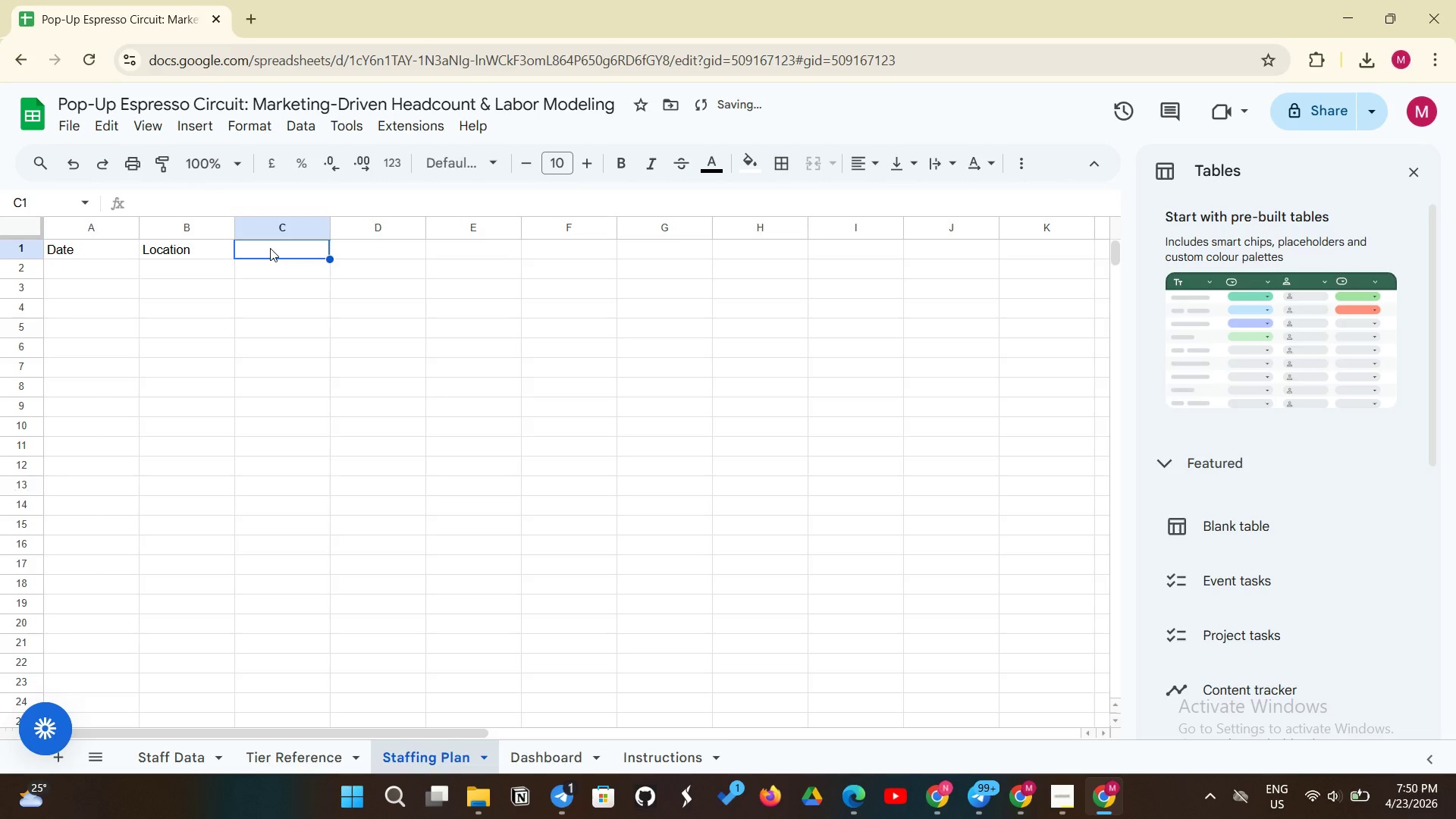 
type(Traffic Tier)
 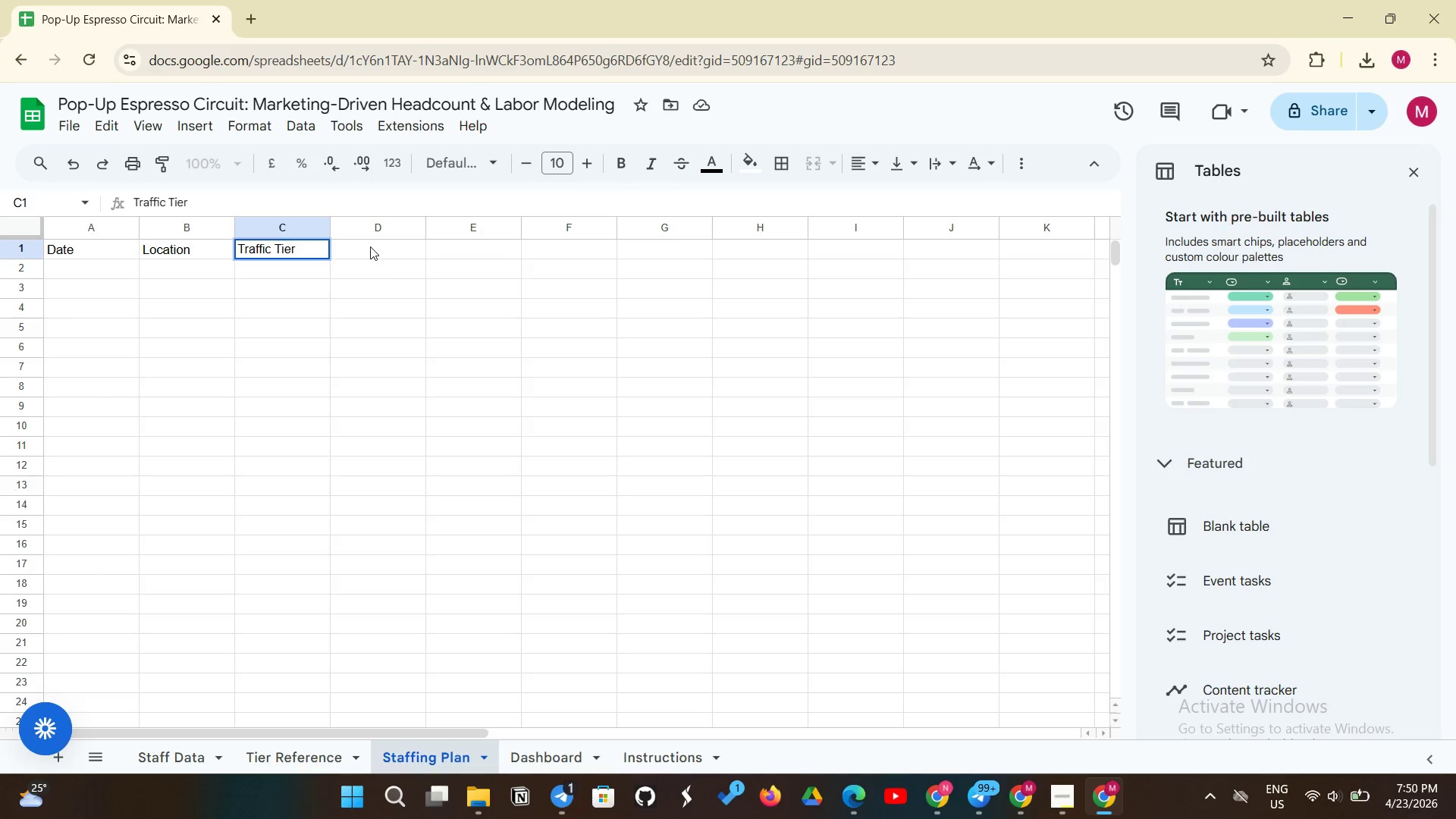 
left_click([370, 246])
 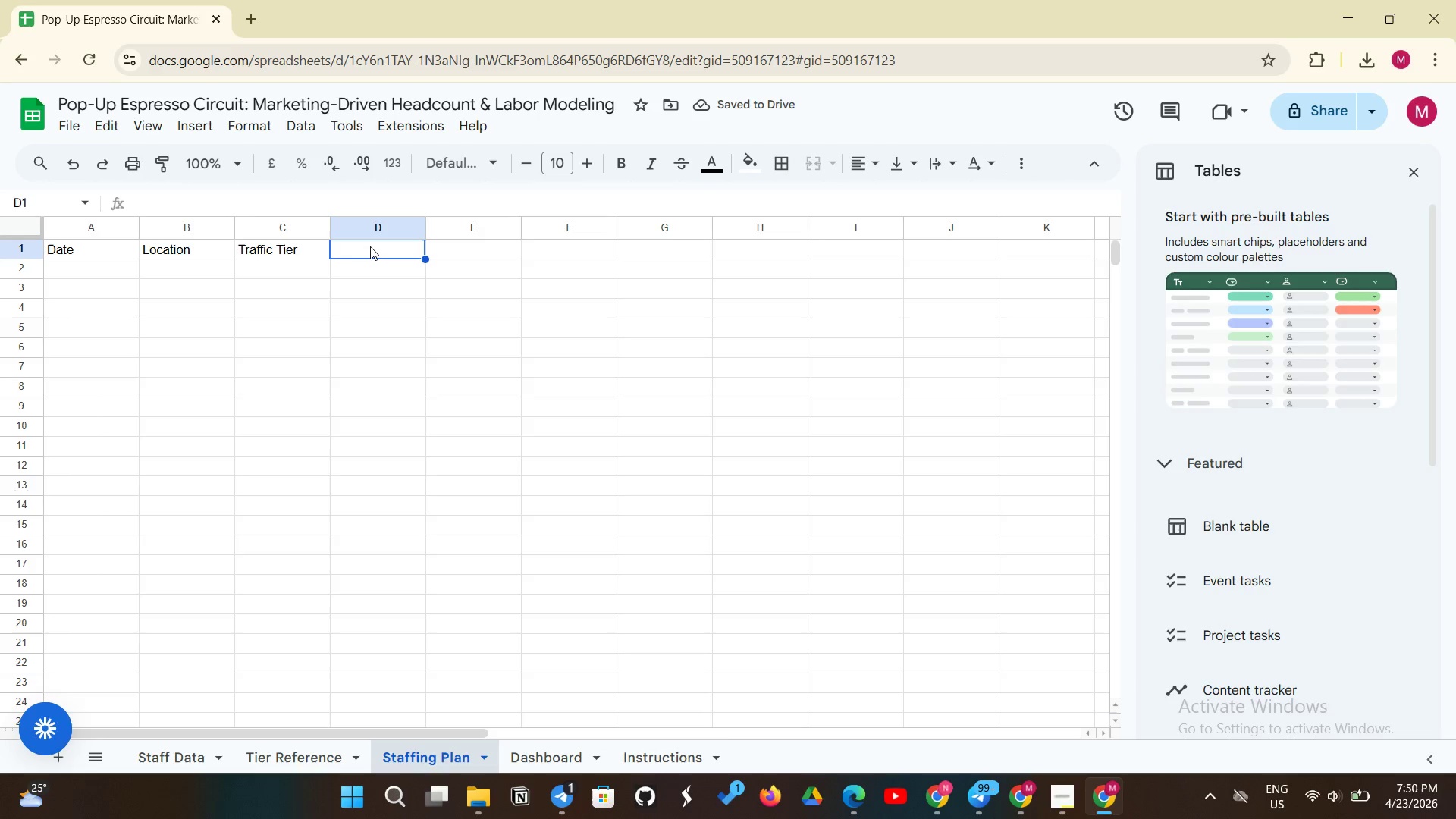 
wait(5.27)
 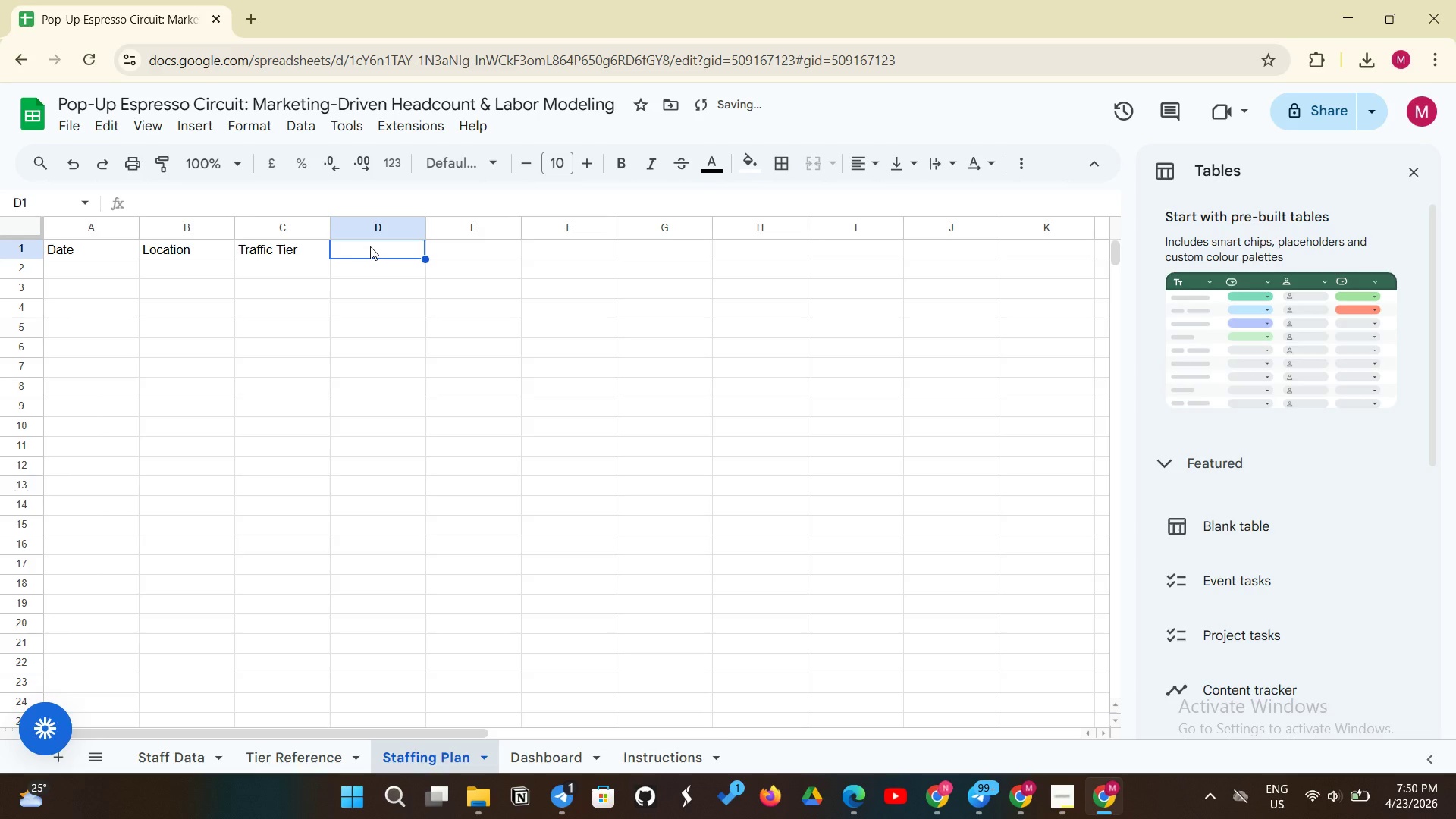 
type(Baristas Needed)
 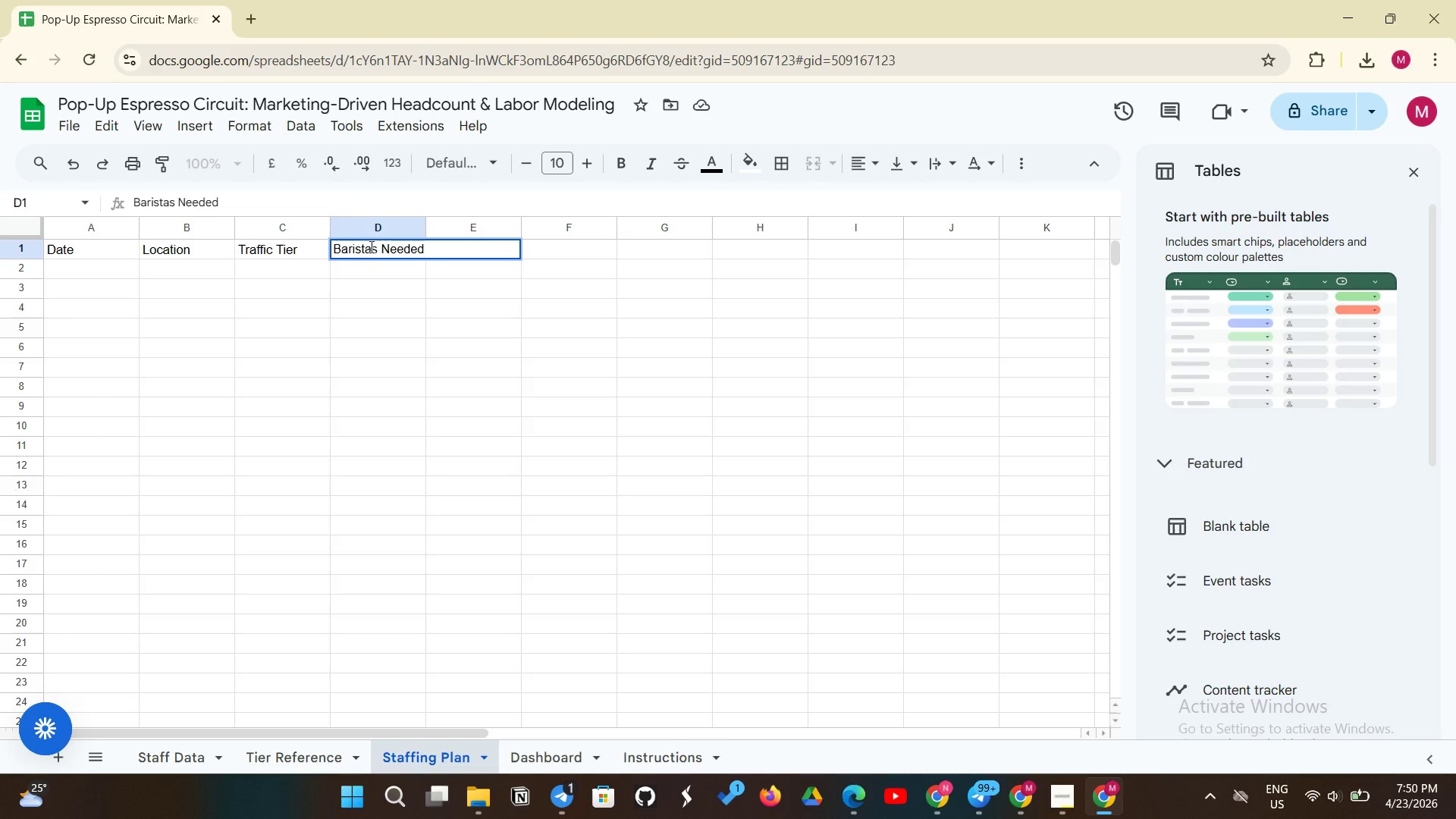 
key(Enter)
 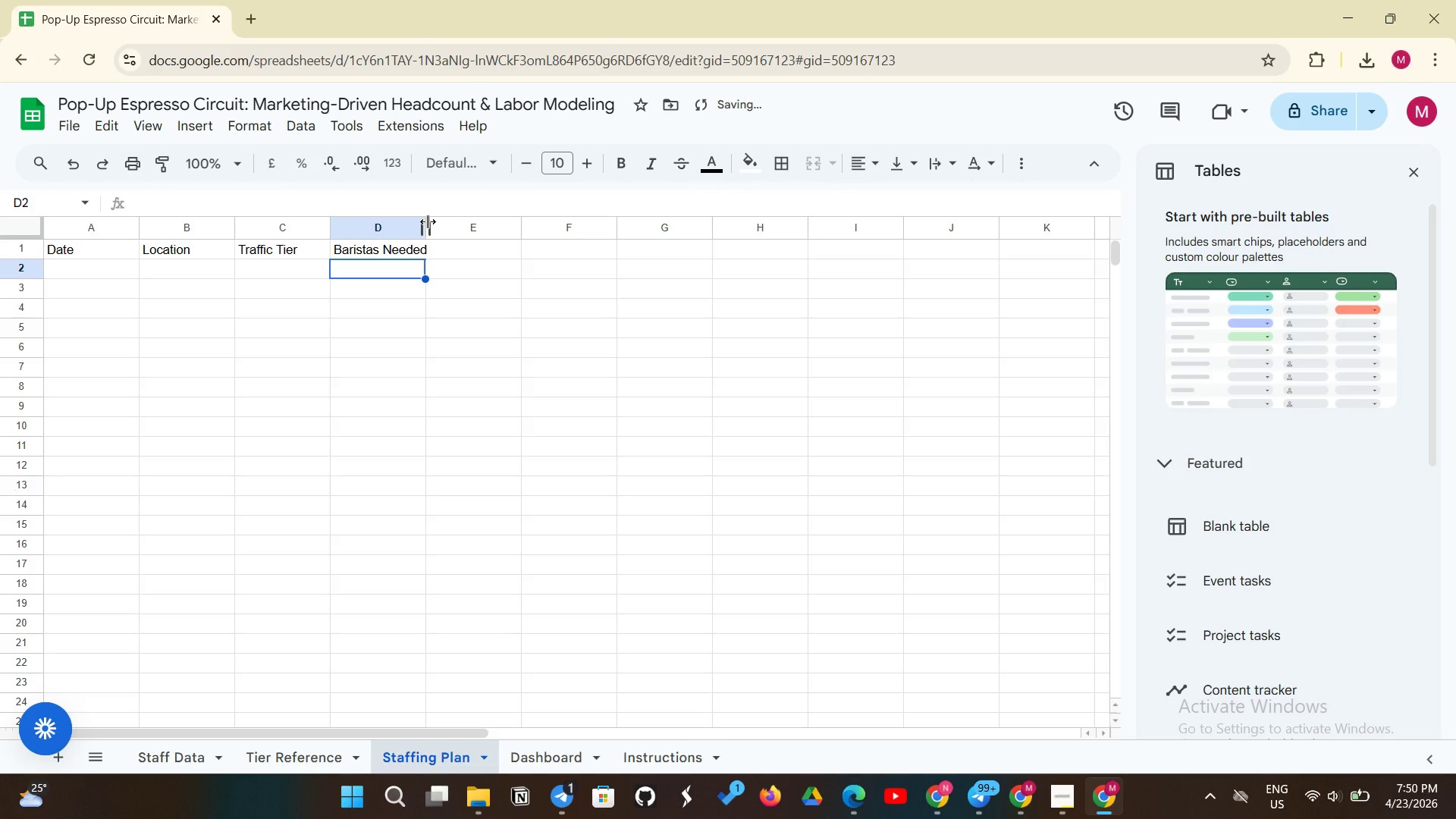 
left_click_drag(start_coordinate=[428, 221], to_coordinate=[438, 221])
 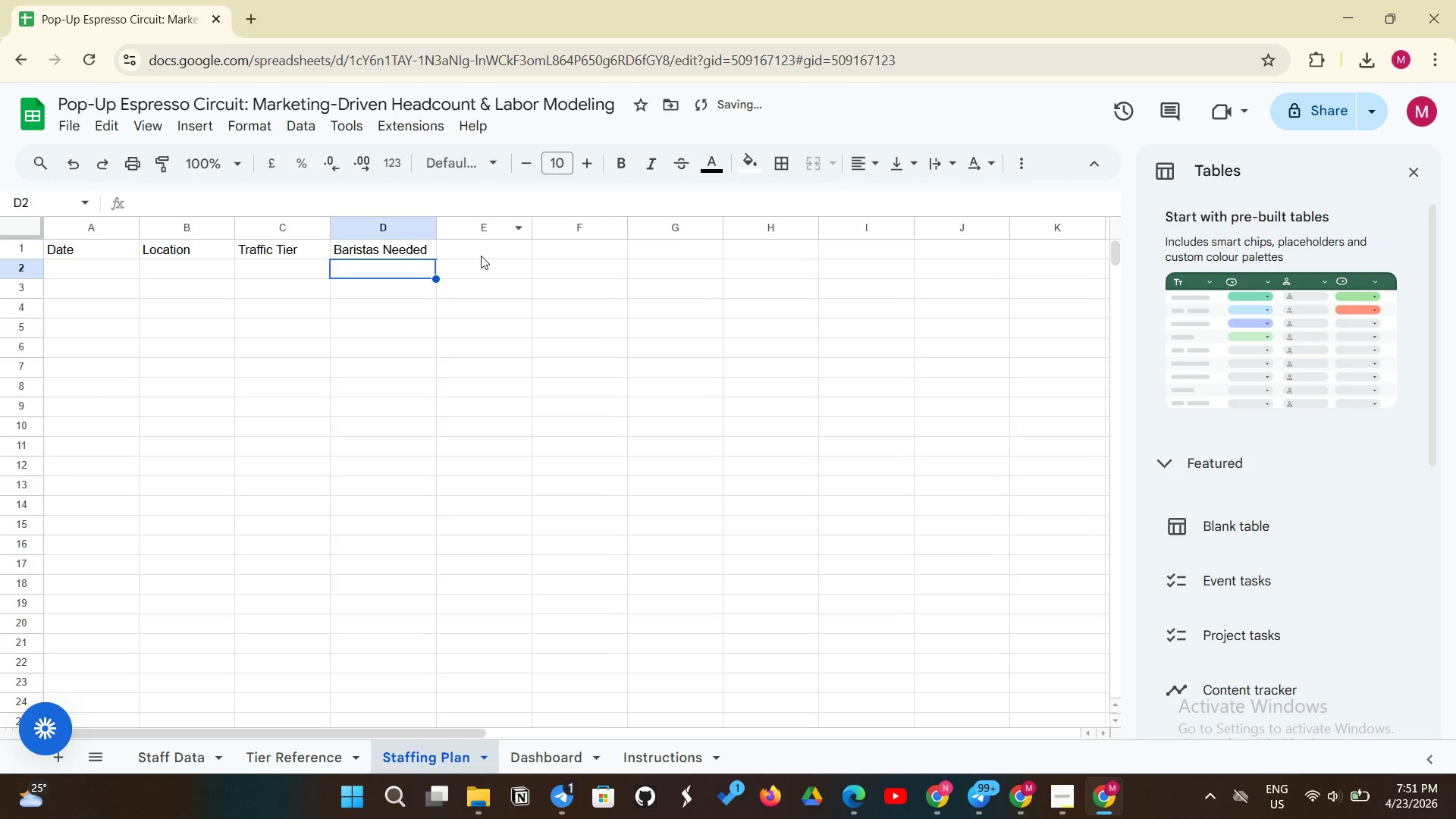 
left_click([481, 256])
 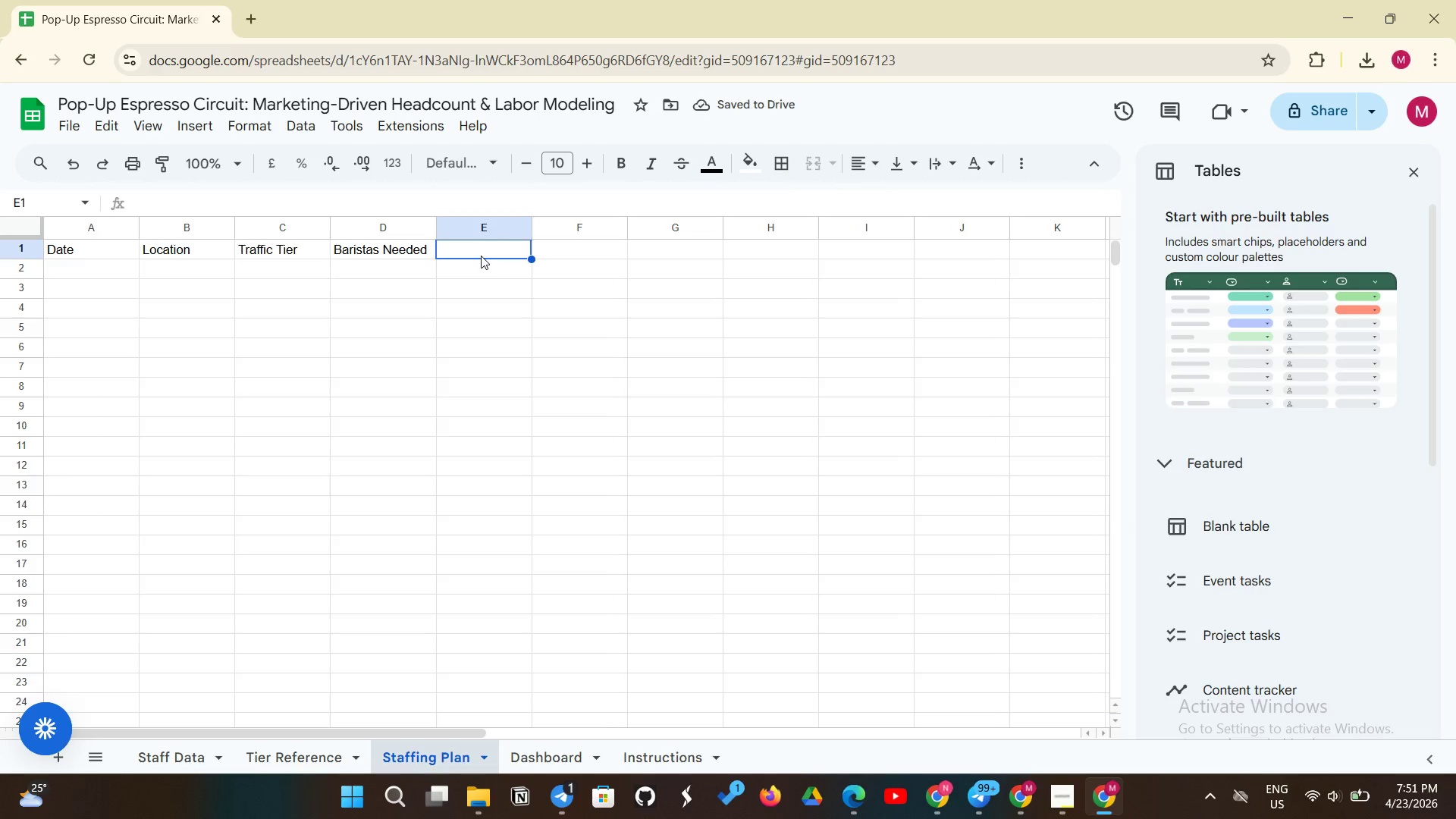 
type(Ambas)
 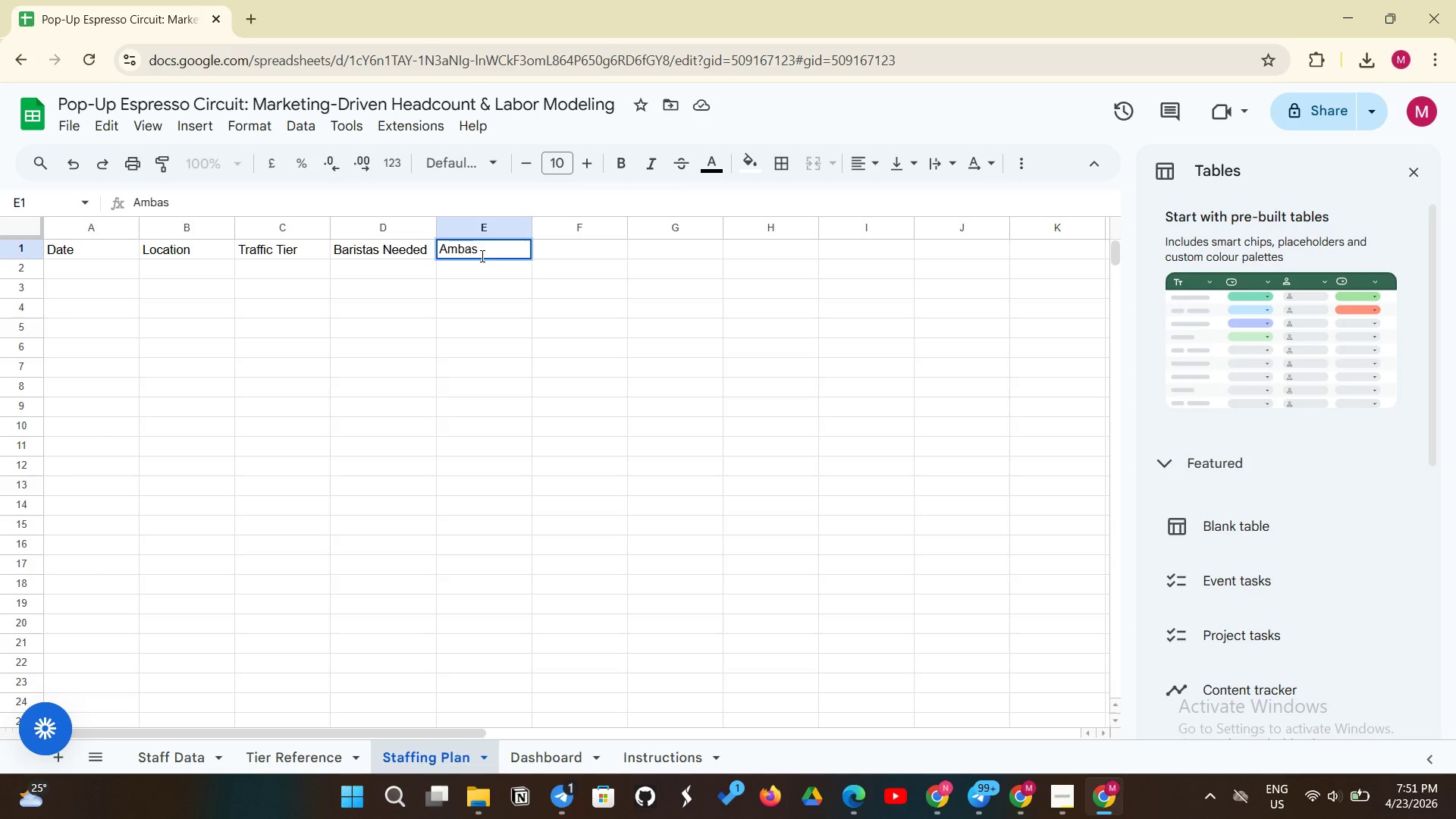 
type(sadors )
 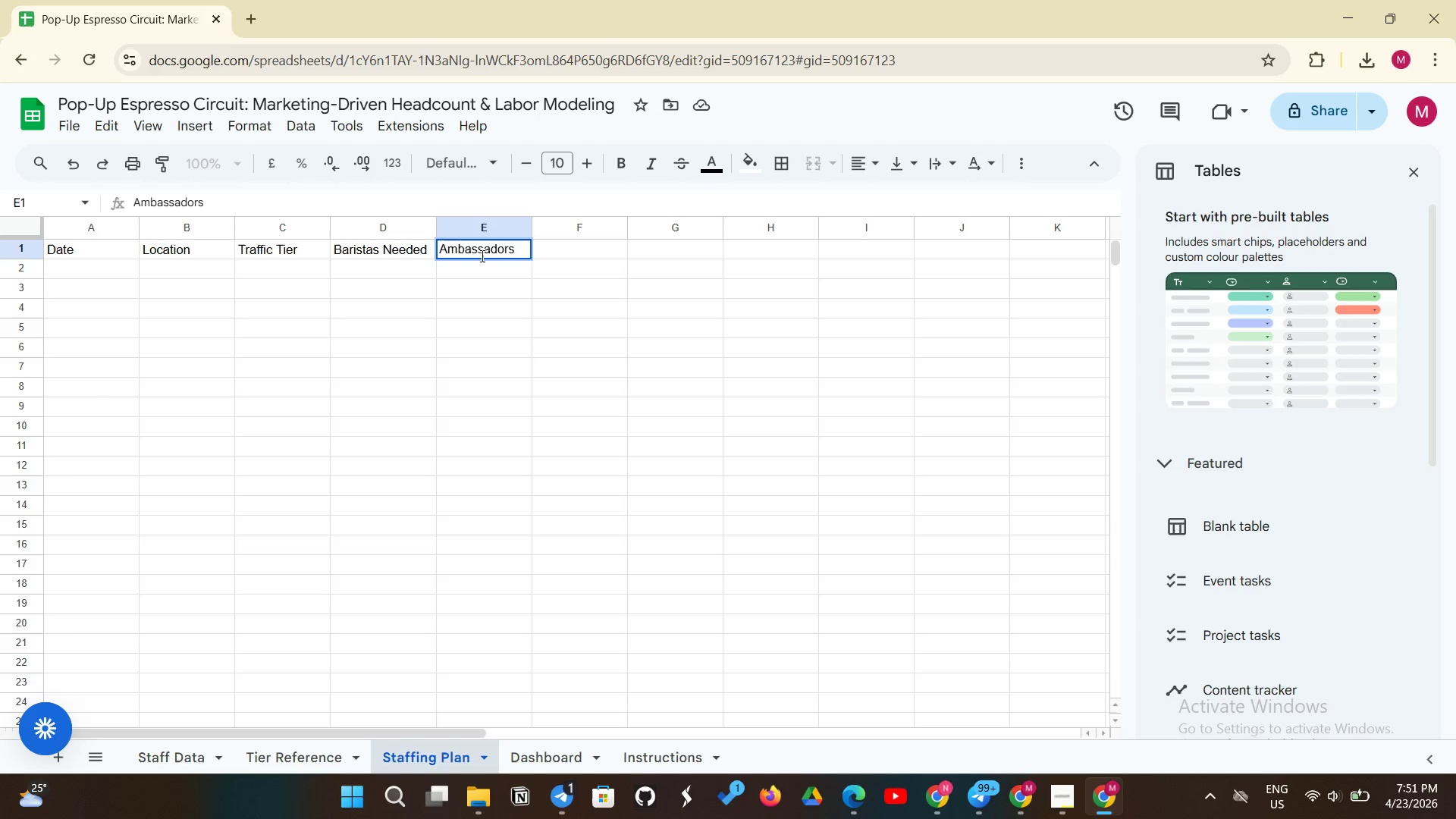 
type(Needed)
 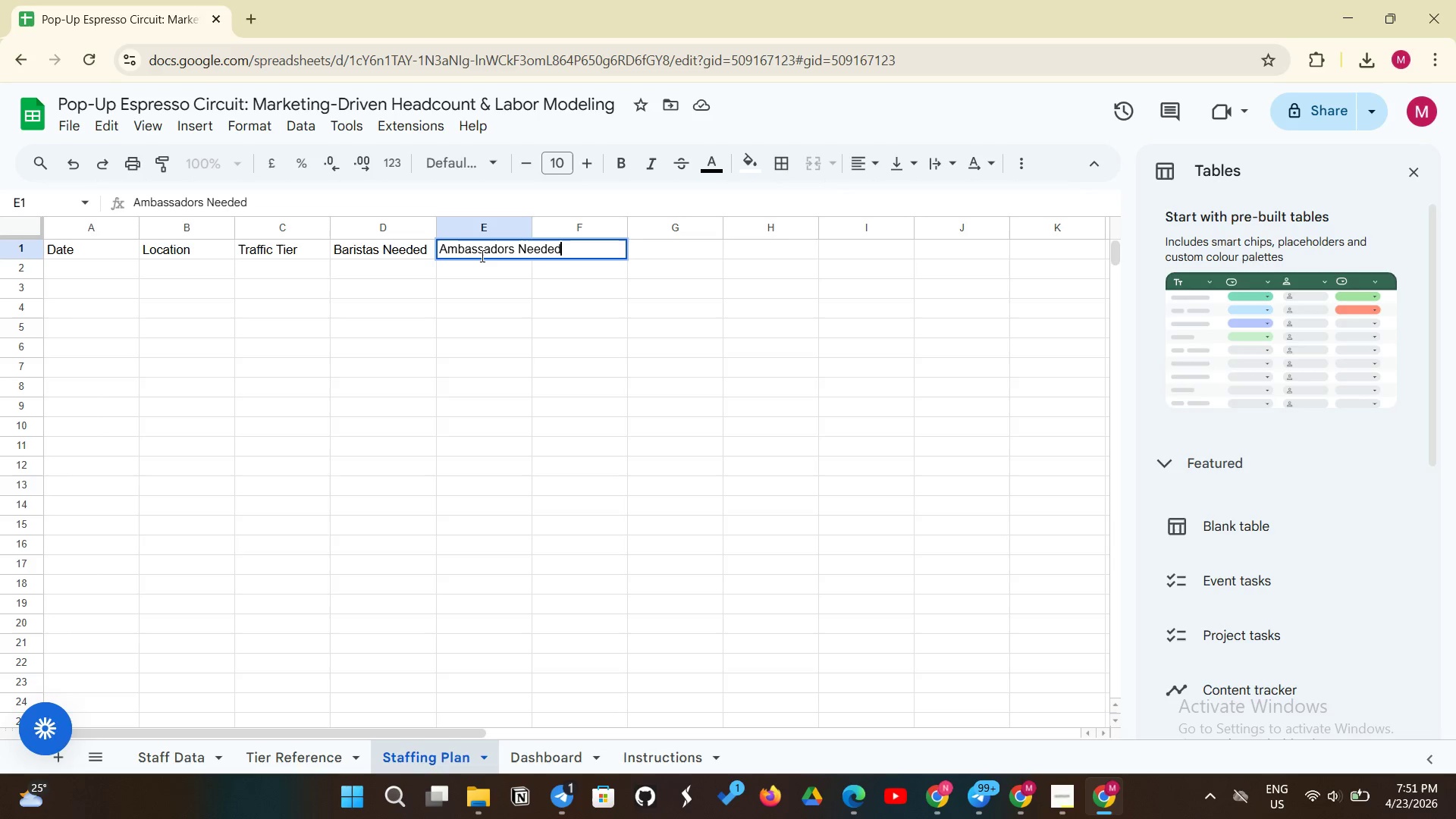 
key(Enter)
 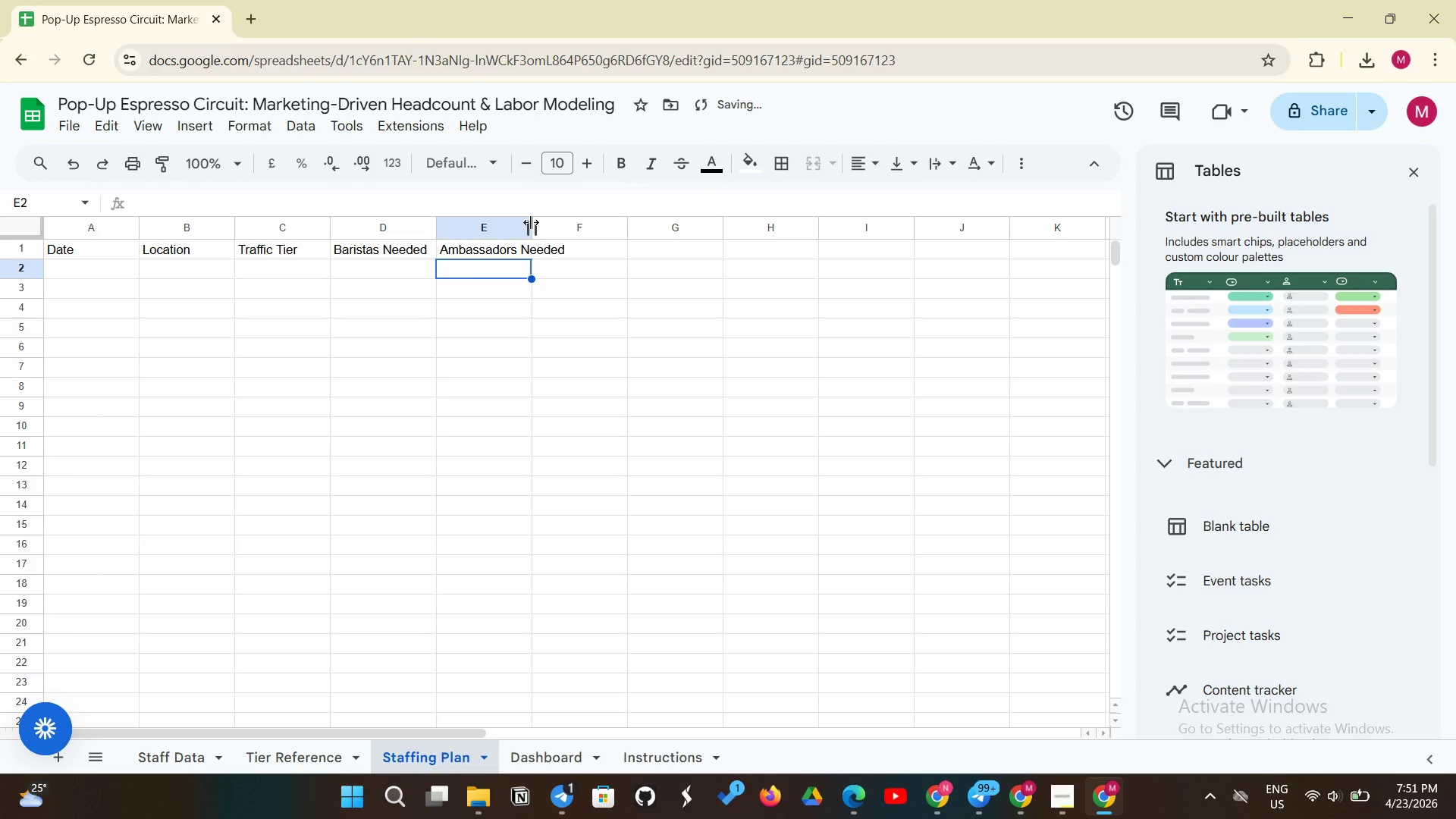 
left_click_drag(start_coordinate=[531, 222], to_coordinate=[569, 219])
 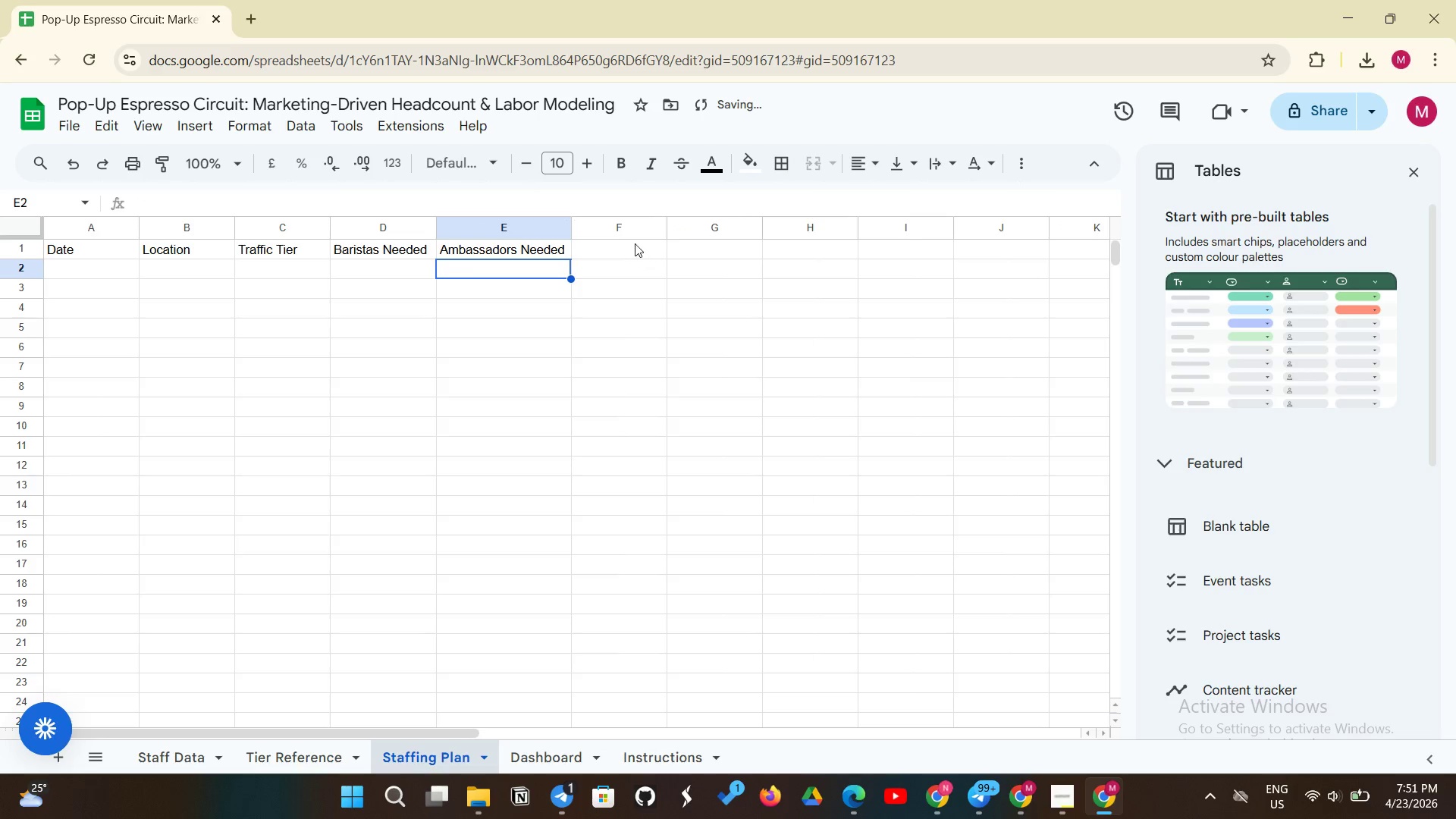 
left_click([635, 243])
 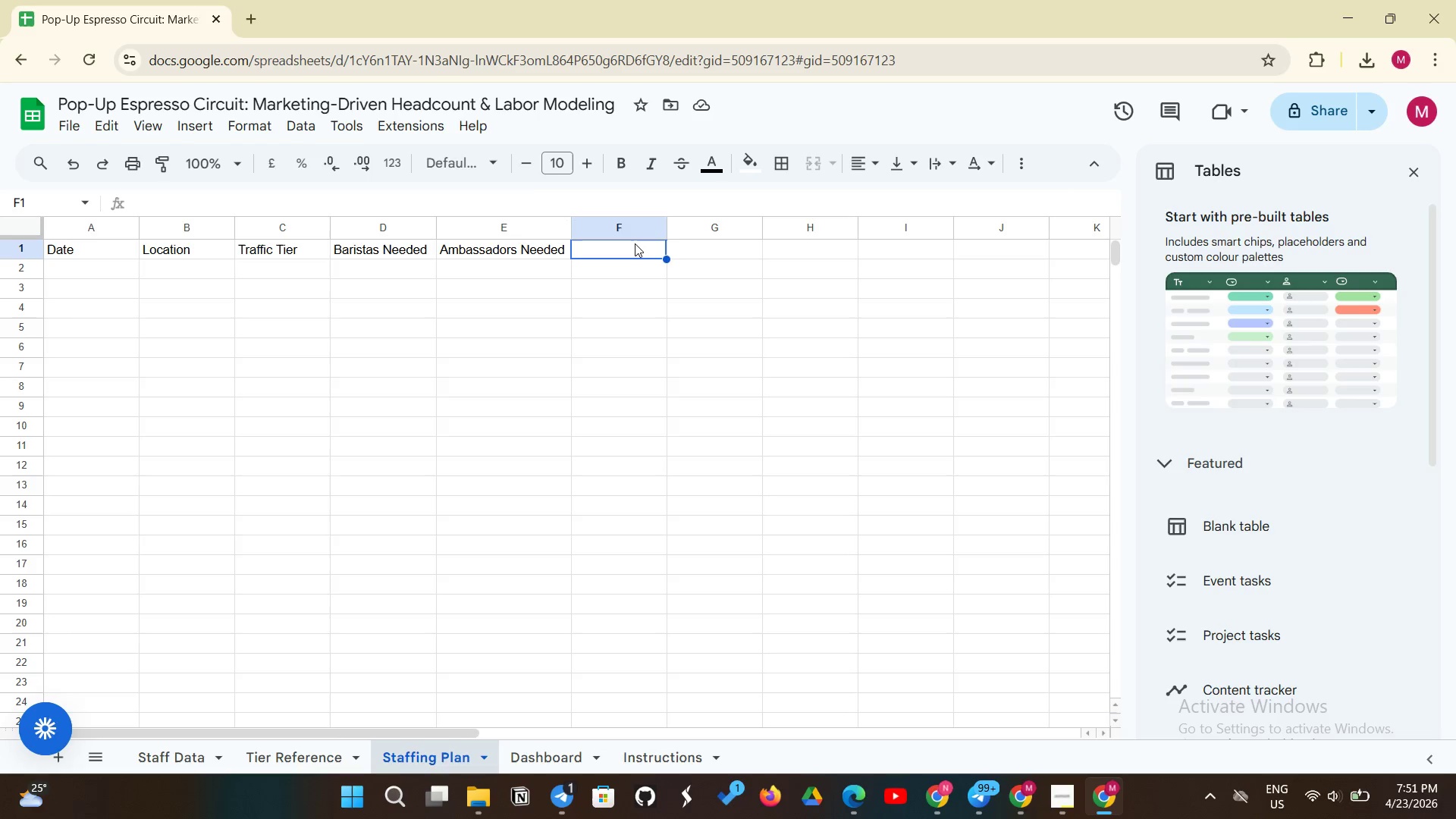 
type(Assign)
 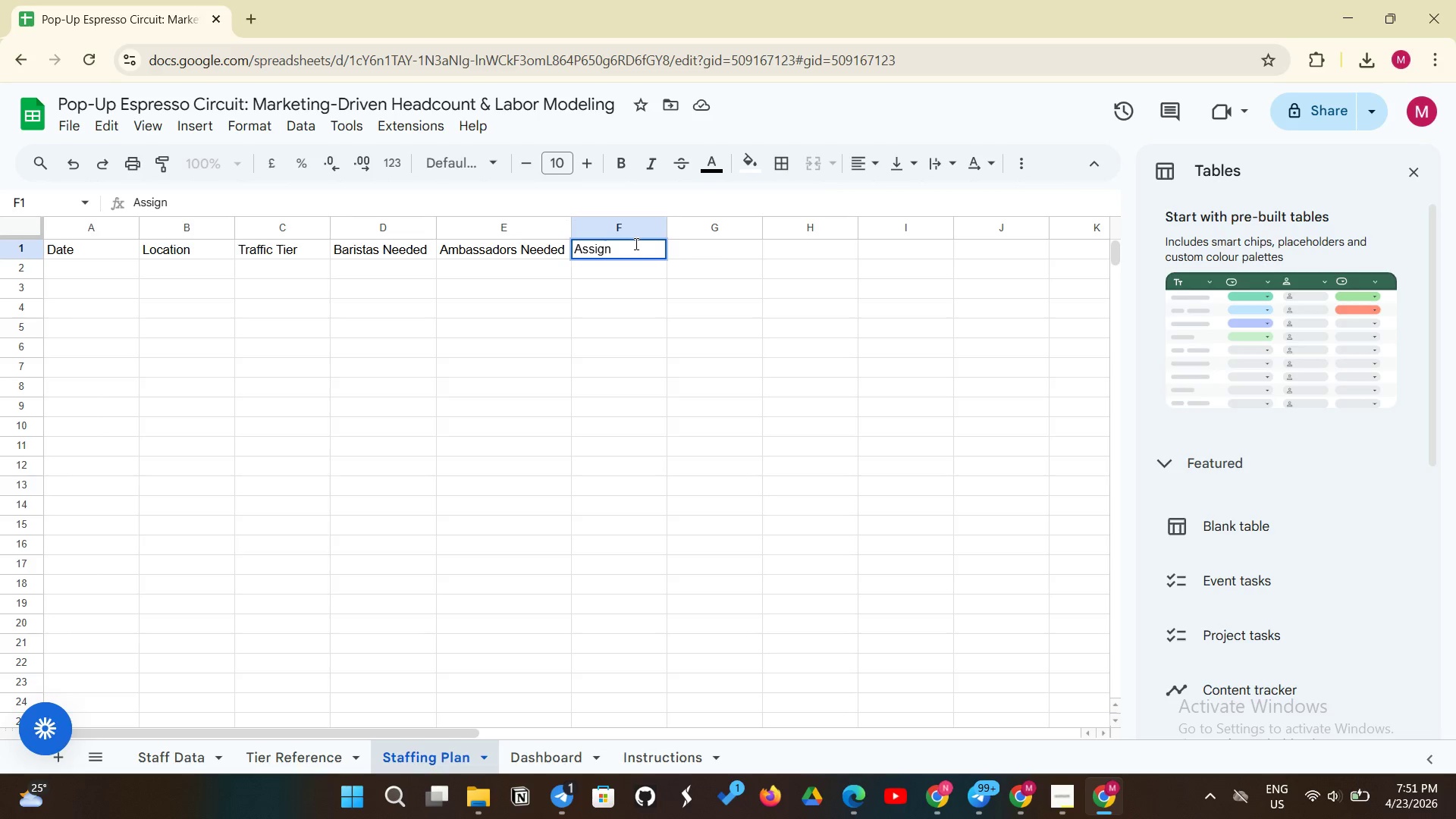 
type(ed Barista Name)
 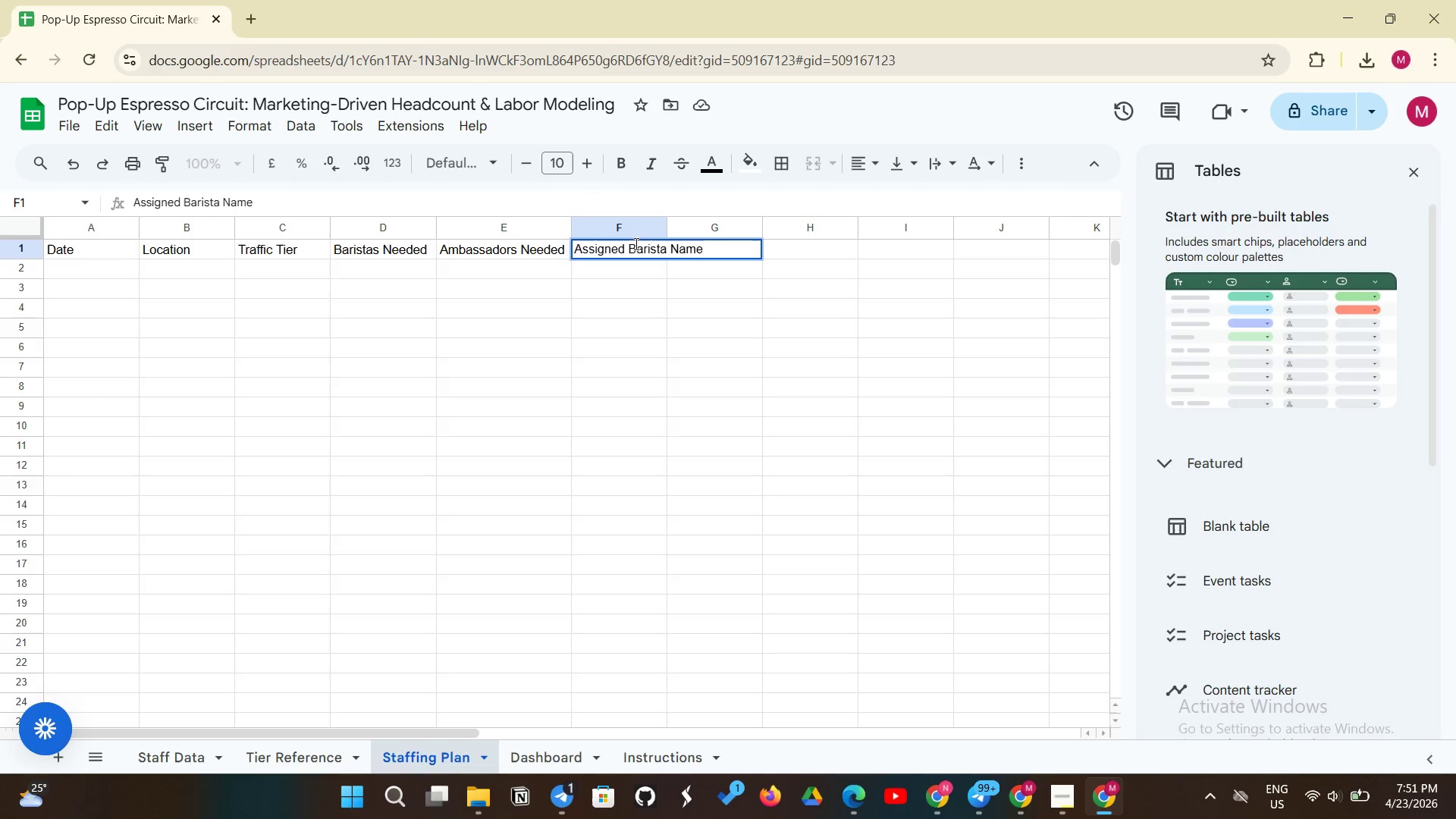 
key(Enter)
 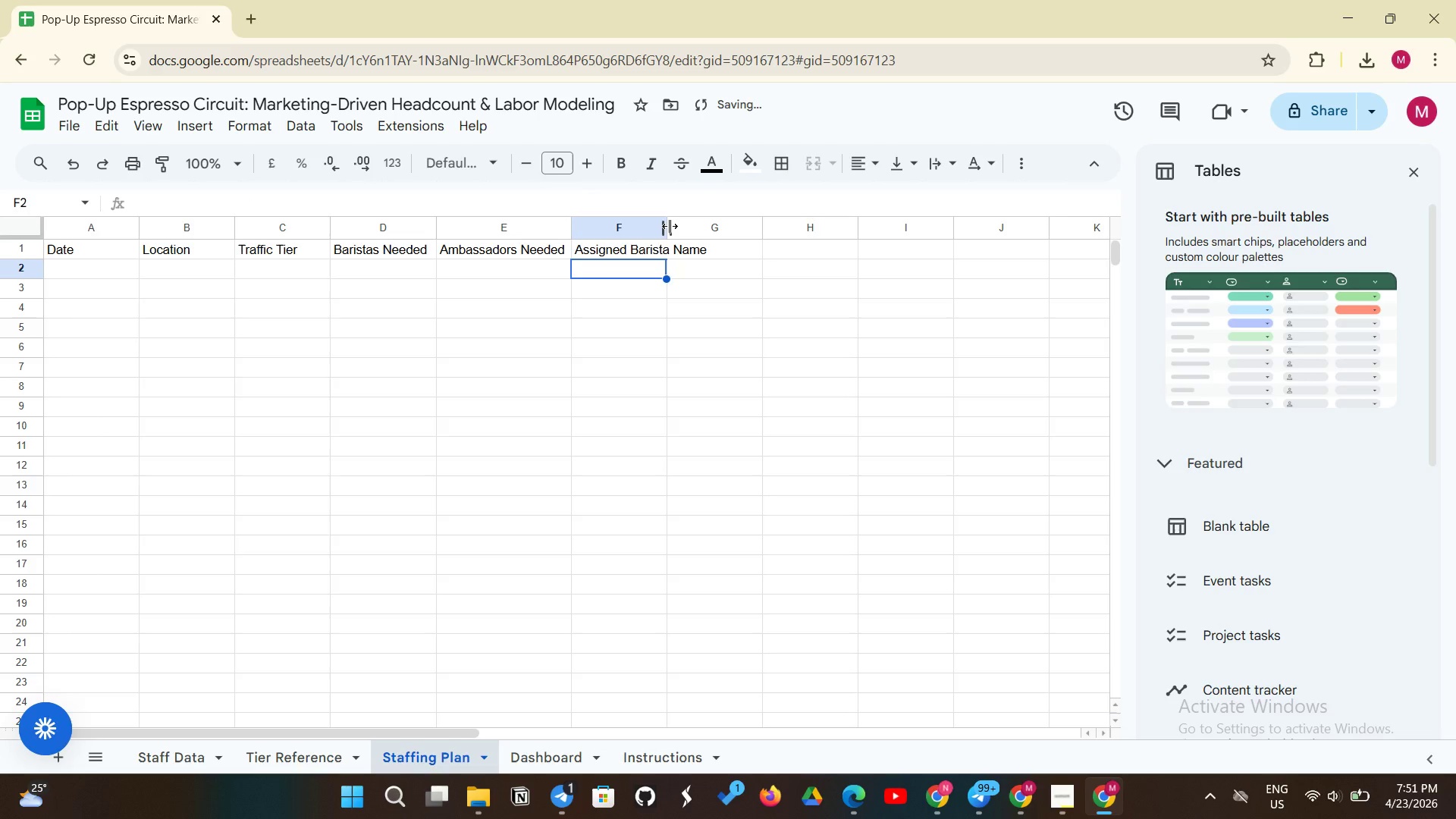 
left_click_drag(start_coordinate=[670, 226], to_coordinate=[723, 228])
 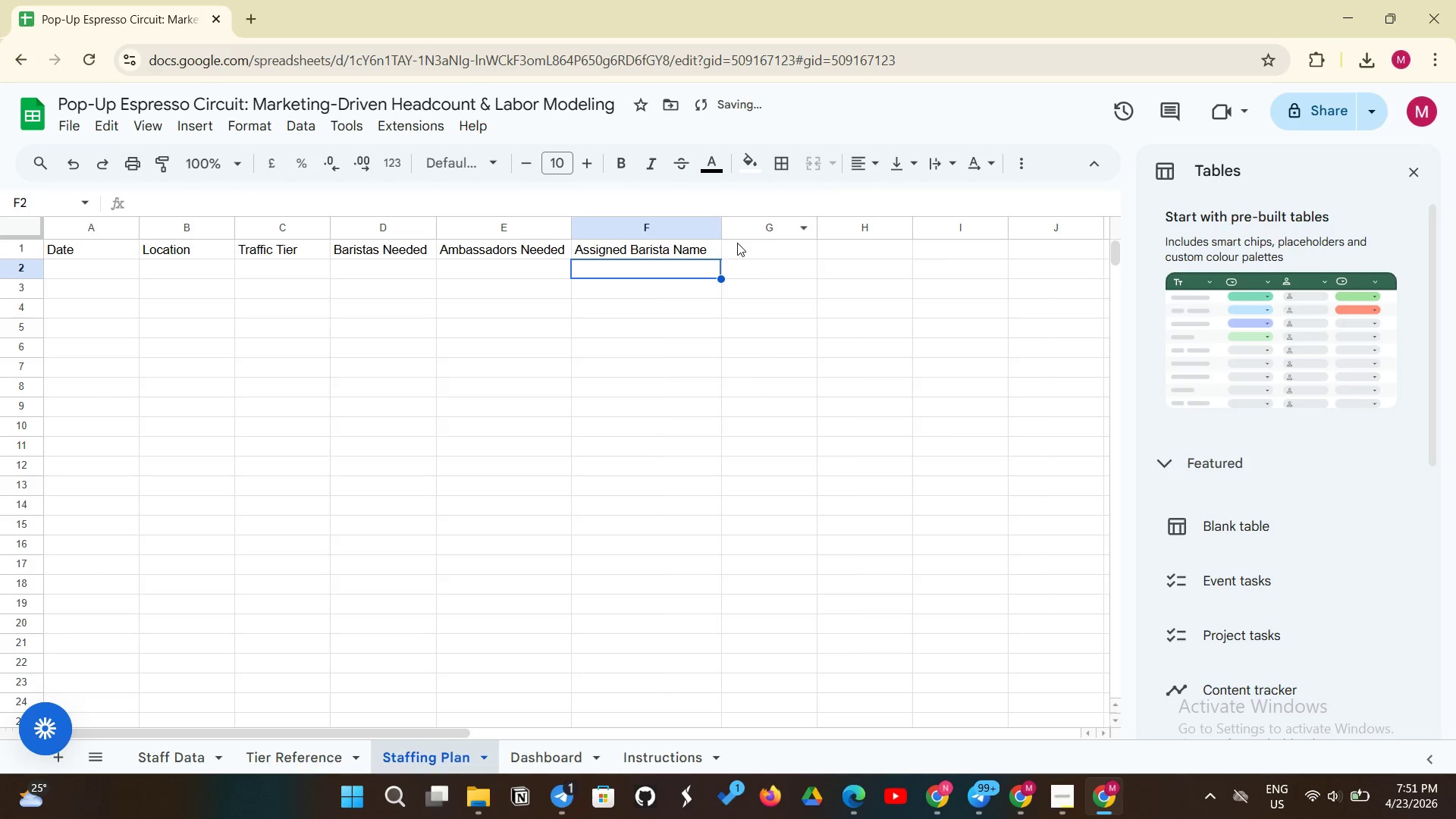 
left_click([737, 243])
 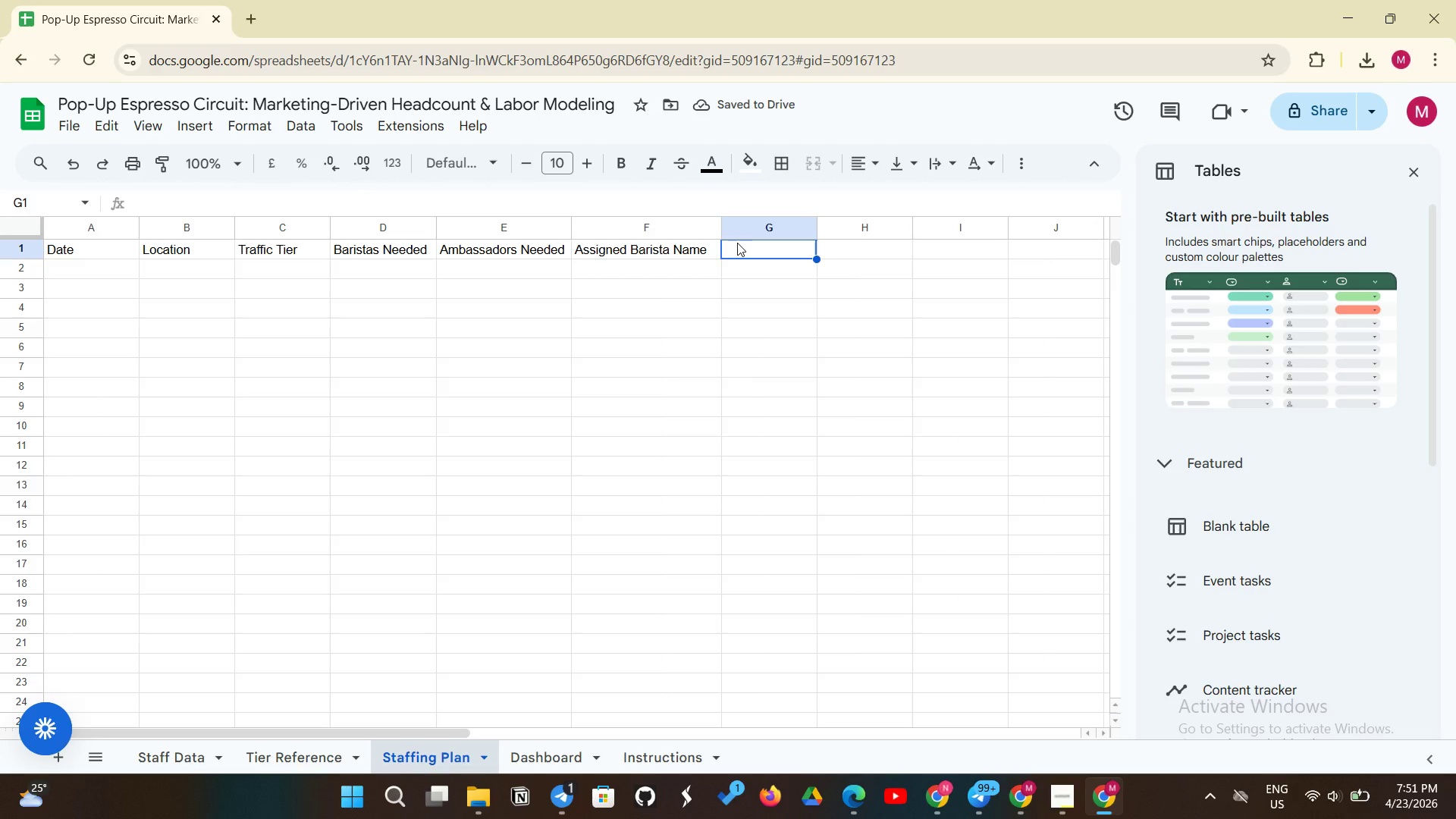 
type(Barista Hourly Rate)
 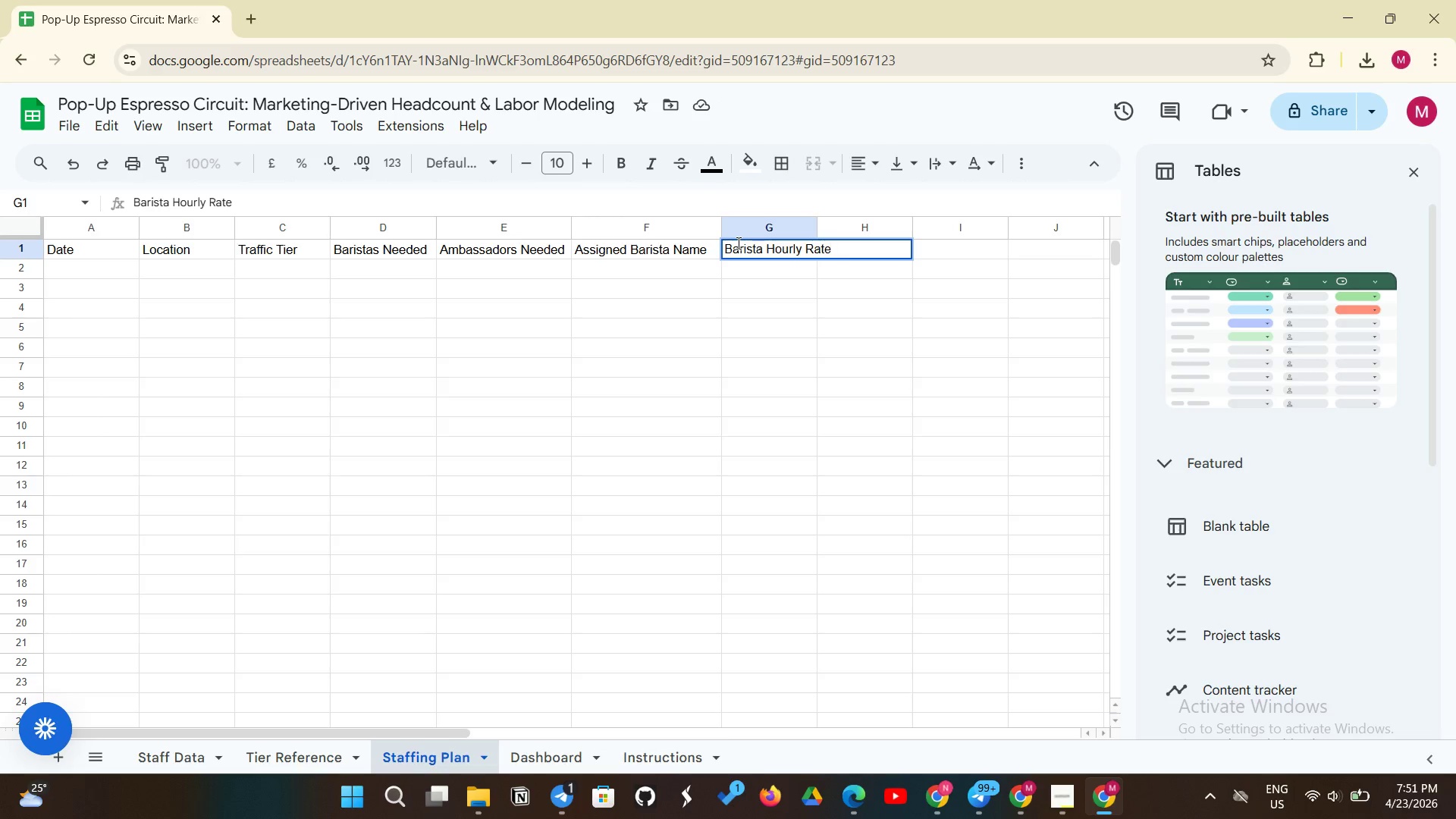 
key(Enter)
 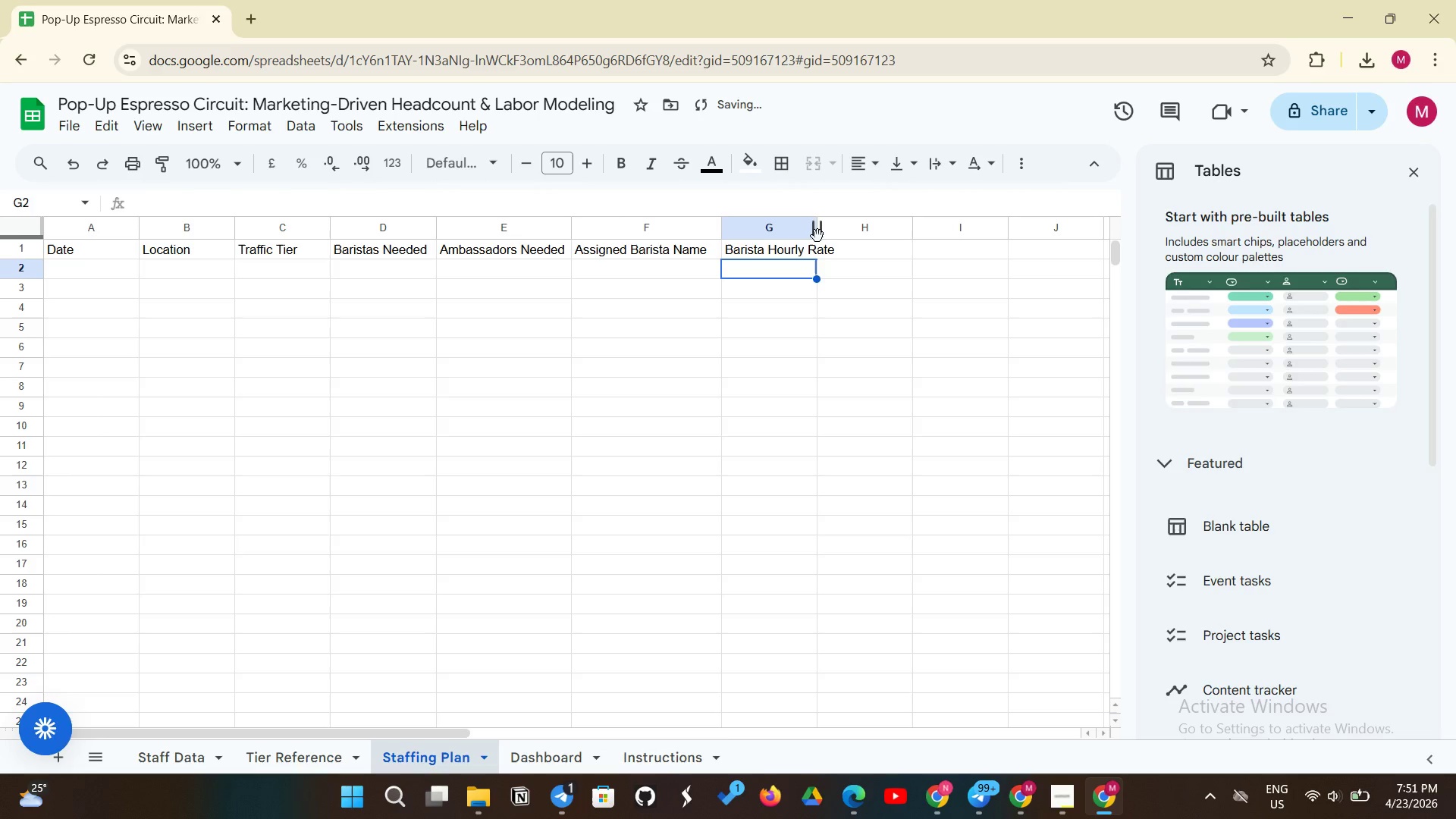 
left_click_drag(start_coordinate=[817, 236], to_coordinate=[813, 223])
 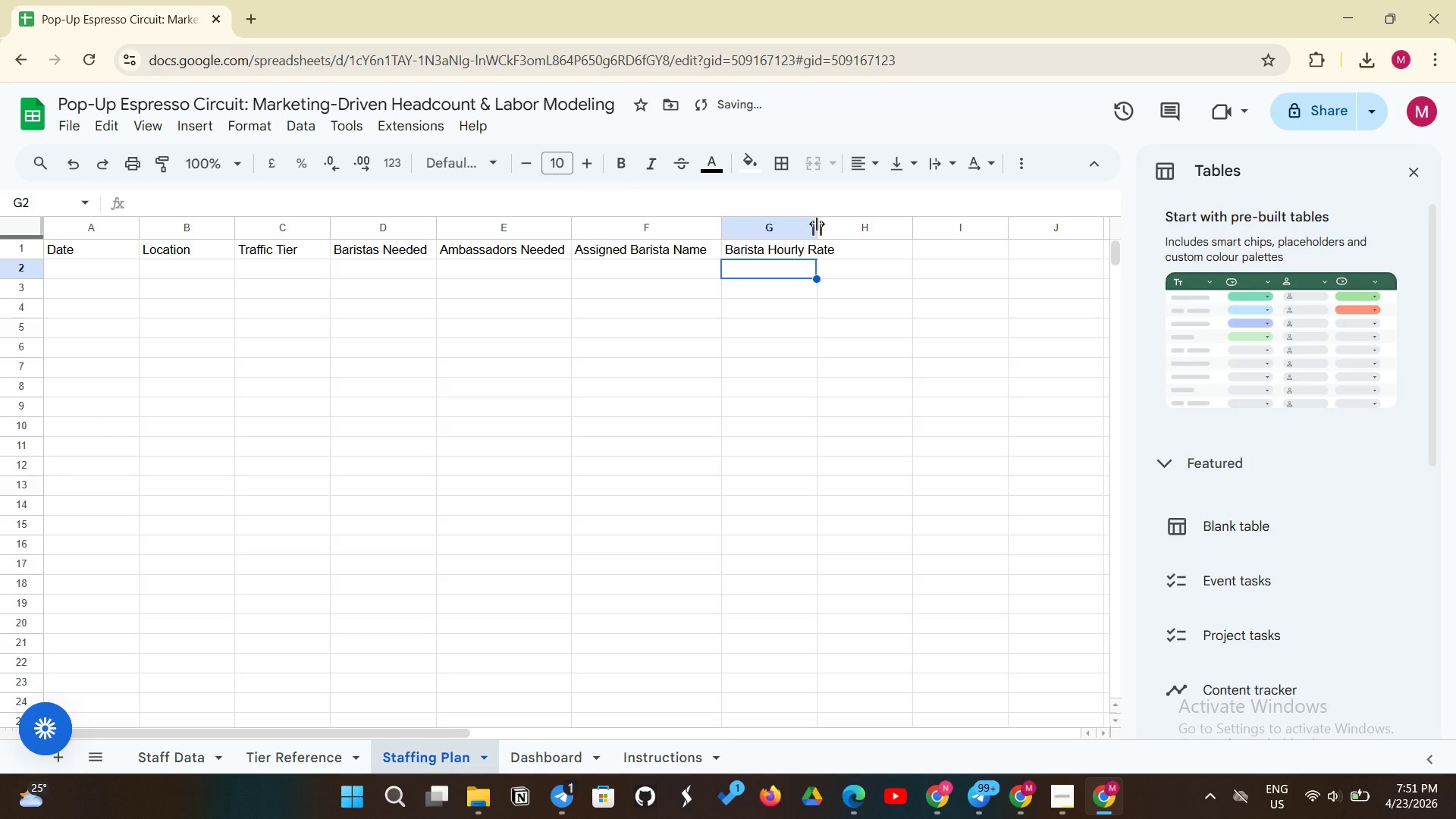 
left_click_drag(start_coordinate=[817, 224], to_coordinate=[841, 226])
 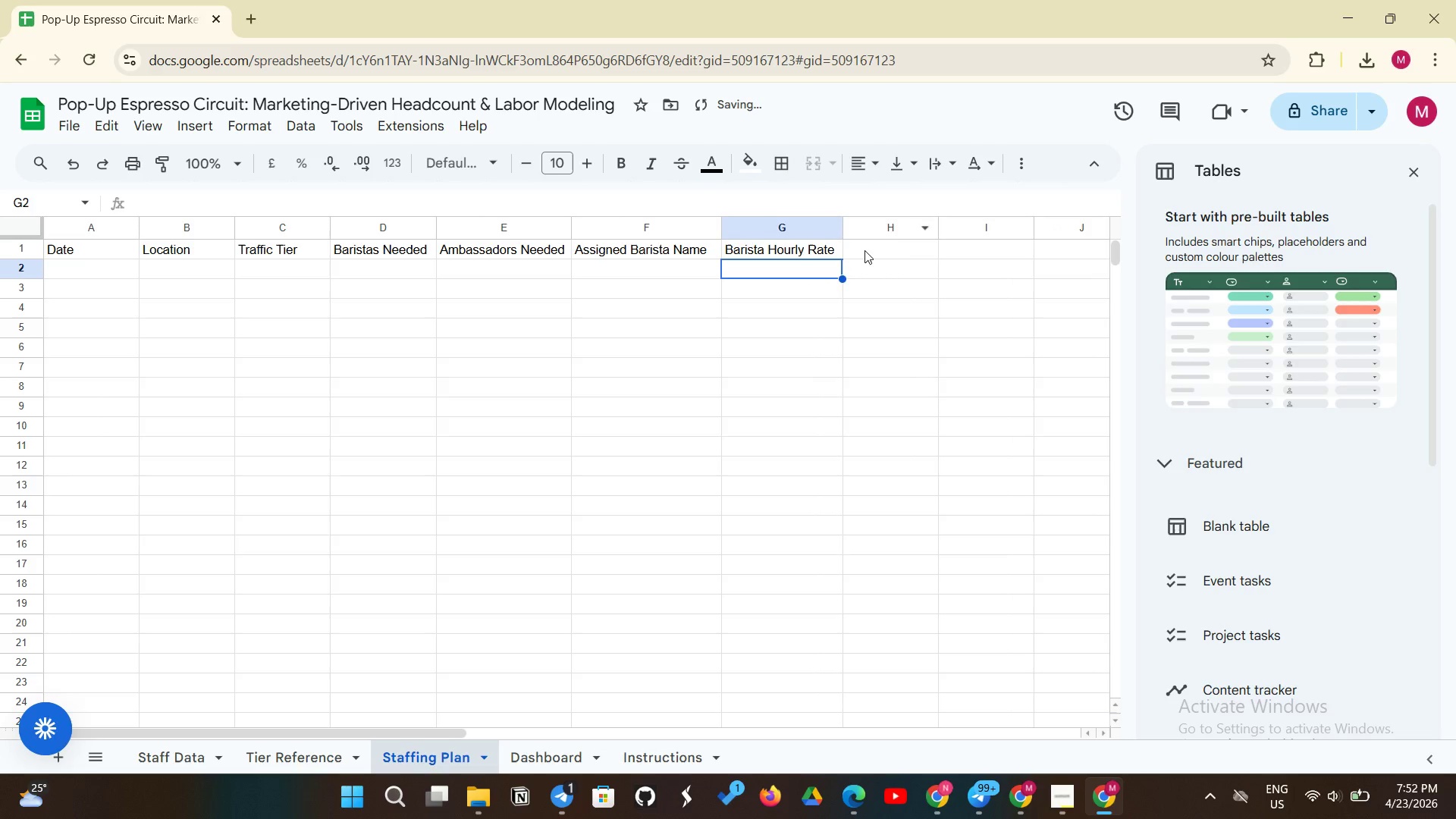 
left_click([864, 250])
 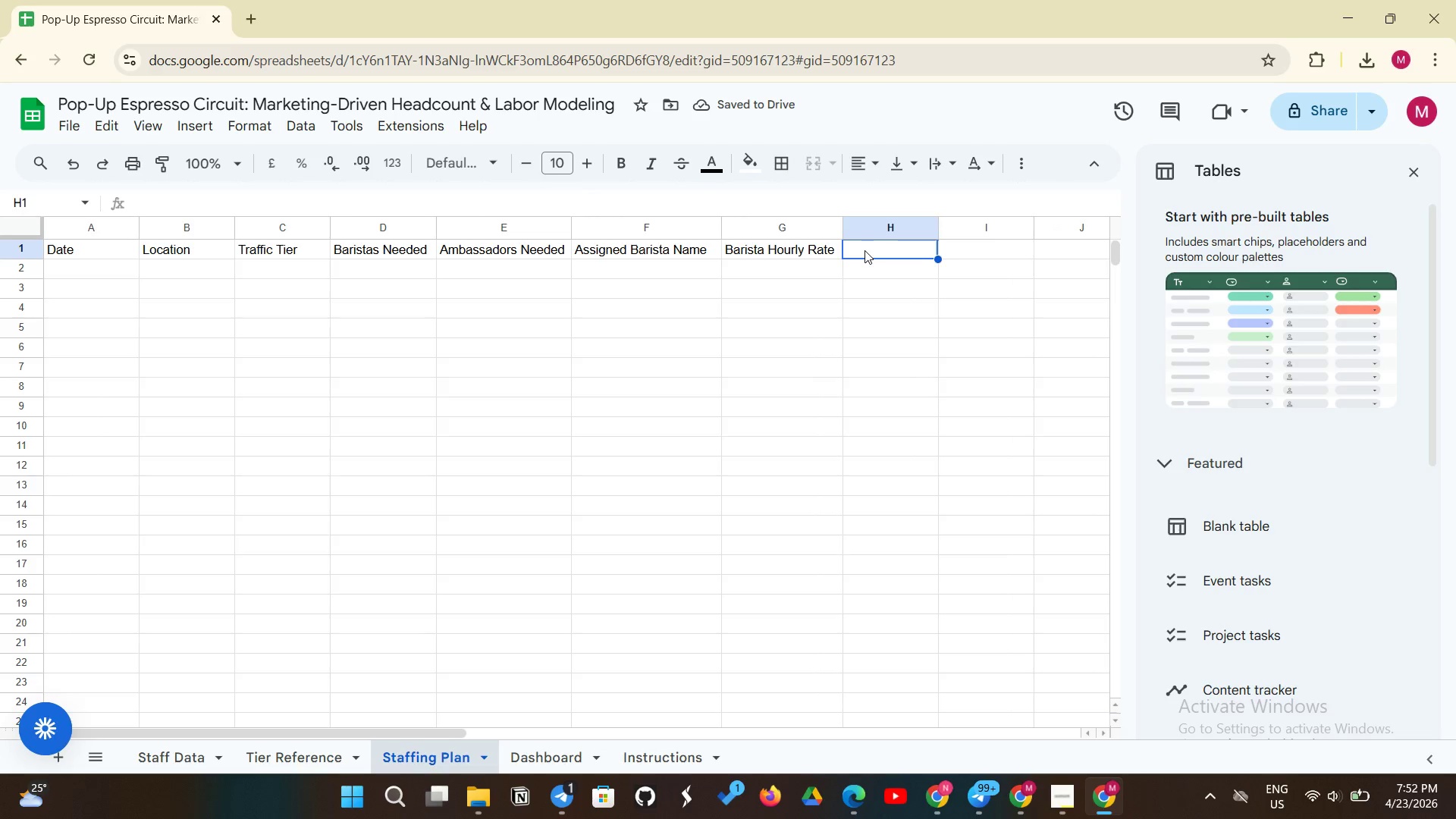 
type(Assigned Amb)
 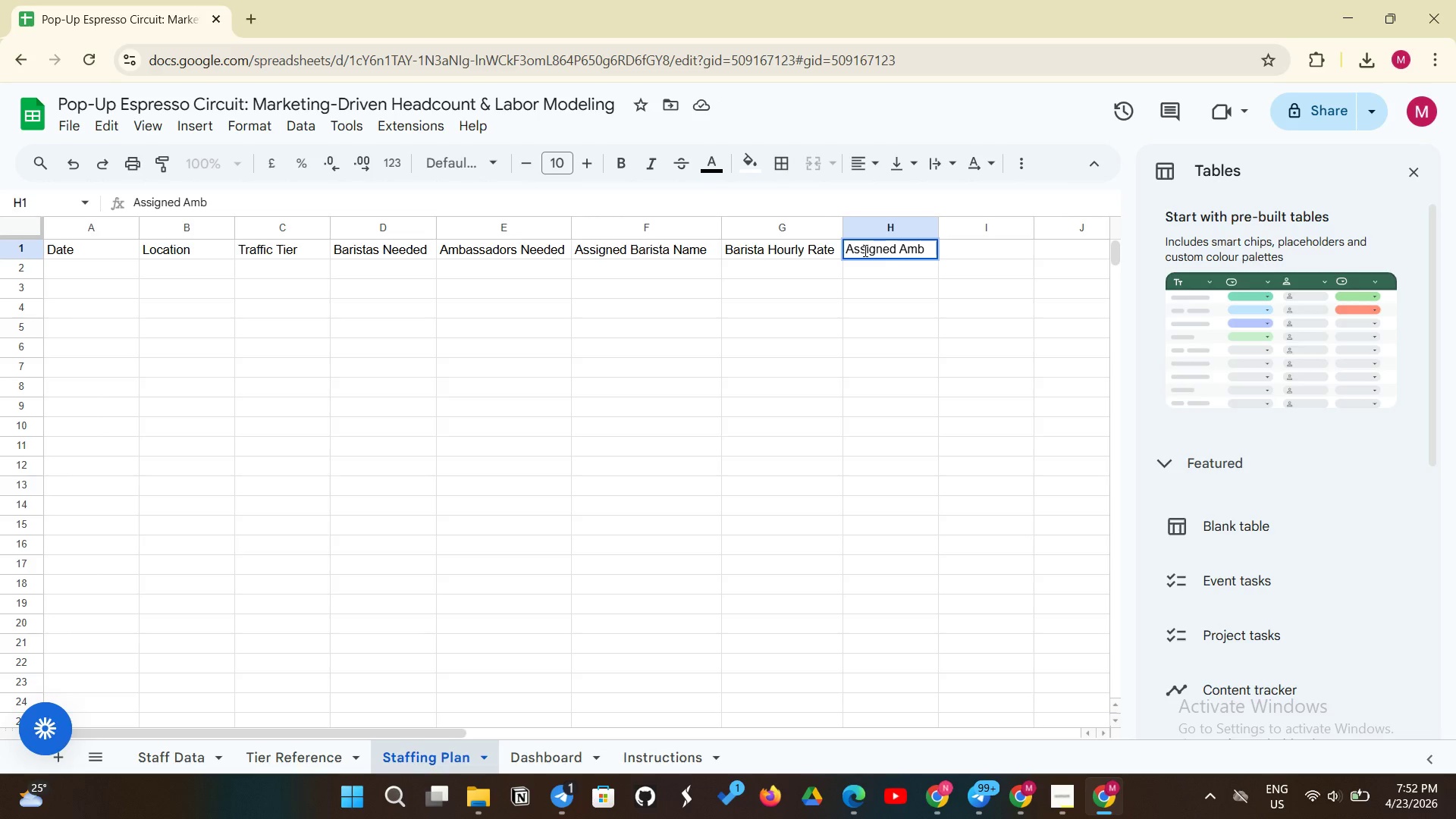 
type(assador ID)
 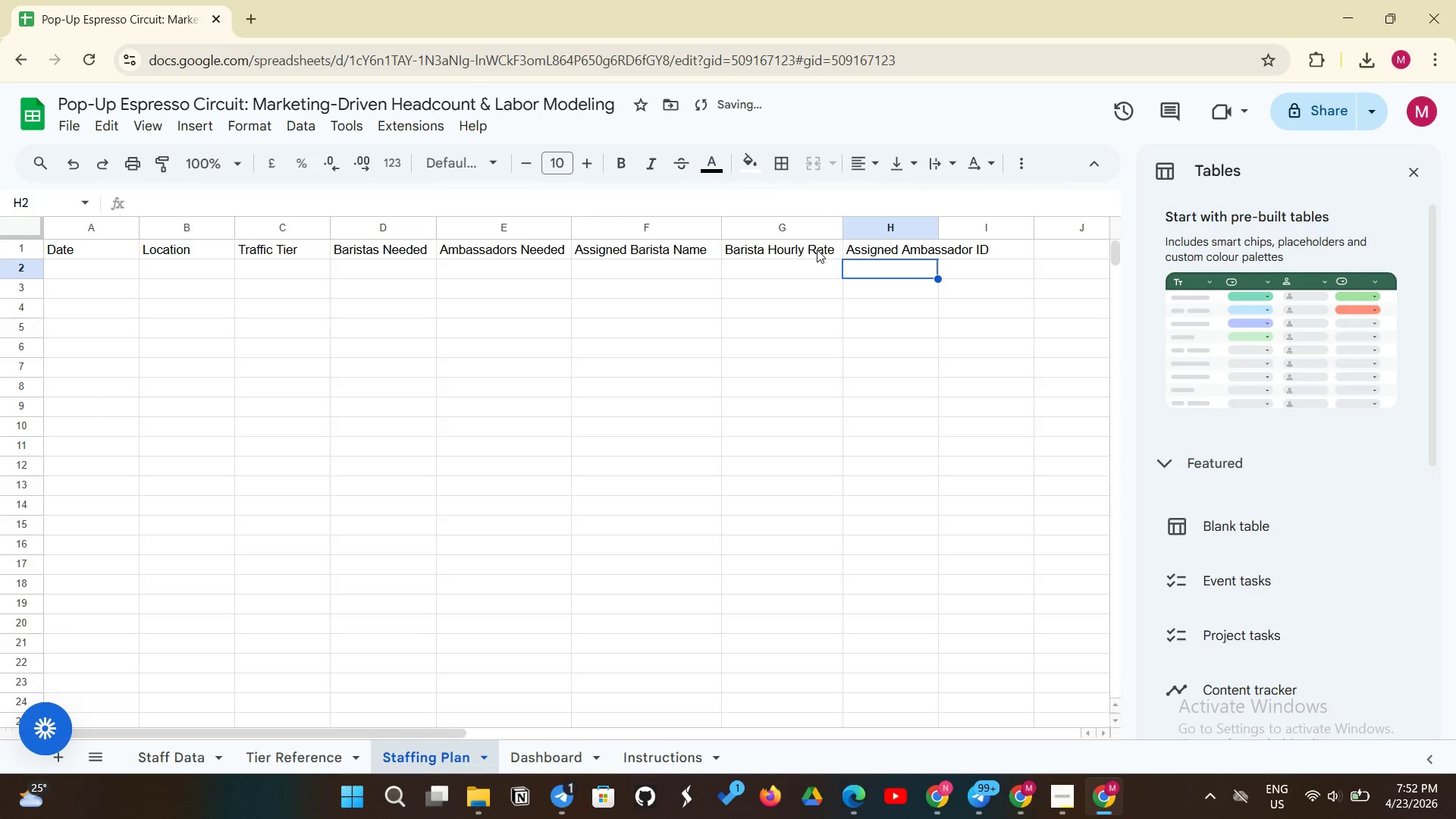 
 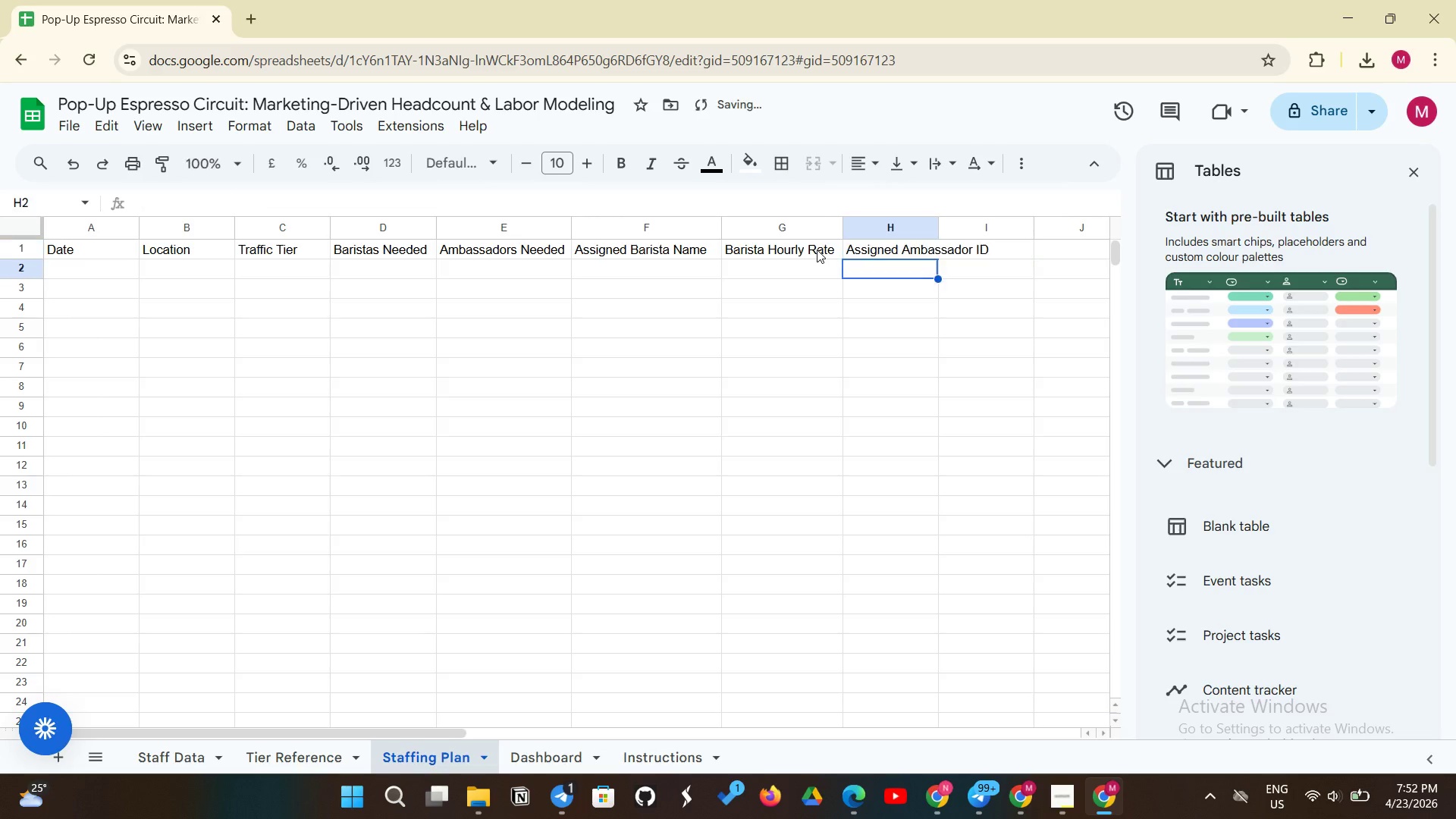 
key(Enter)
 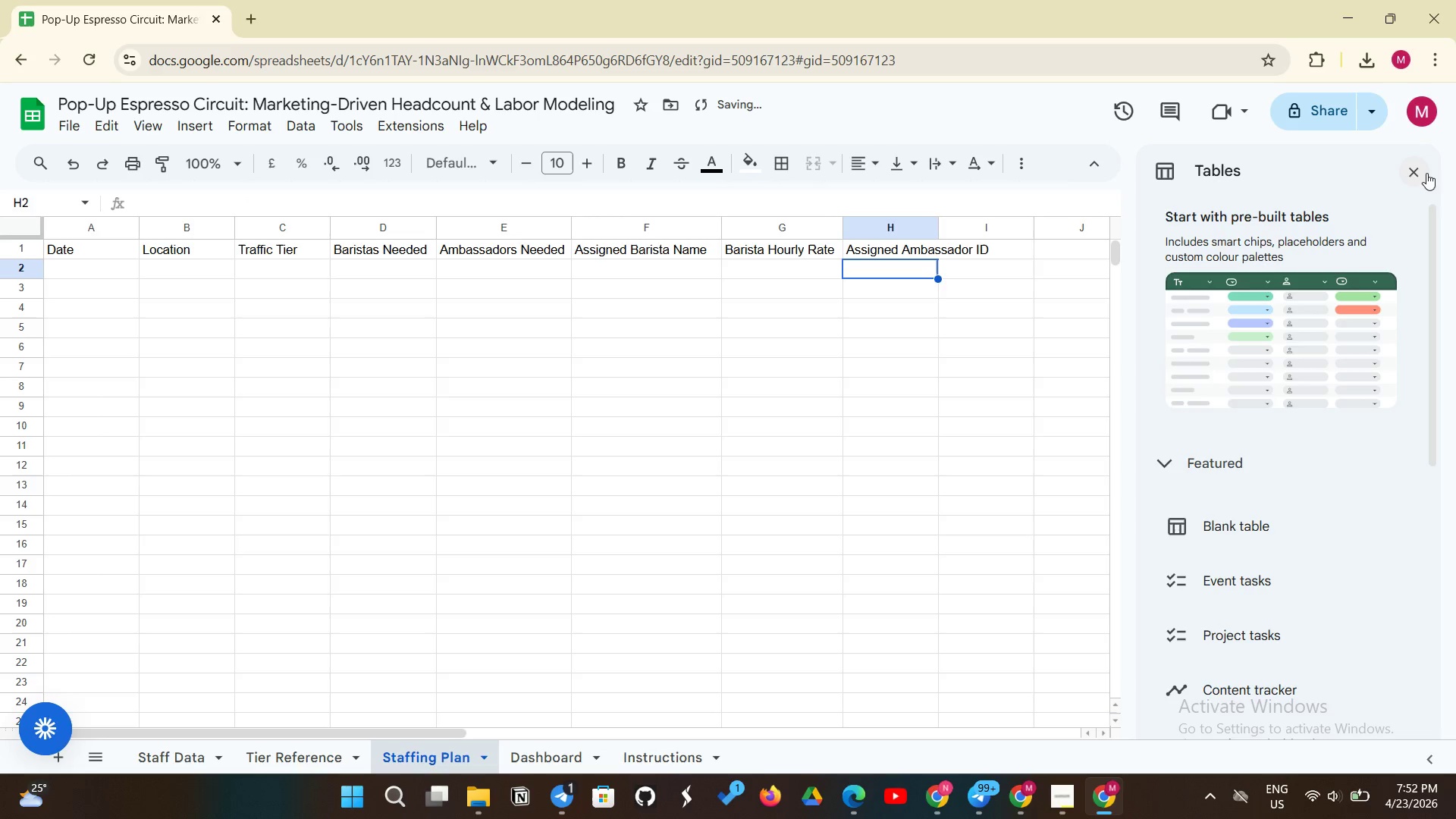 
left_click([1423, 175])
 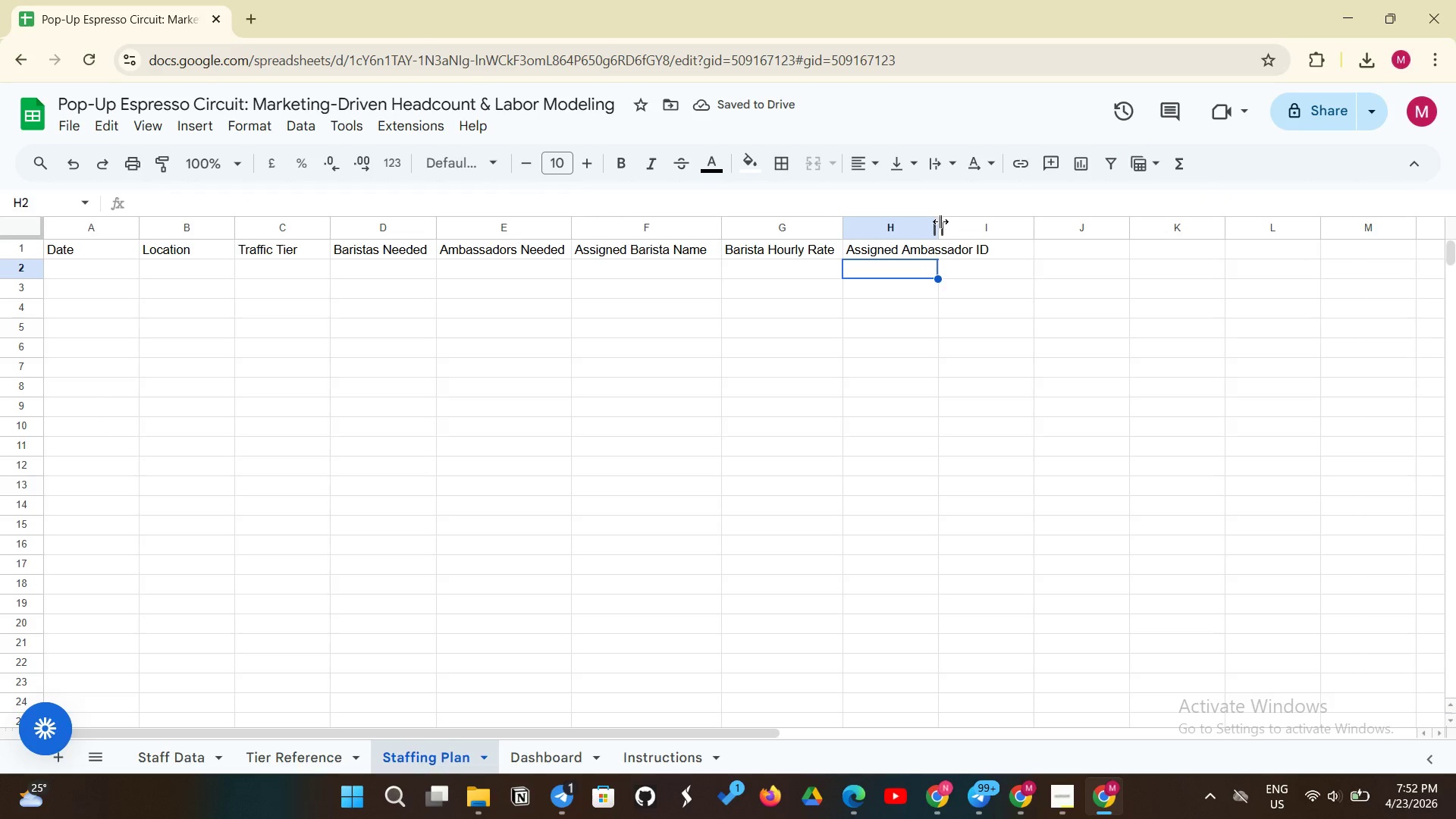 
left_click_drag(start_coordinate=[940, 221], to_coordinate=[996, 215])
 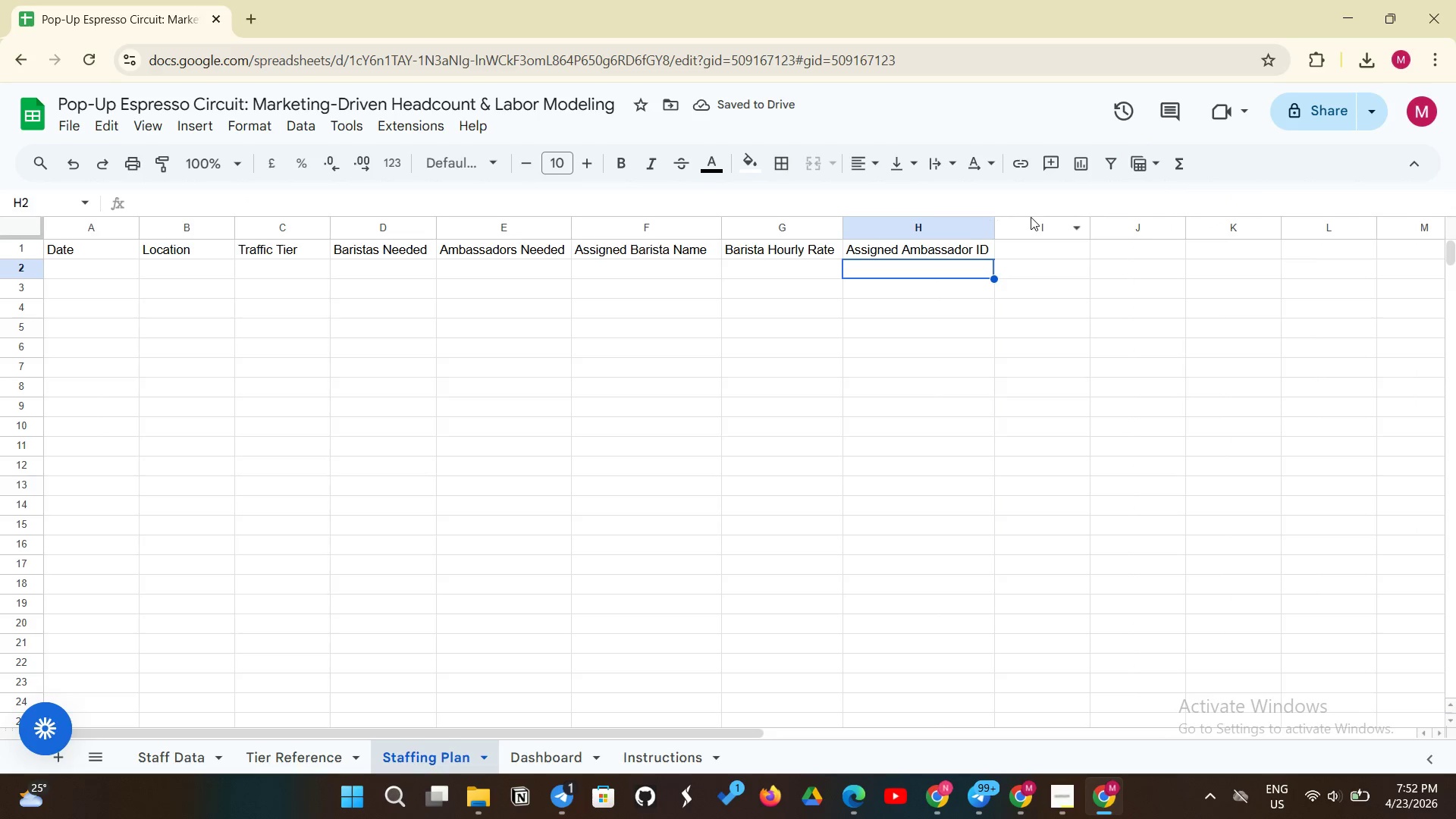 
left_click([1031, 251])
 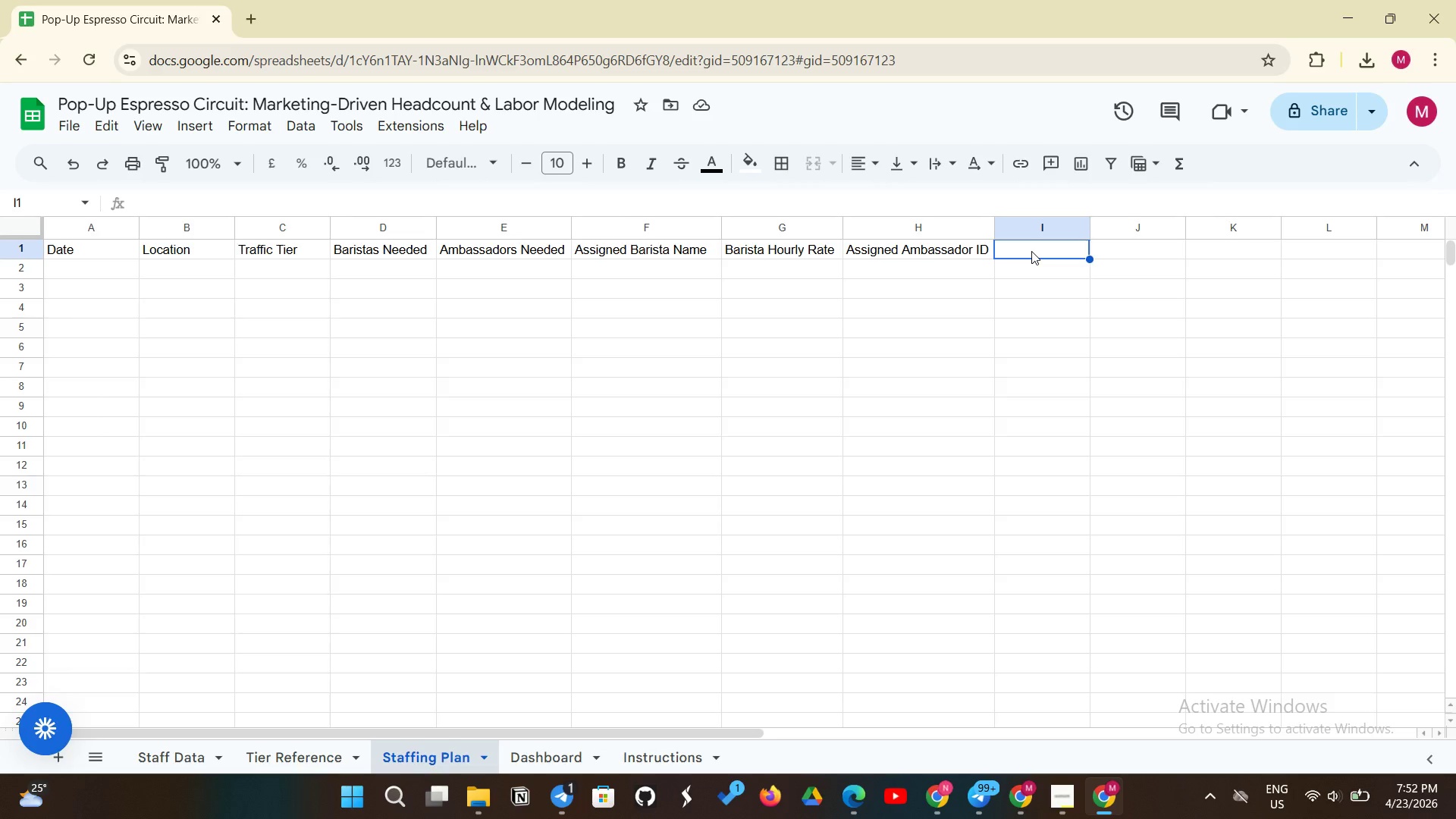 
wait(19.73)
 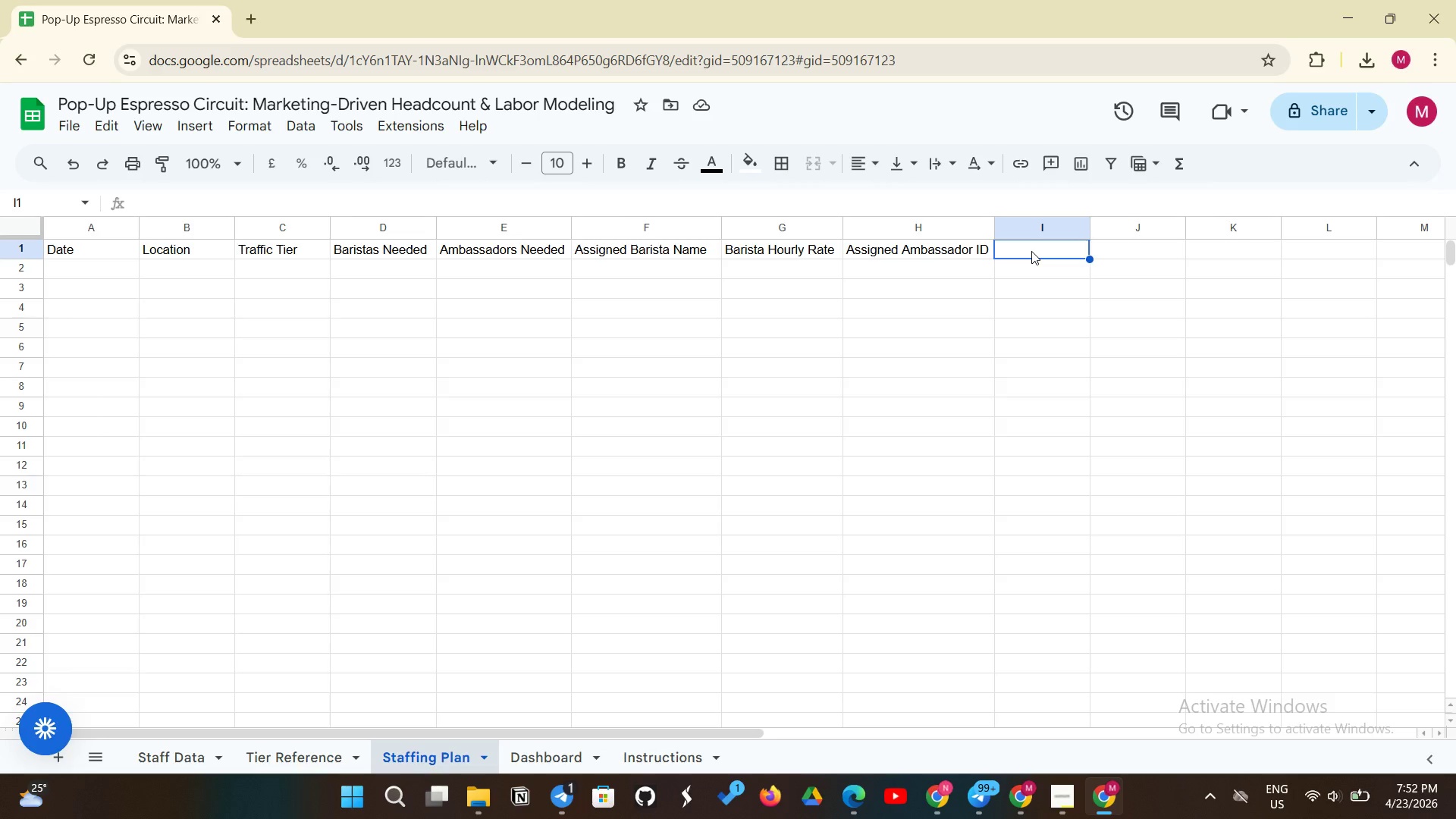 
left_click([661, 256])
 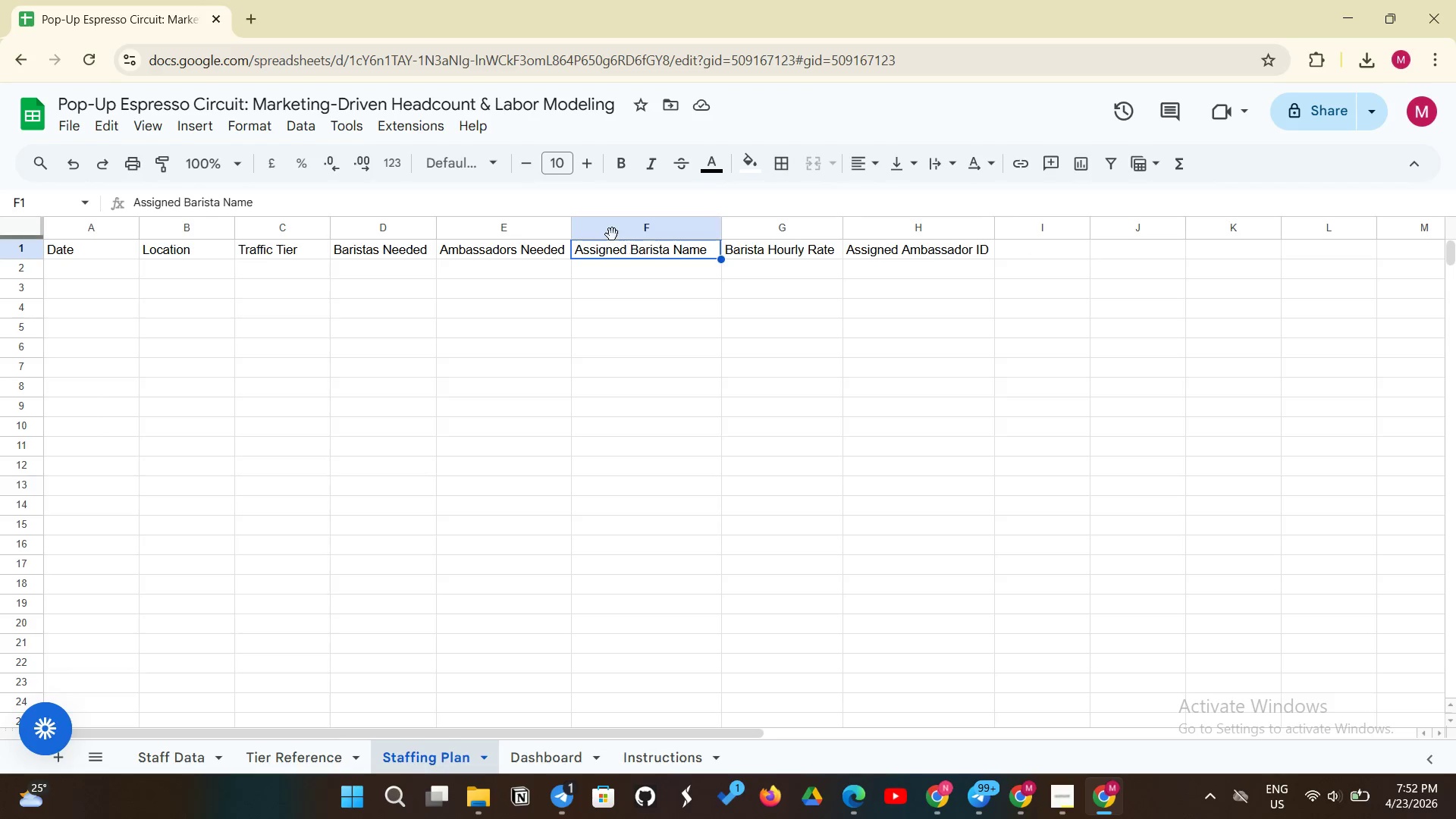 
wait(8.27)
 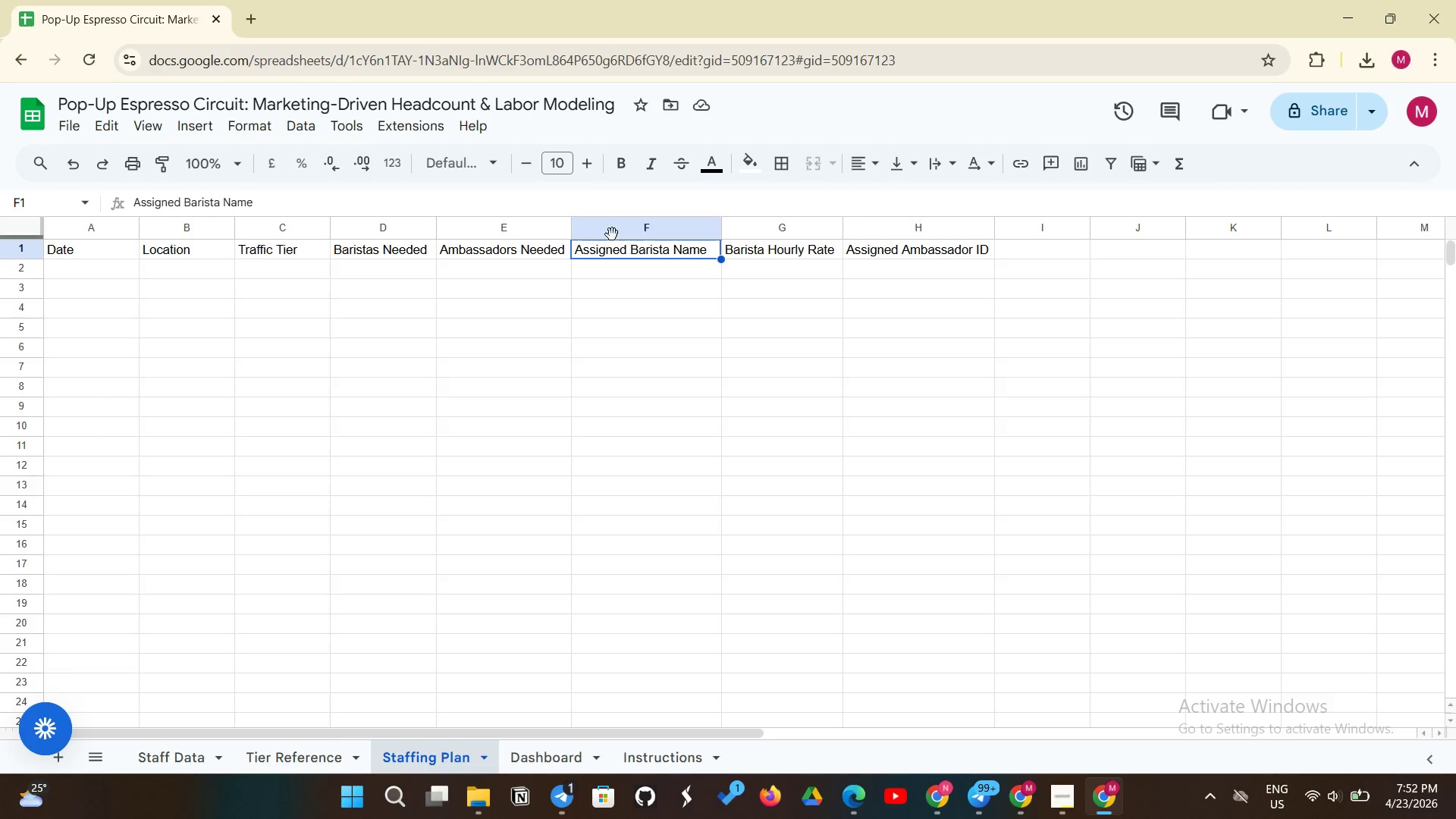 
left_click_drag(start_coordinate=[135, 206], to_coordinate=[272, 204])
 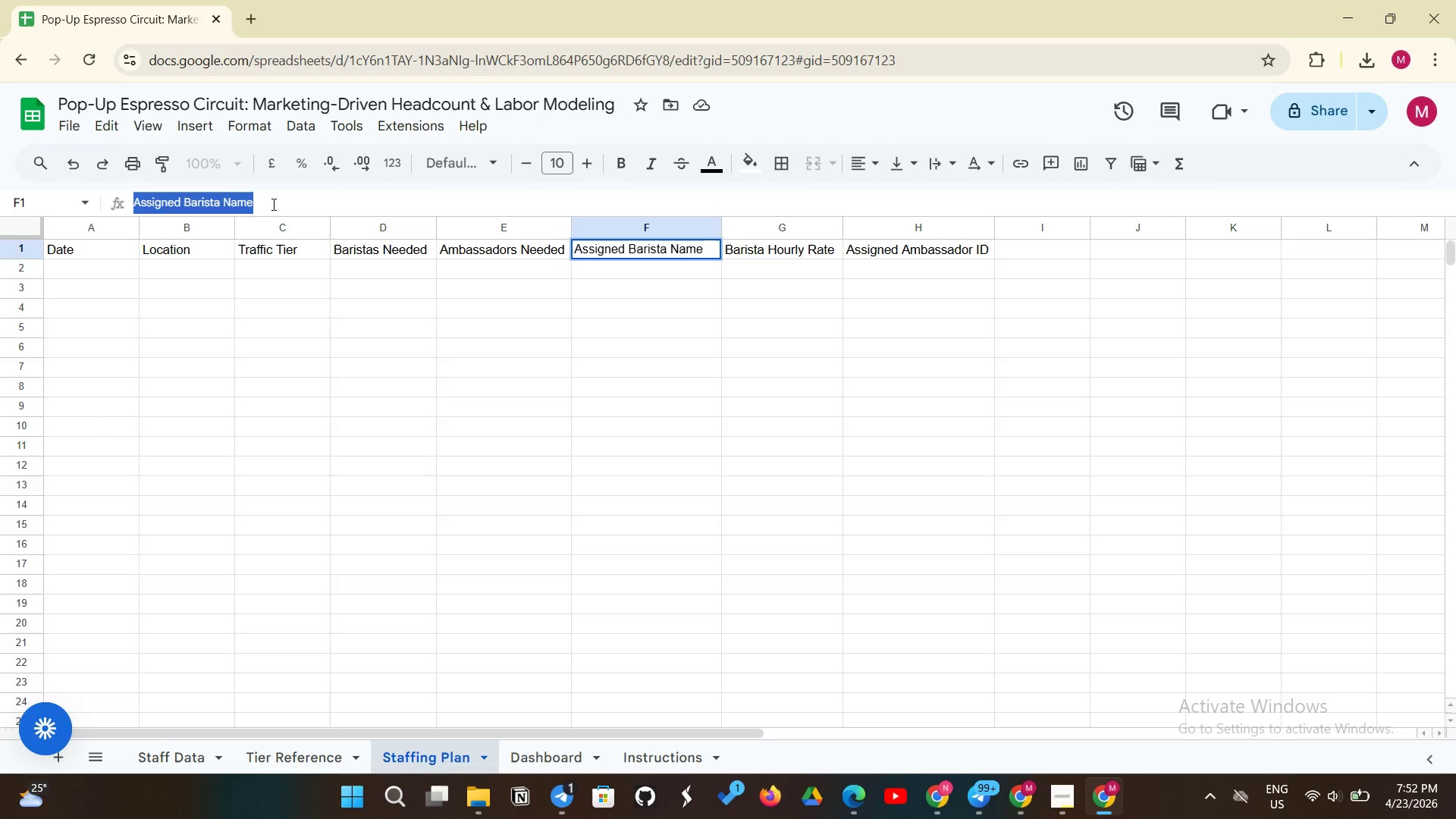 
key(Control+C)
 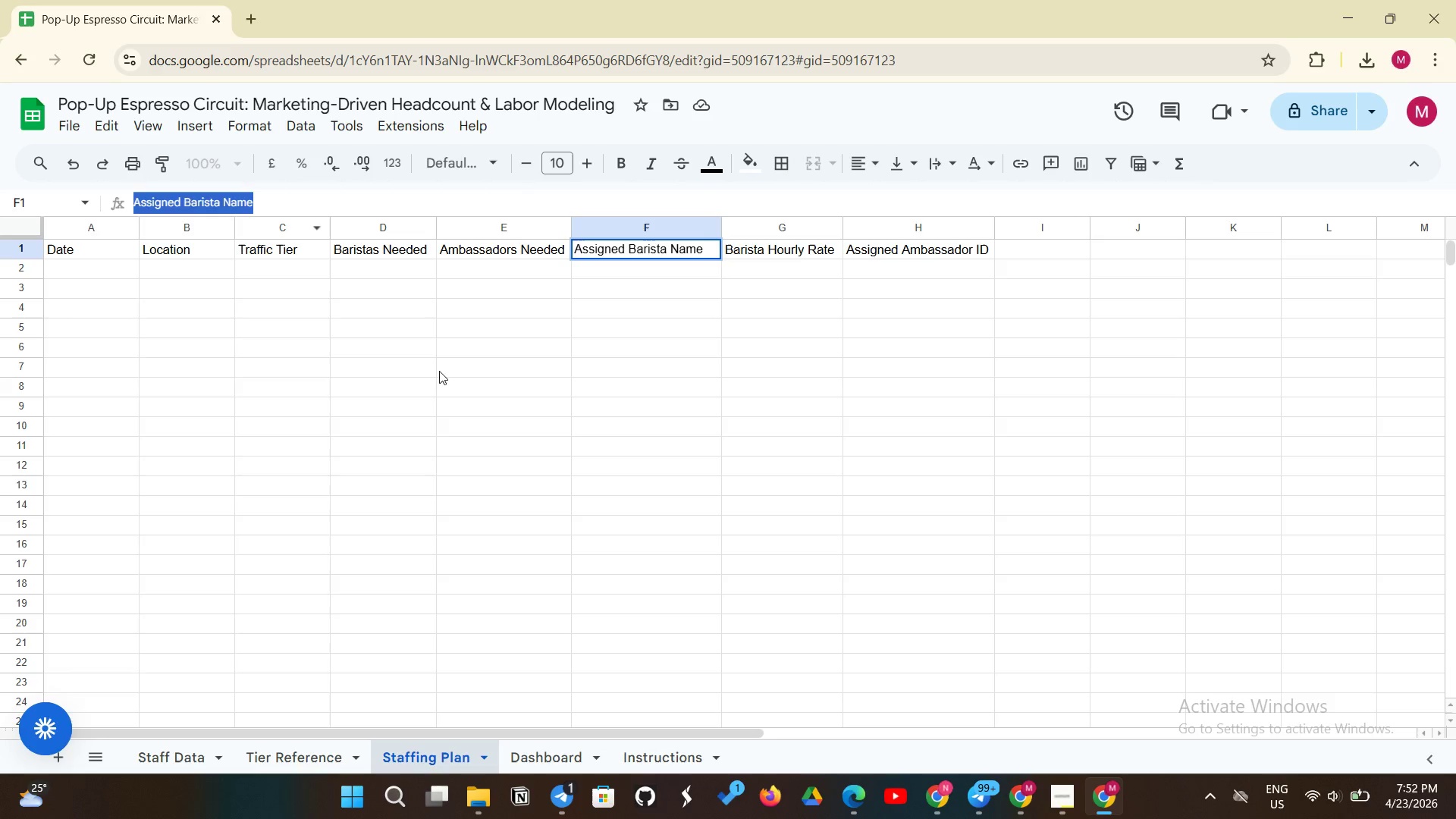 
left_click([439, 371])
 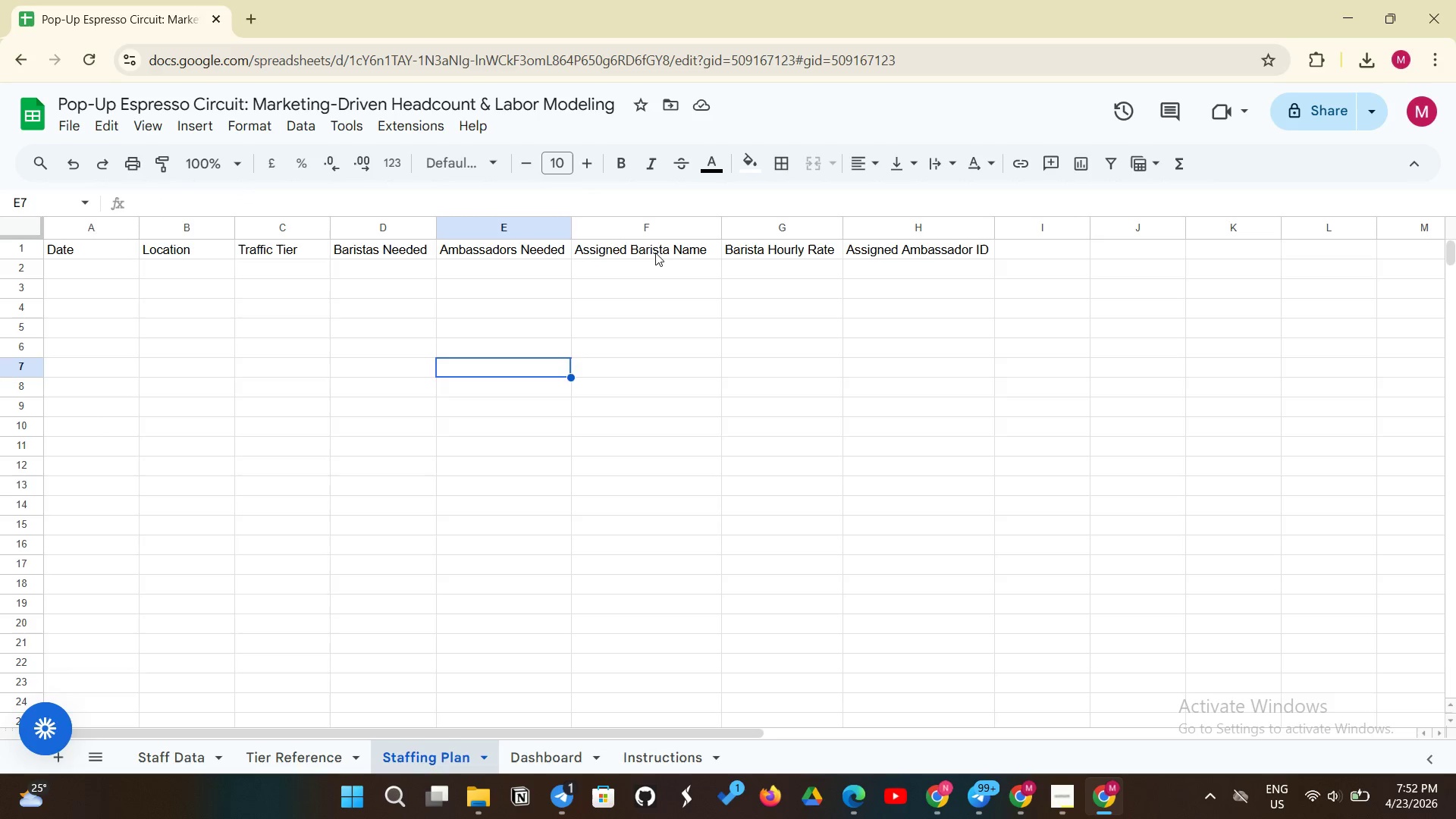 
left_click([655, 253])
 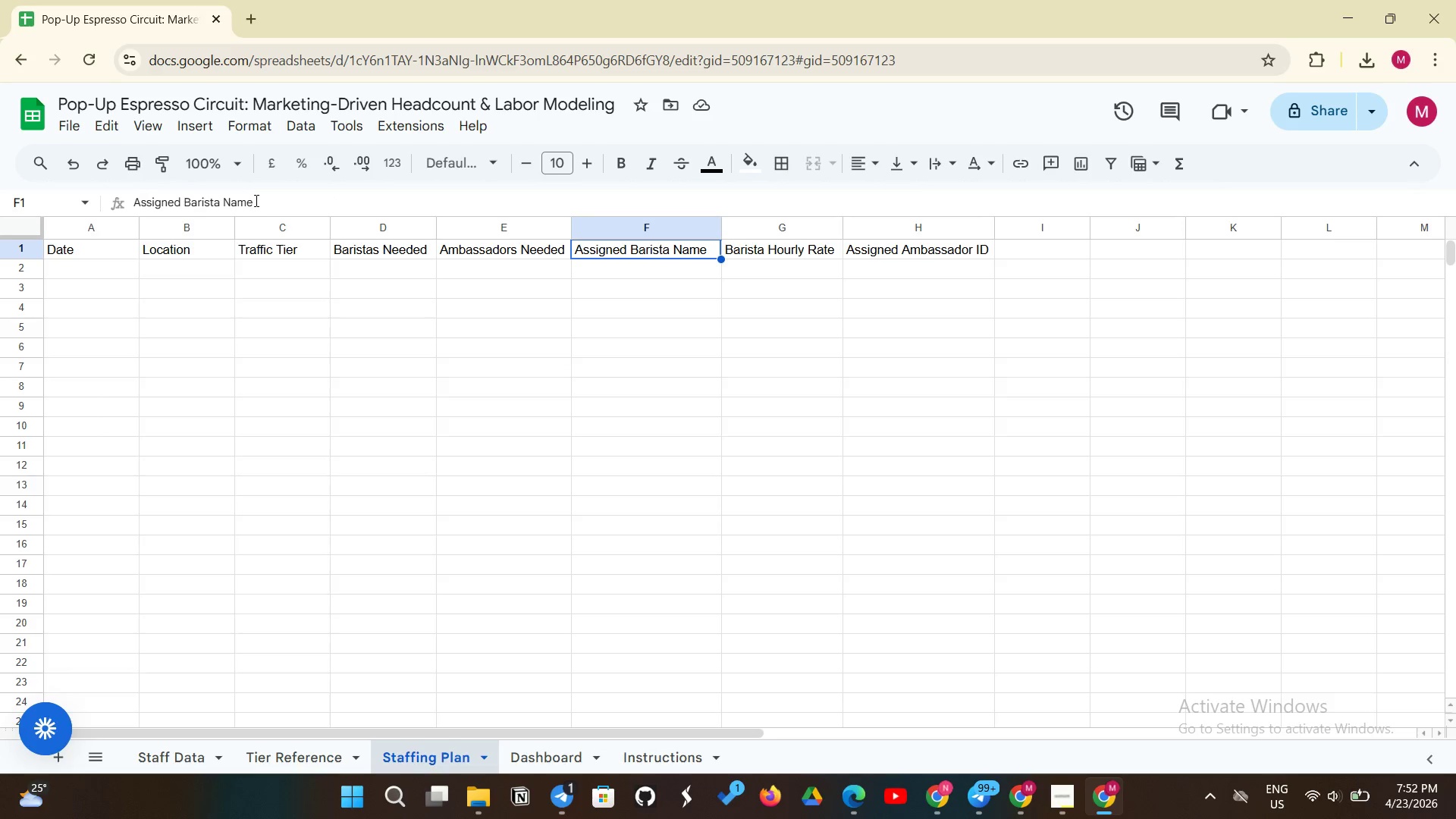 
left_click([254, 199])
 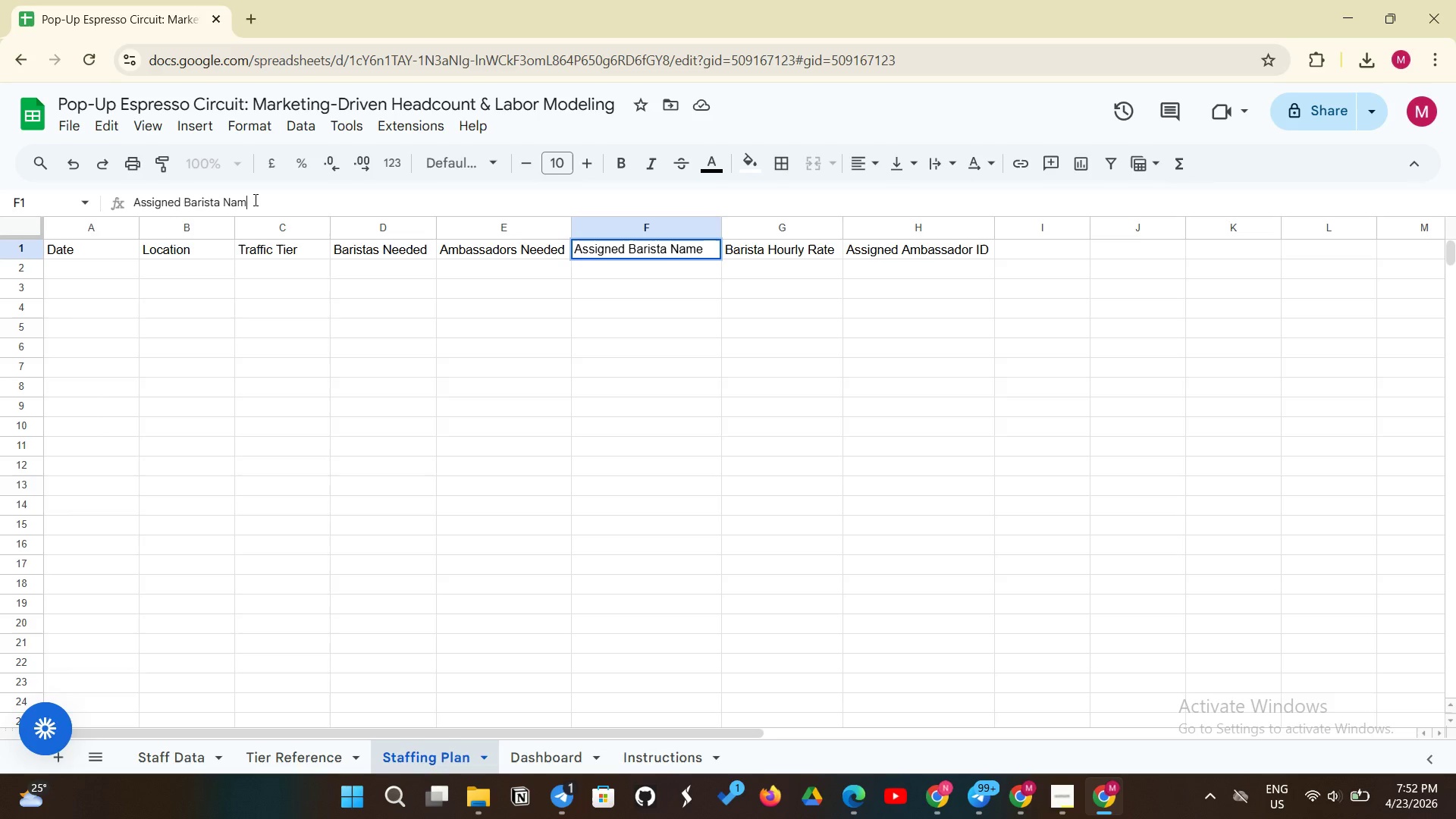 
key(Backspace)
key(Backspace)
key(Backspace)
key(Backspace)
type(ID)
 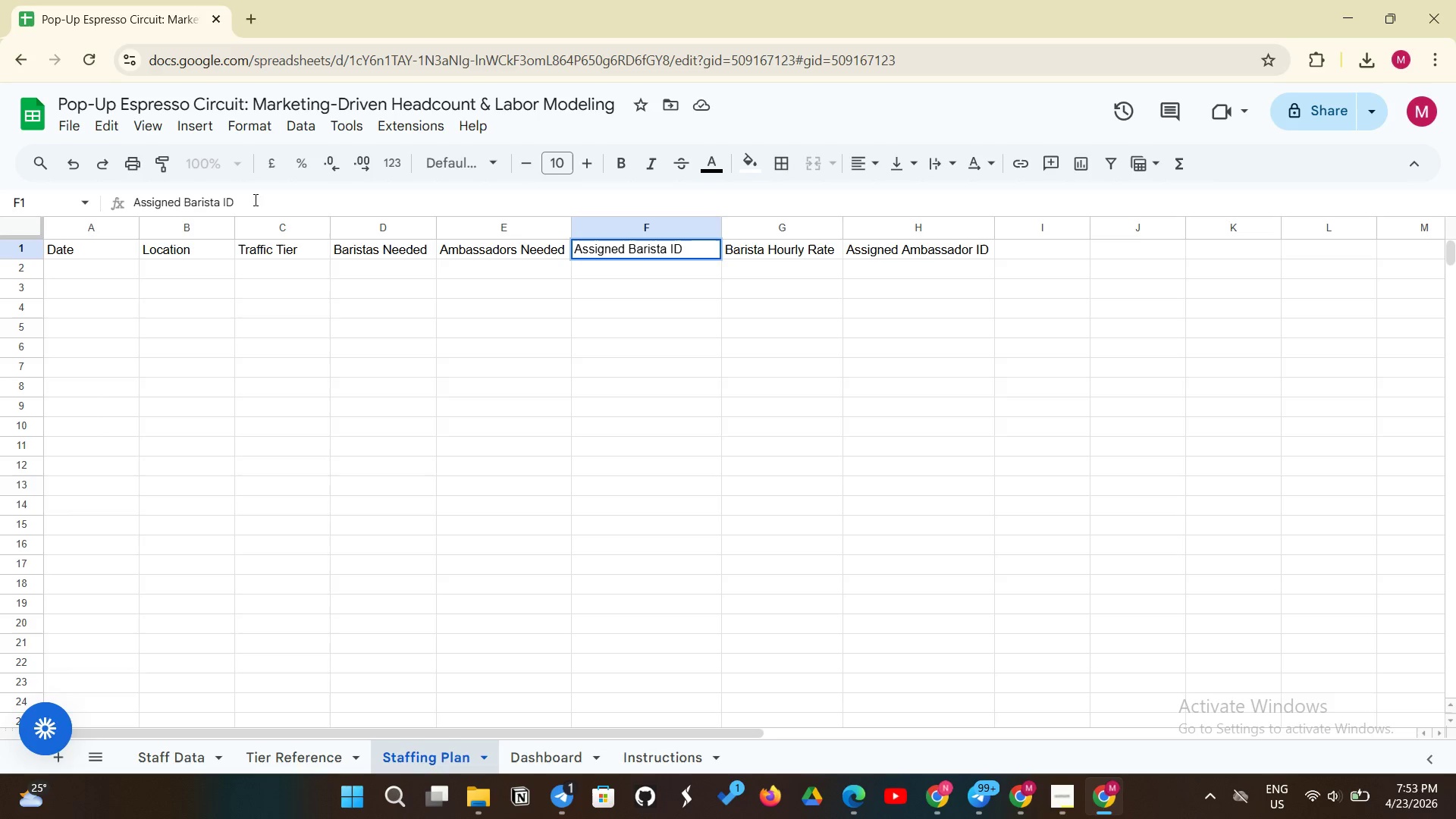 
key(Enter)
 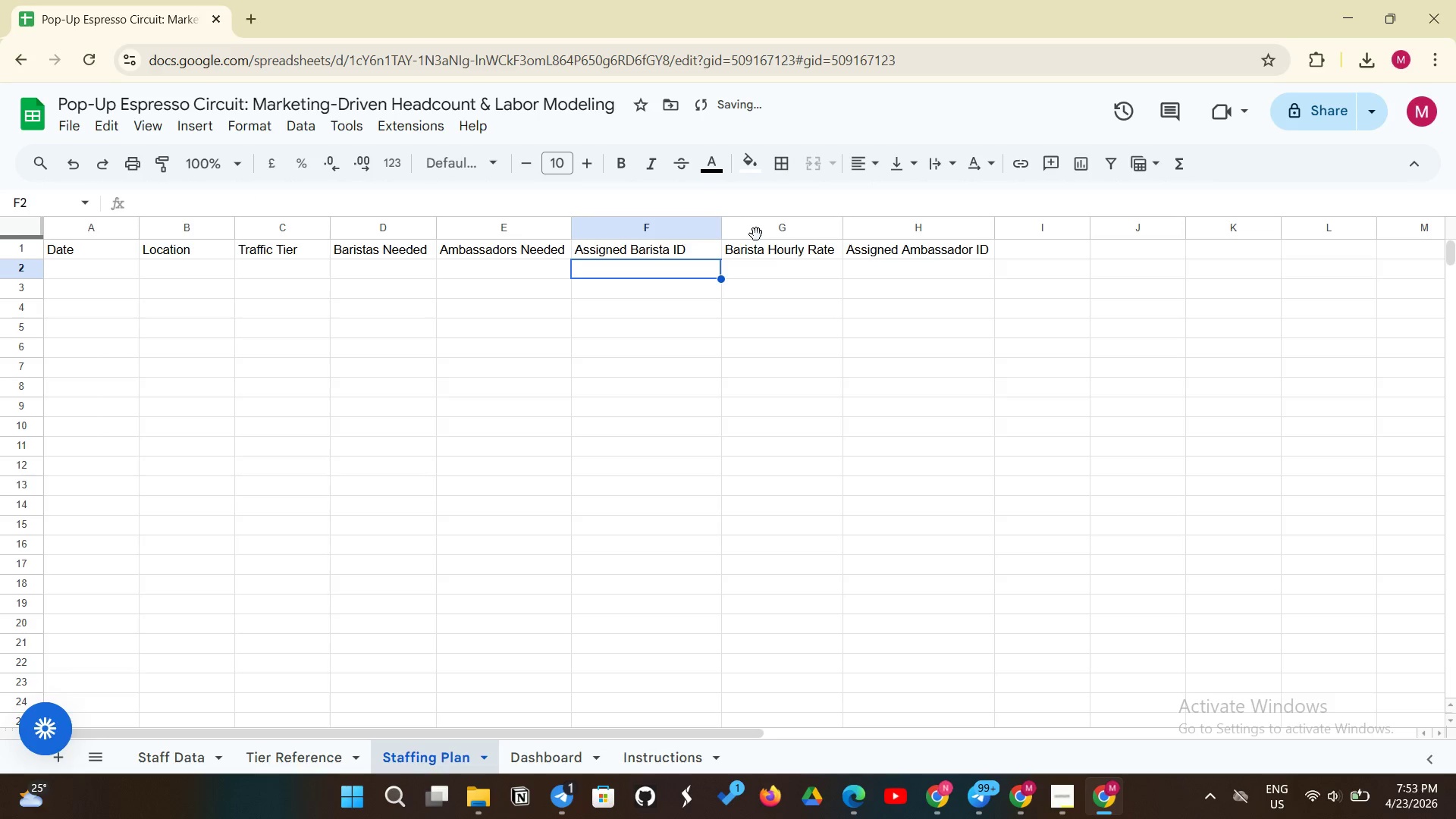 
left_click([758, 252])
 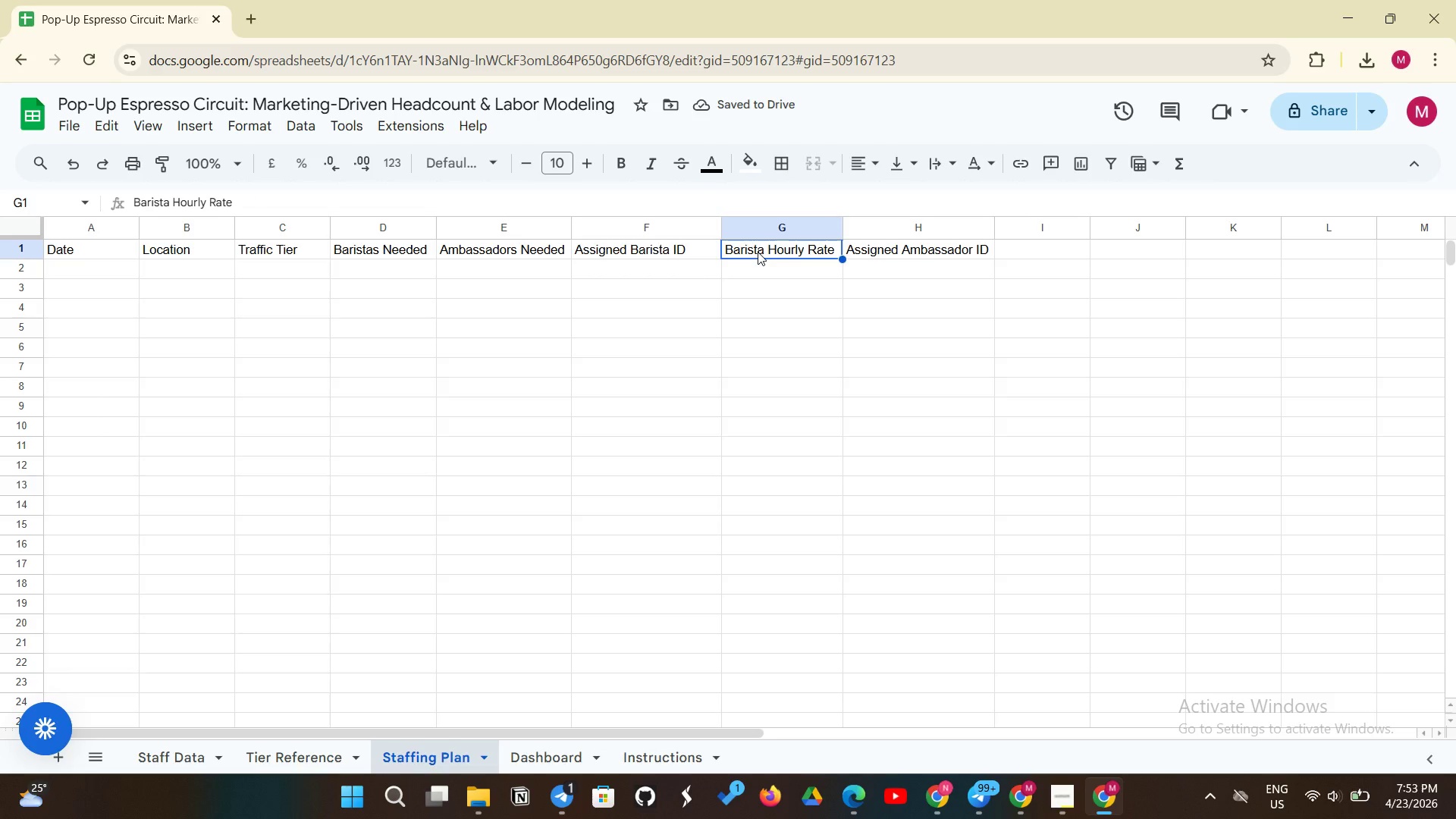 
key(Control+V)
 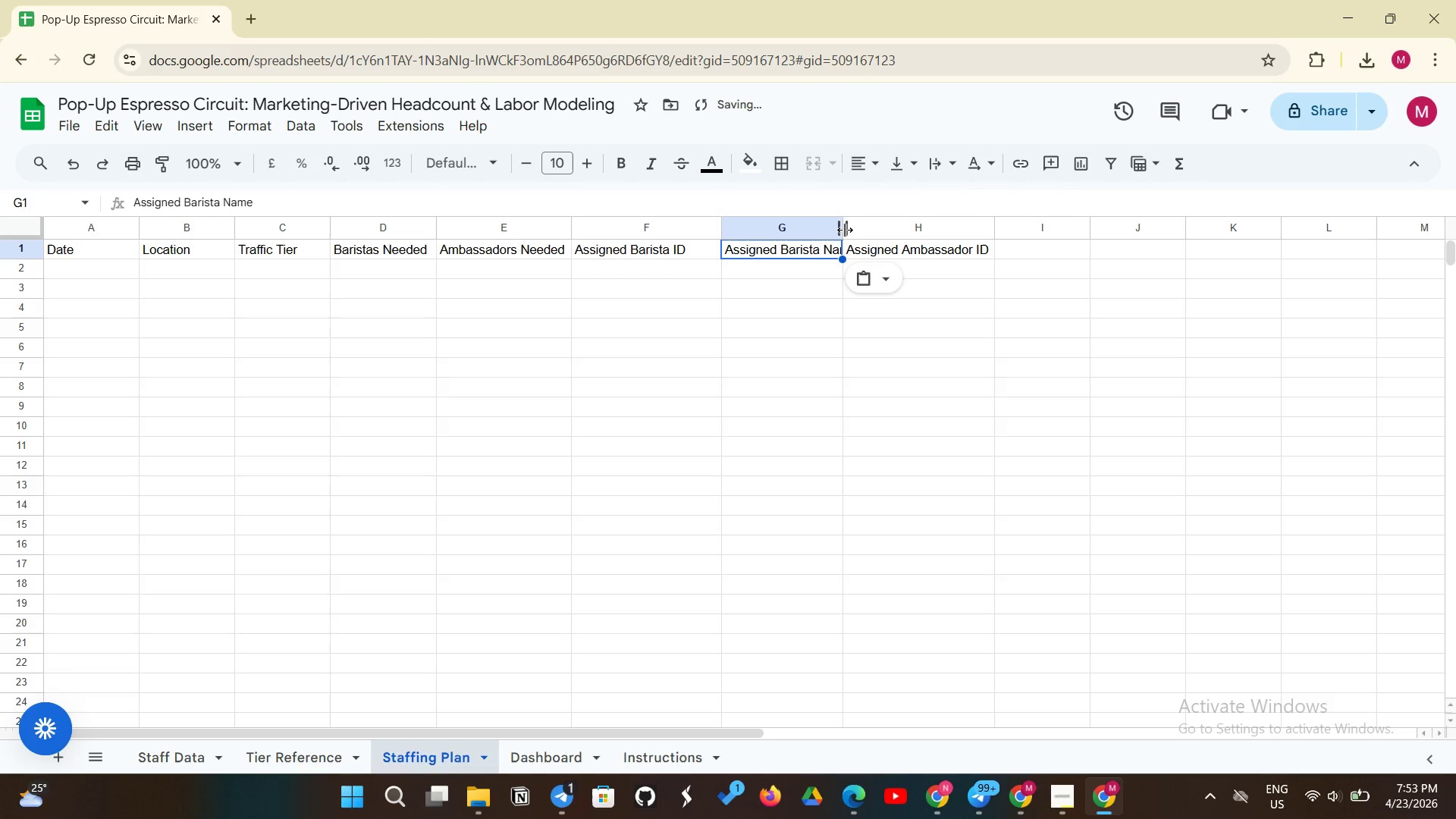 
left_click_drag(start_coordinate=[845, 230], to_coordinate=[857, 228])
 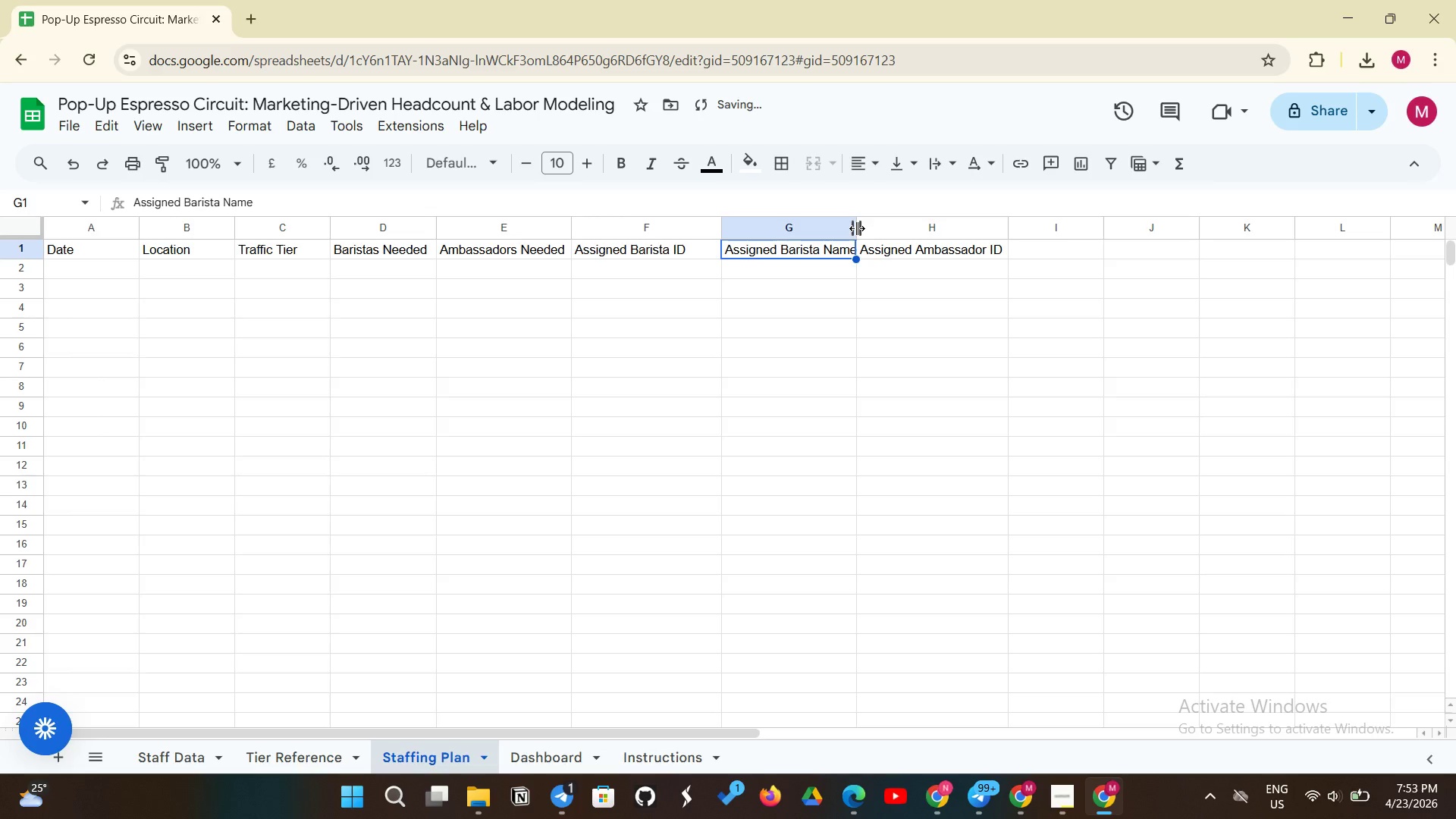 
left_click_drag(start_coordinate=[857, 228], to_coordinate=[871, 228])
 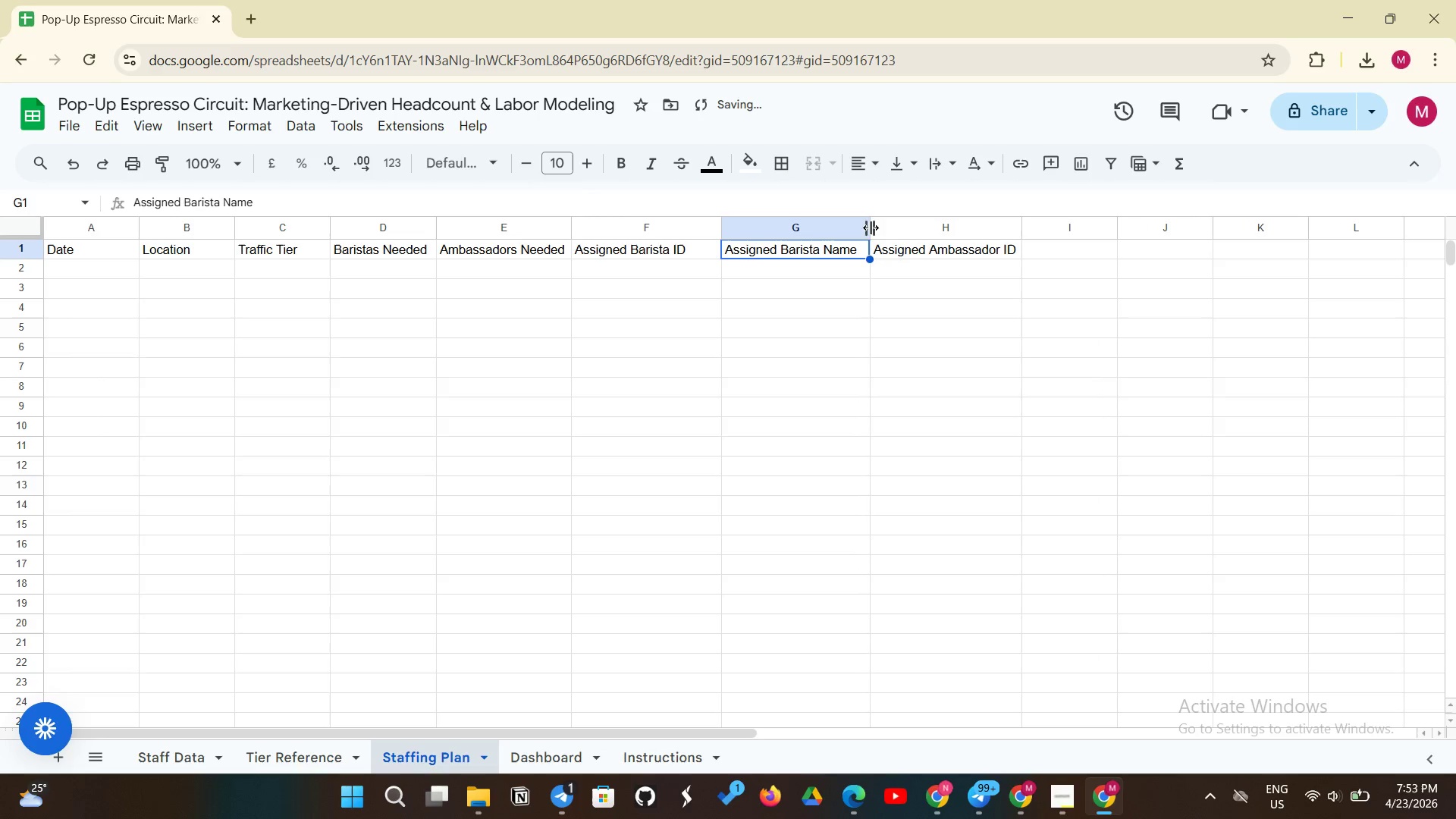 
left_click([930, 254])
 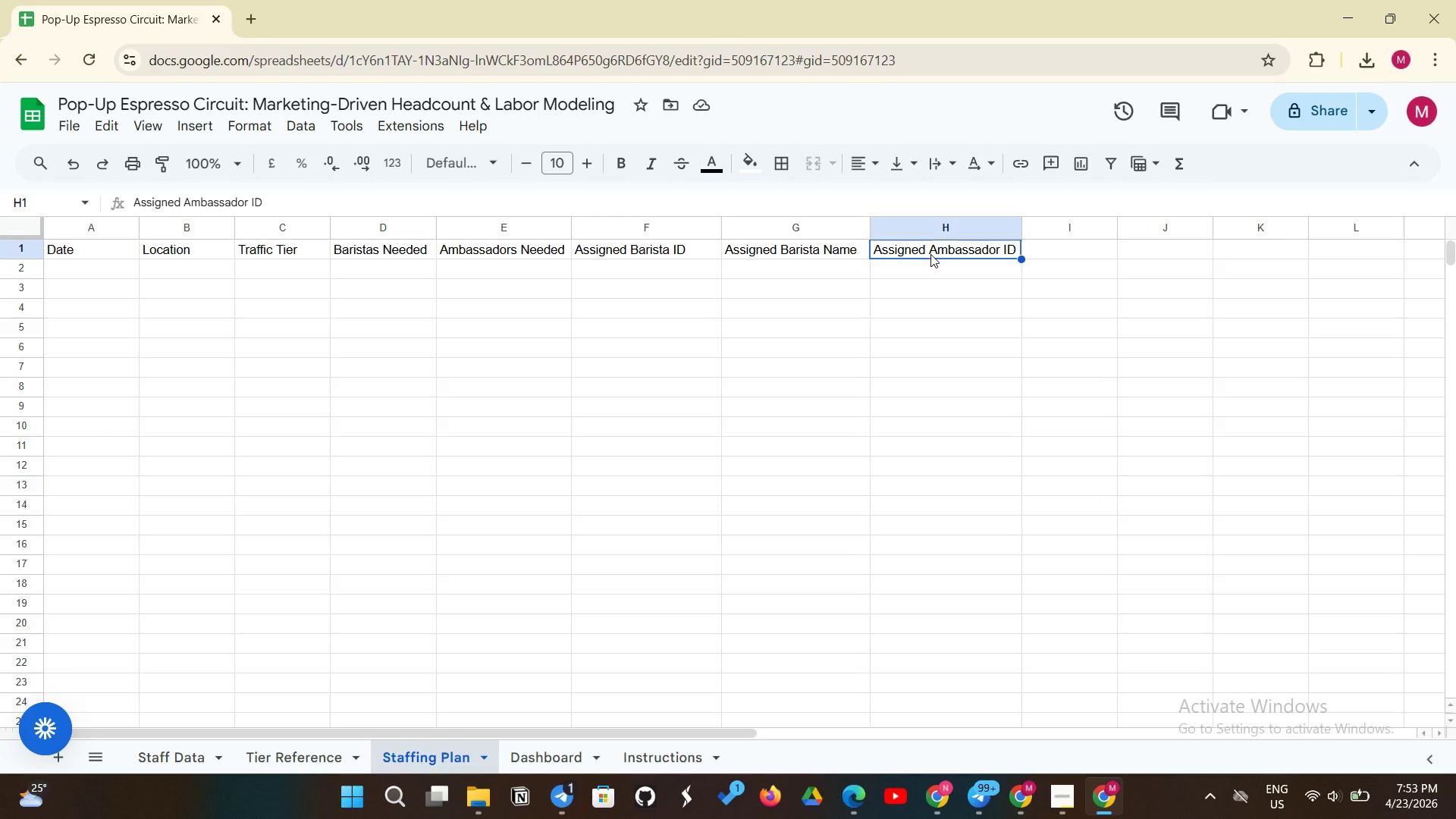 
wait(5.72)
 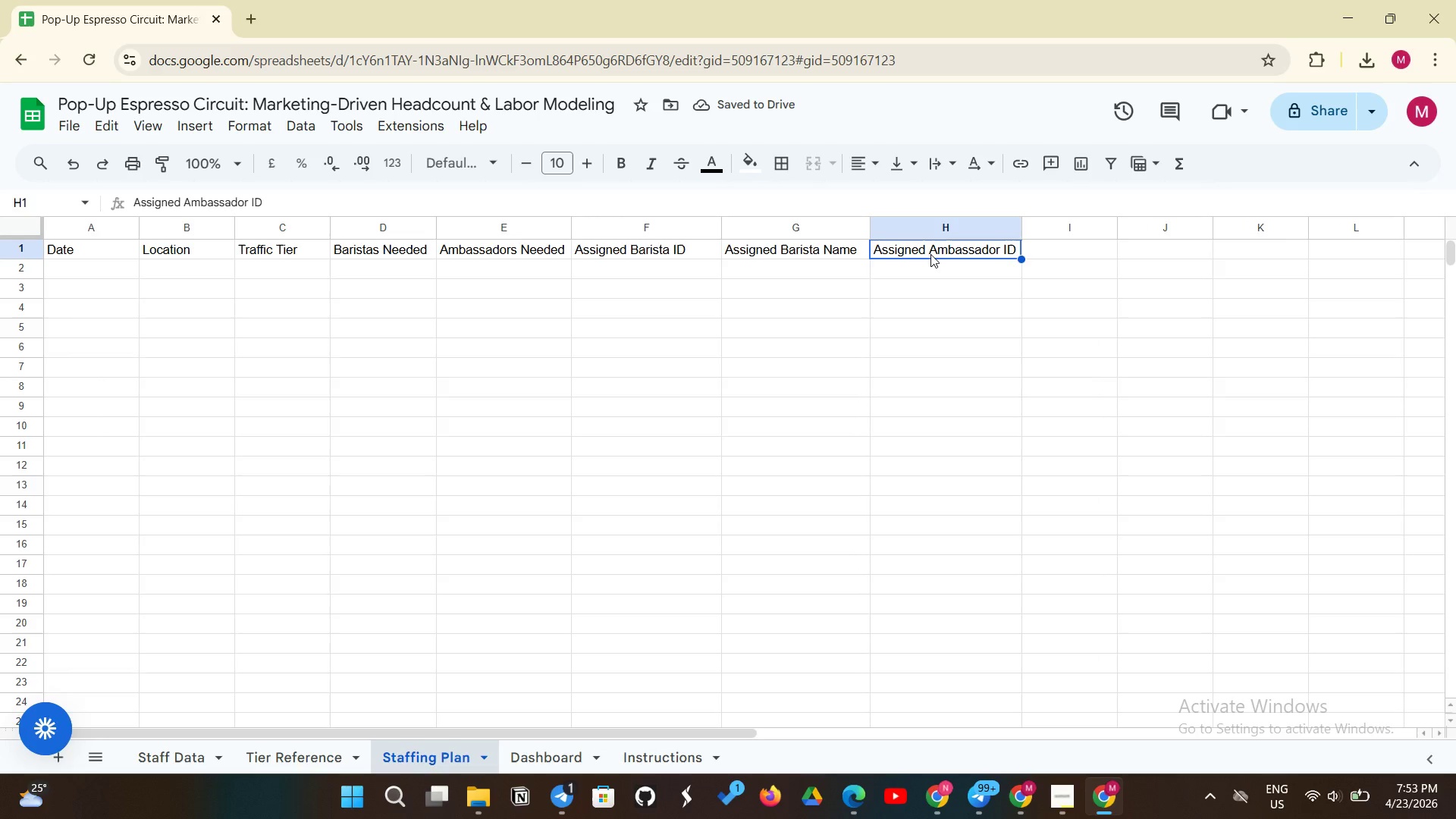 
key(Backspace)
type(Barista Hourly Rate)
 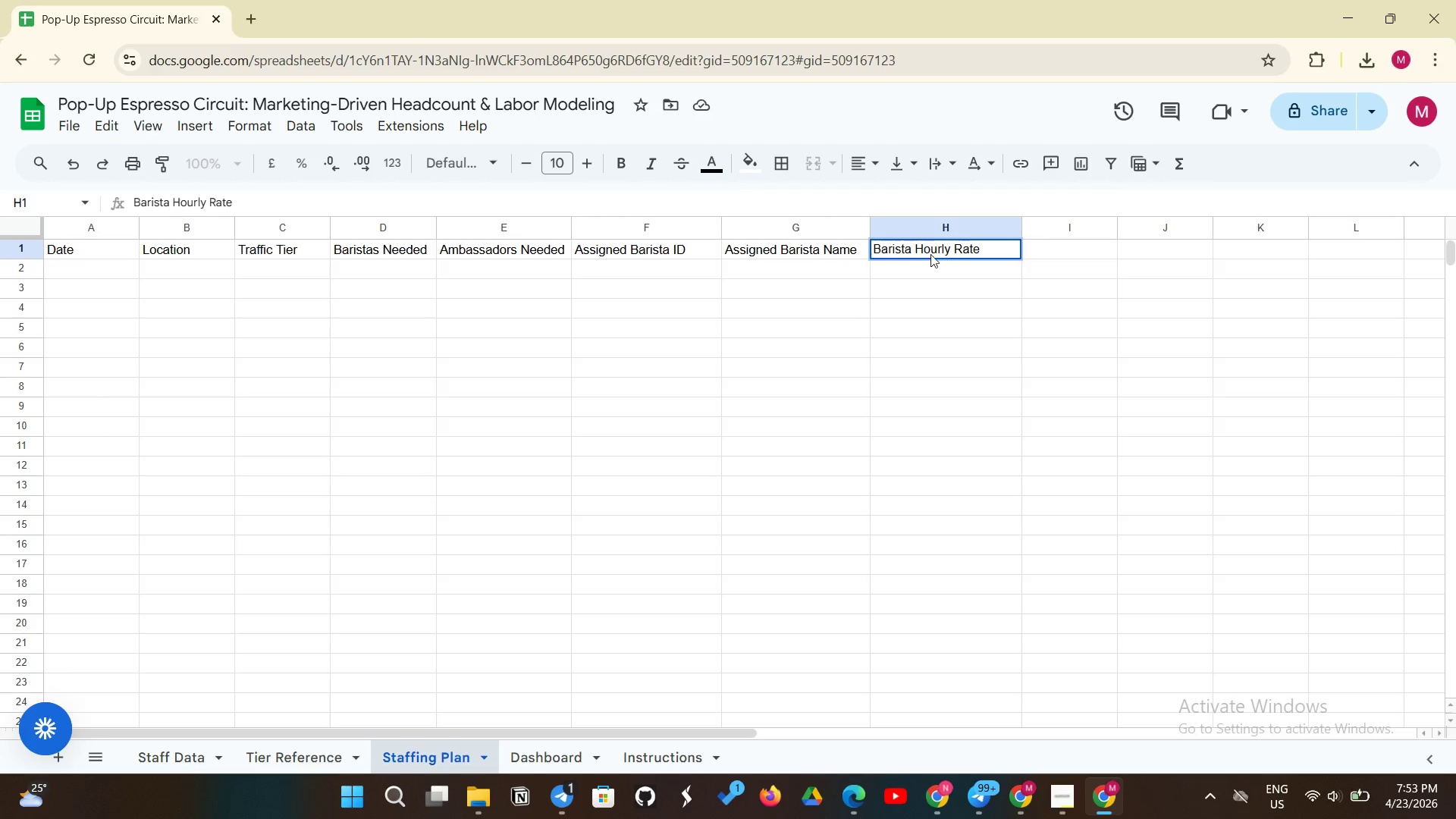 
 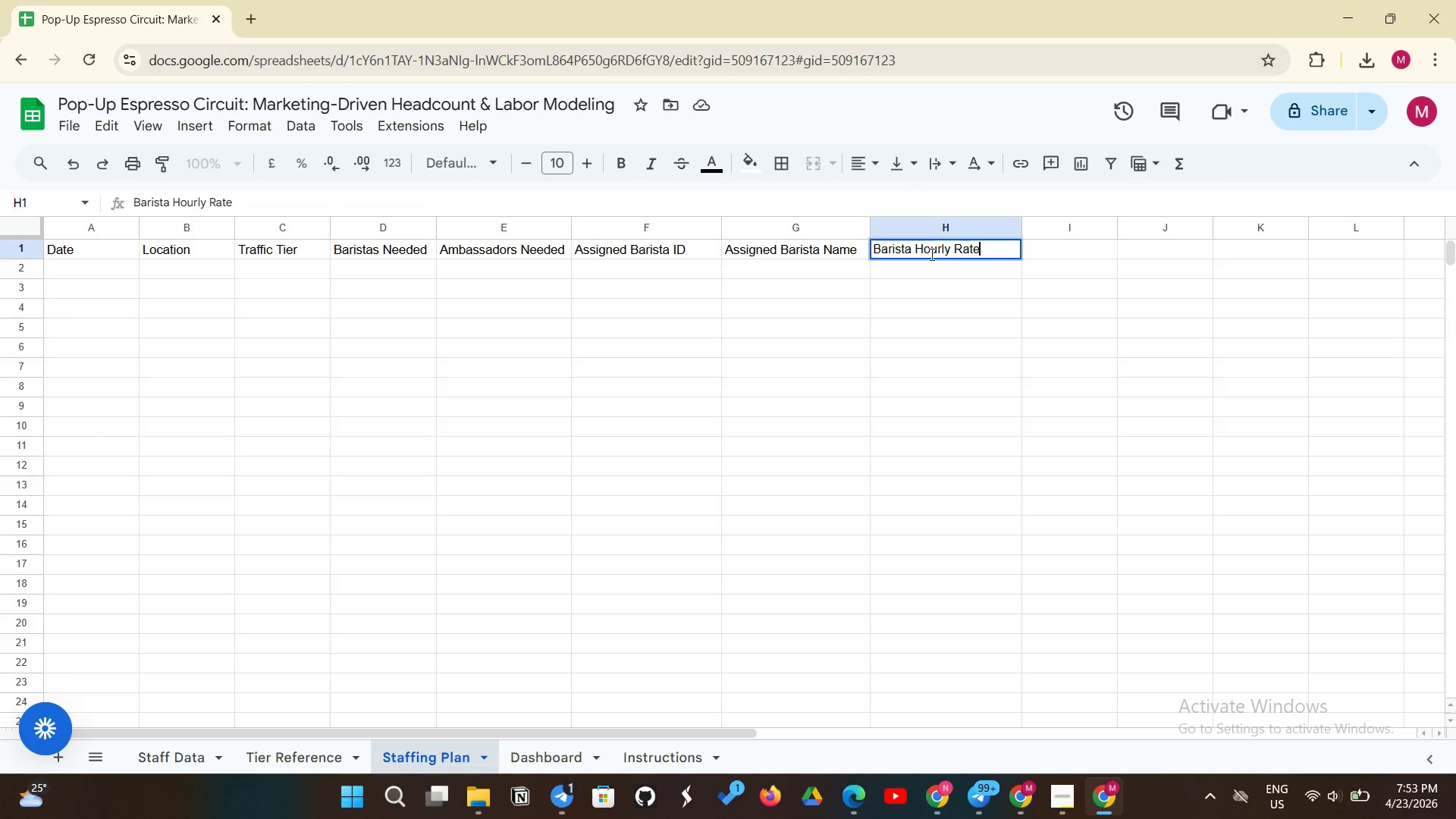 
key(Enter)
 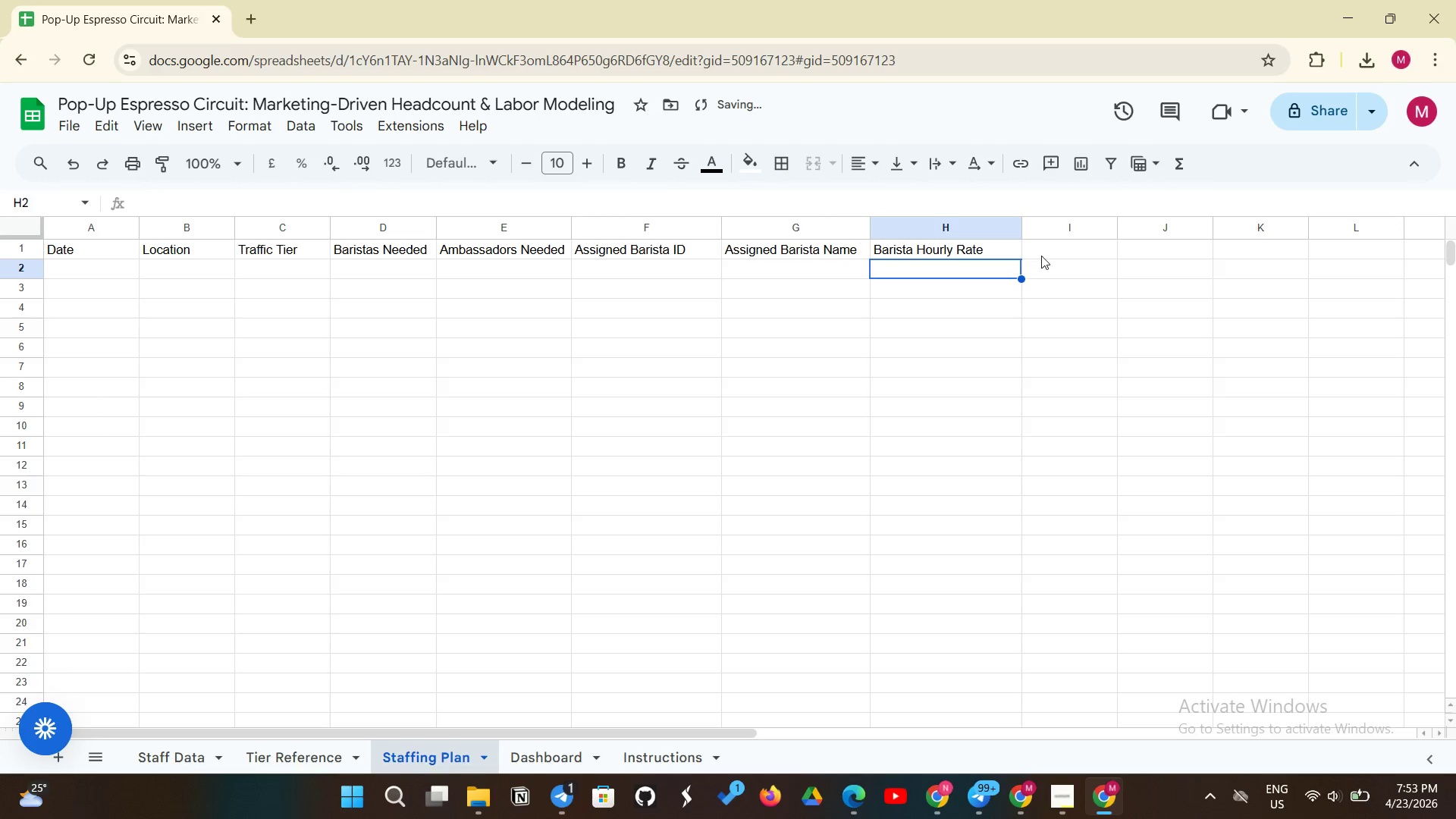 
left_click([1047, 256])
 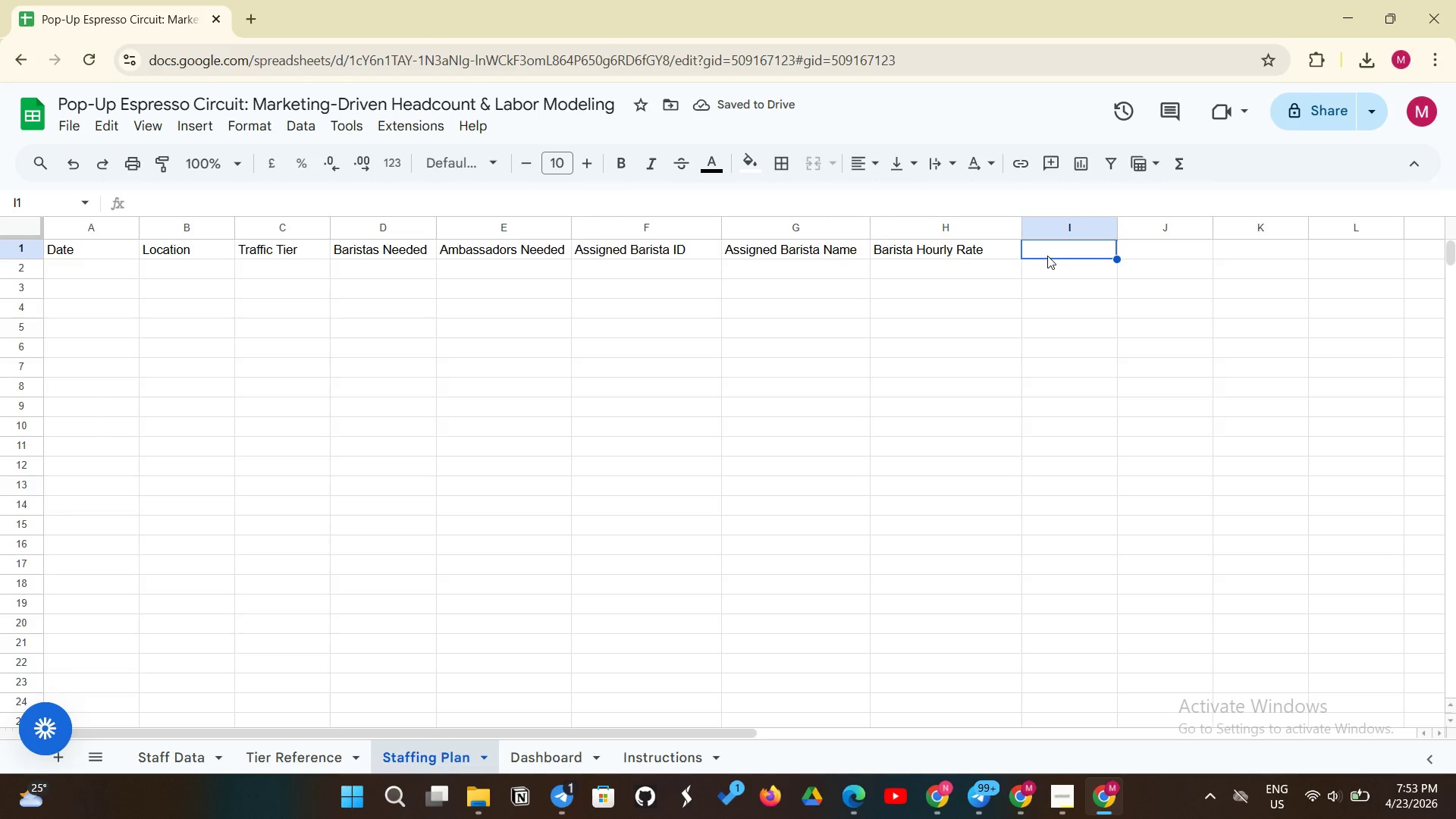 
type(Assigned Ambassador ID)
 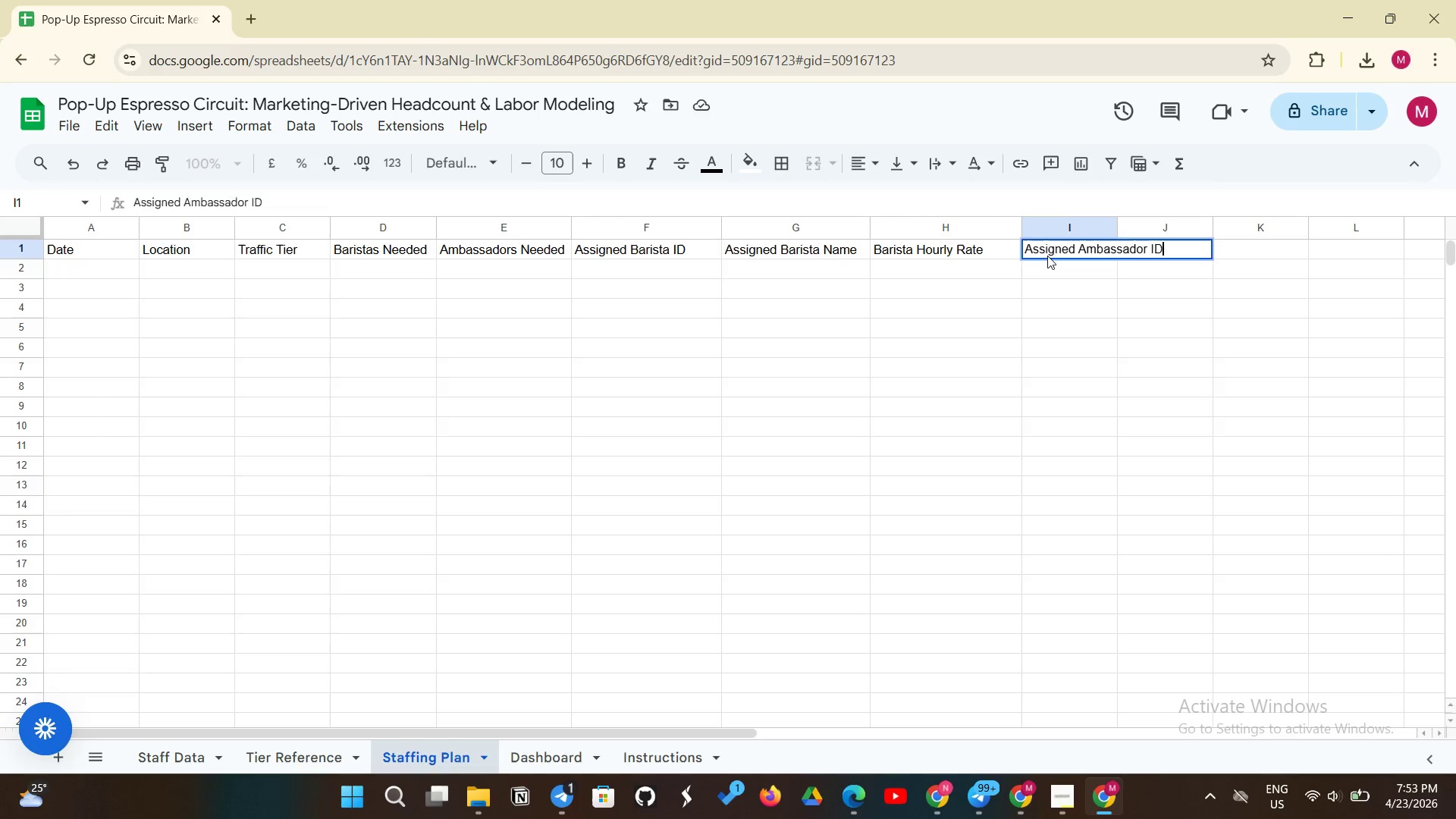 
 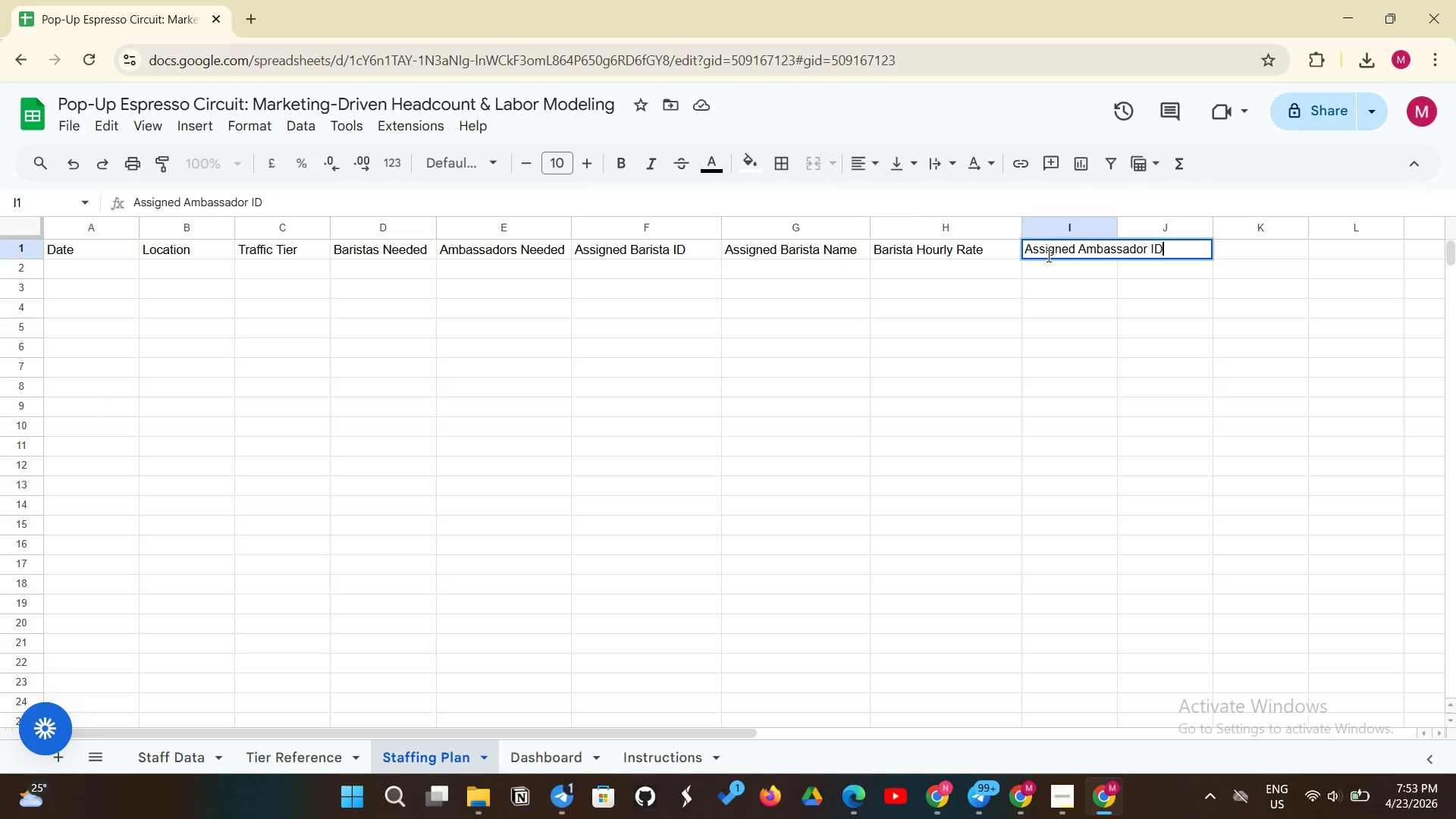 
key(Enter)
 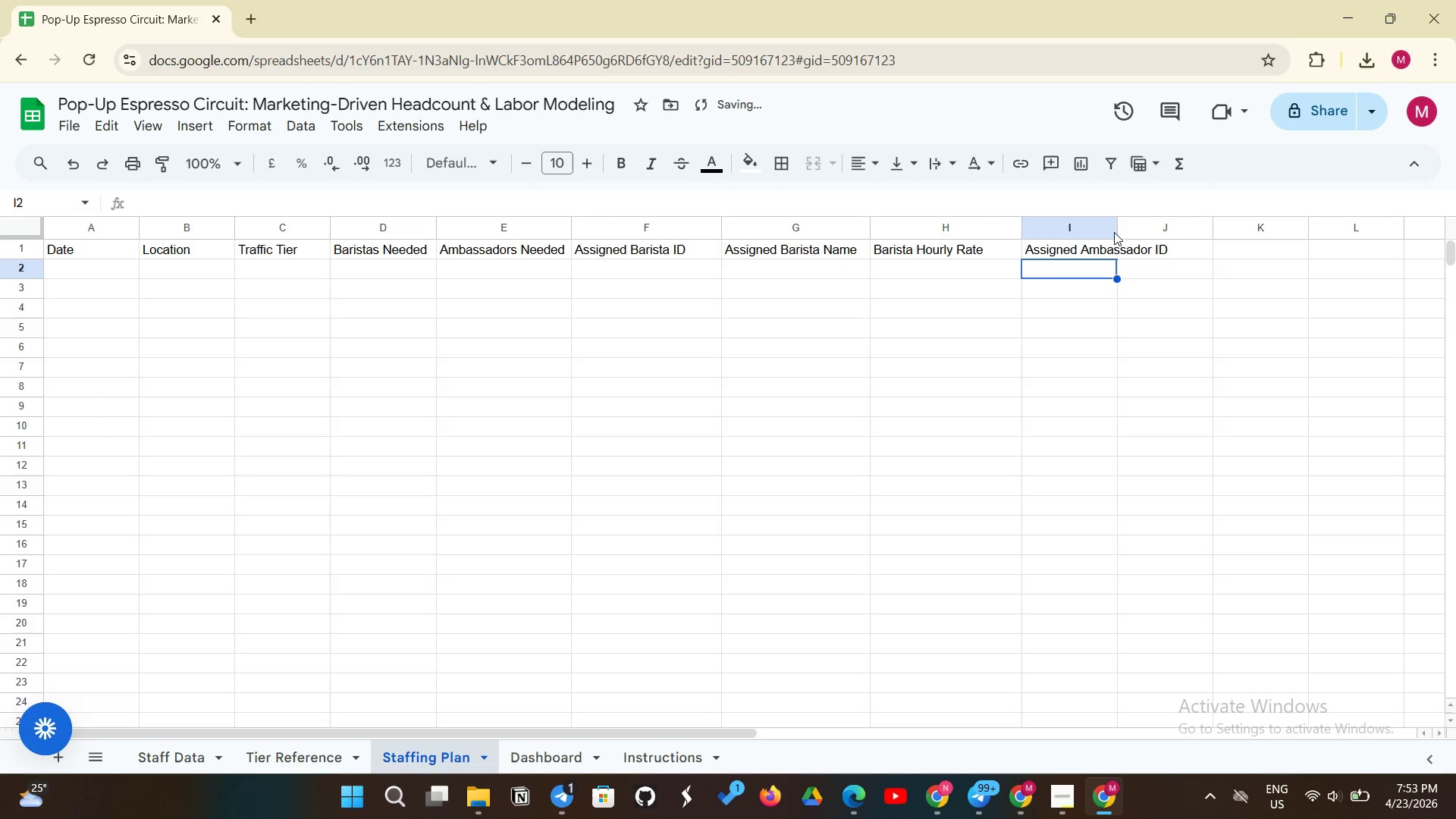 
left_click_drag(start_coordinate=[1119, 228], to_coordinate=[1175, 221])
 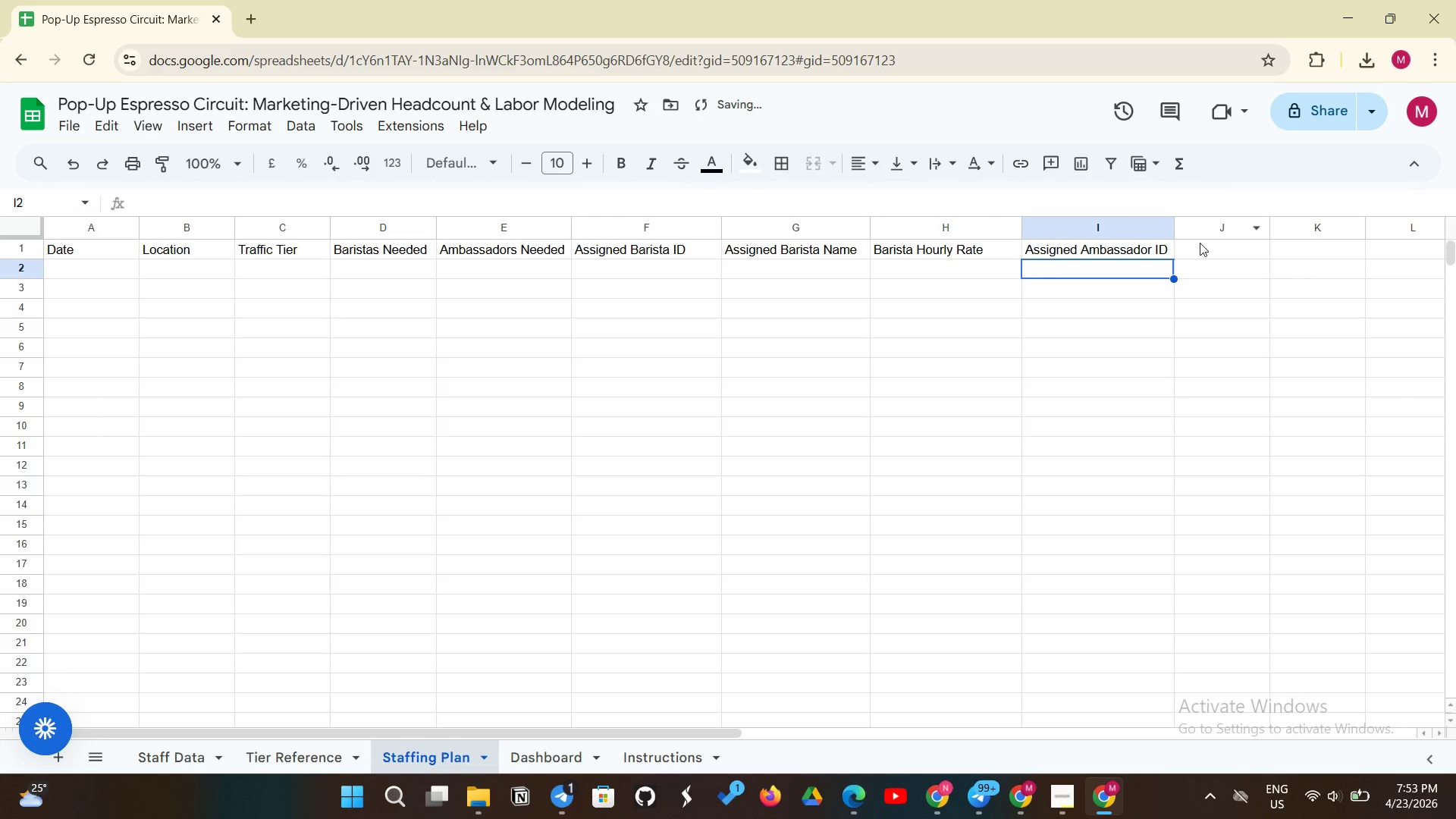 
left_click([1200, 243])
 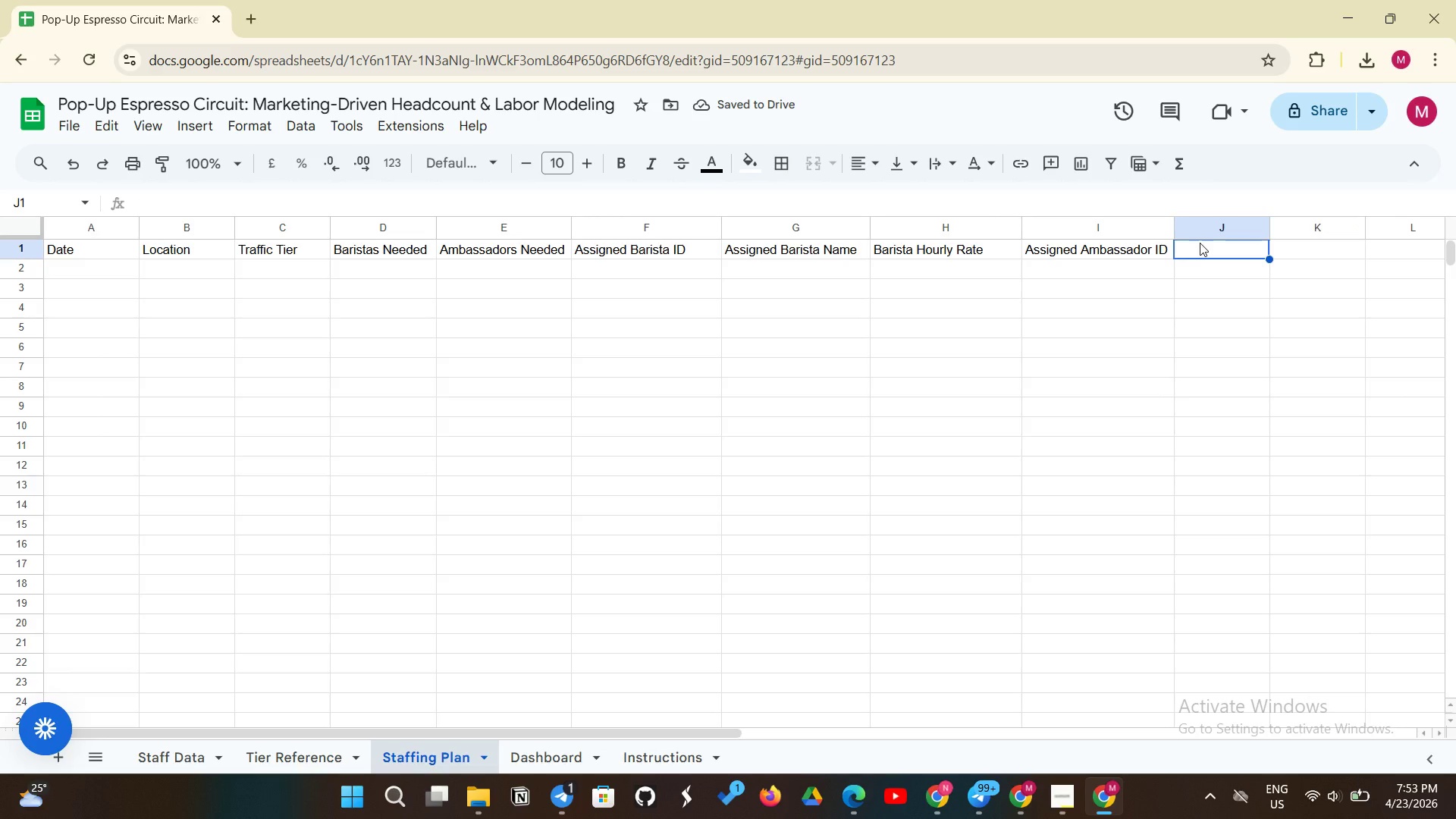 
type(Assigned Ambassador Name)
 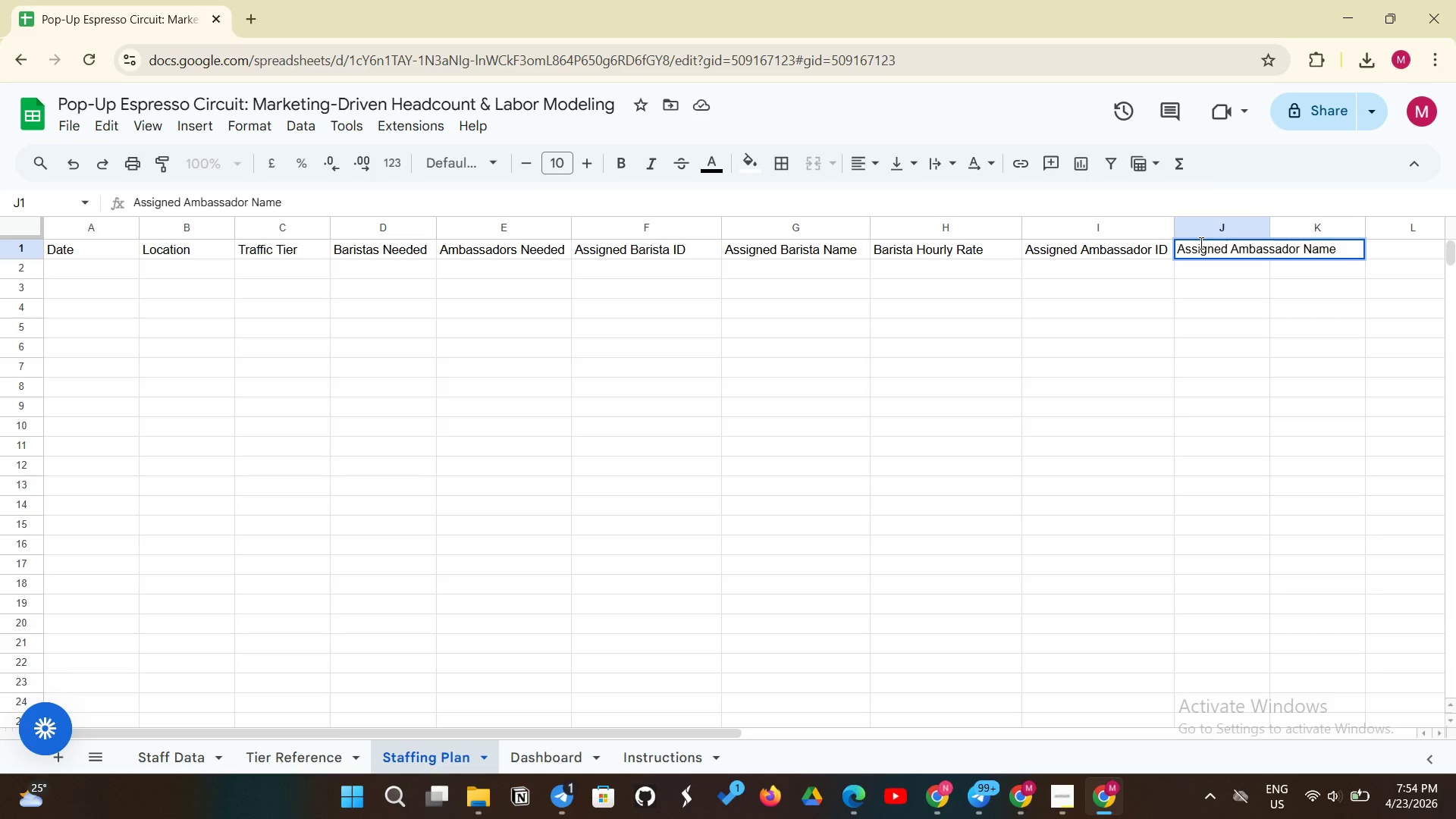 
 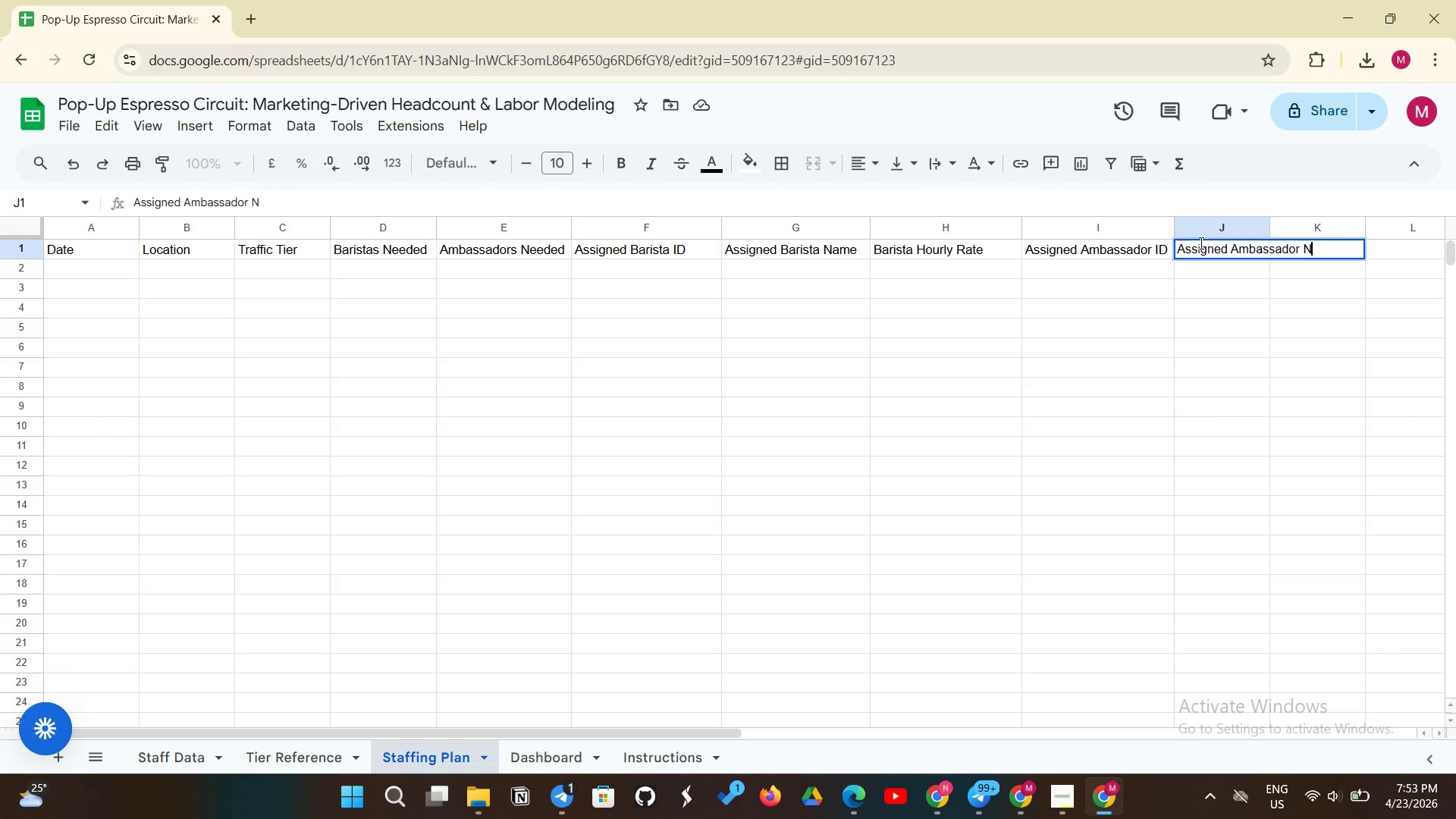 
hold_key(key=Enter, duration=18.83)
 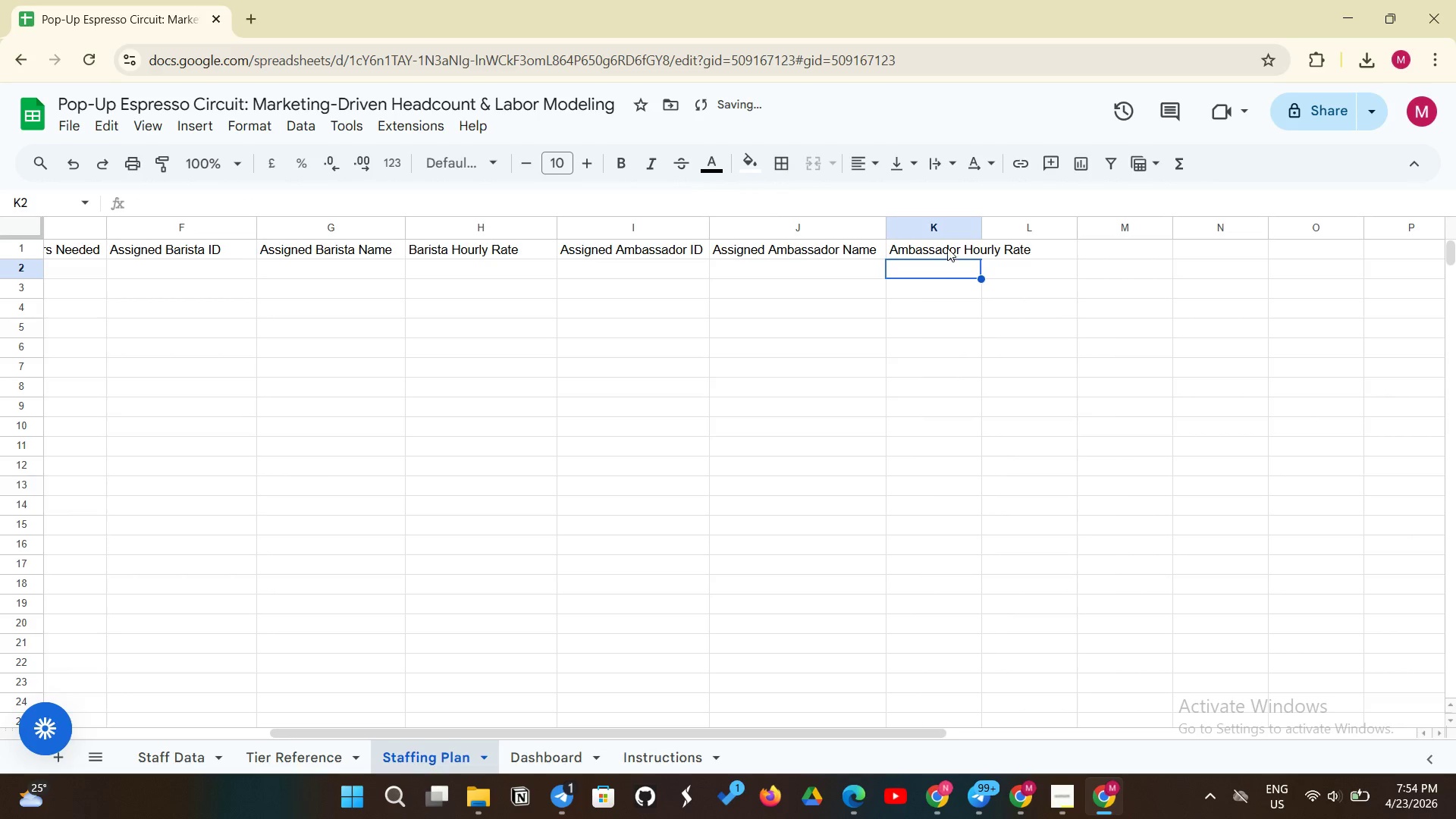 
left_click_drag(start_coordinate=[1270, 221], to_coordinate=[1351, 214])
 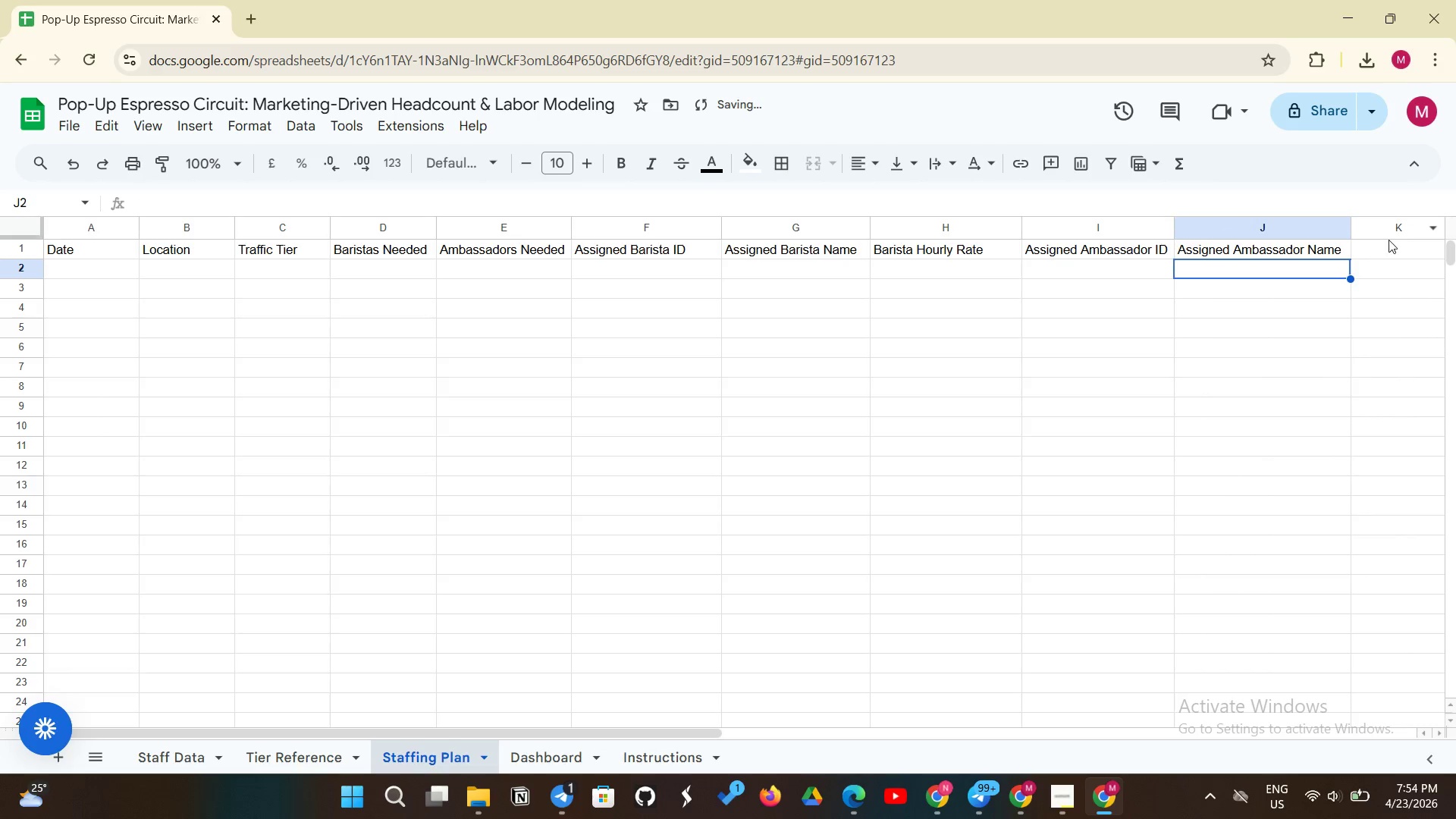 
left_click([1389, 240])
 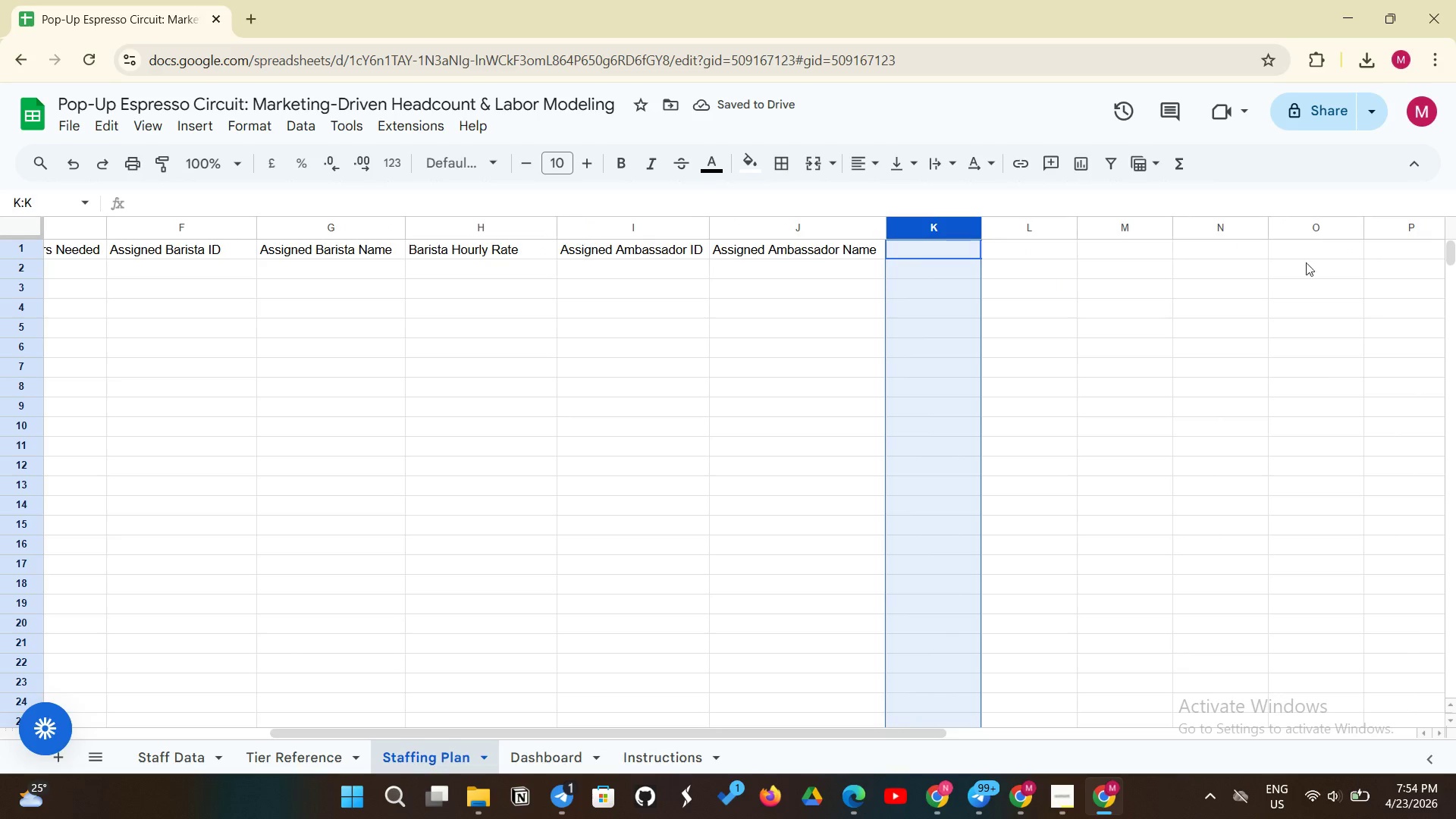 
left_click([1153, 280])
 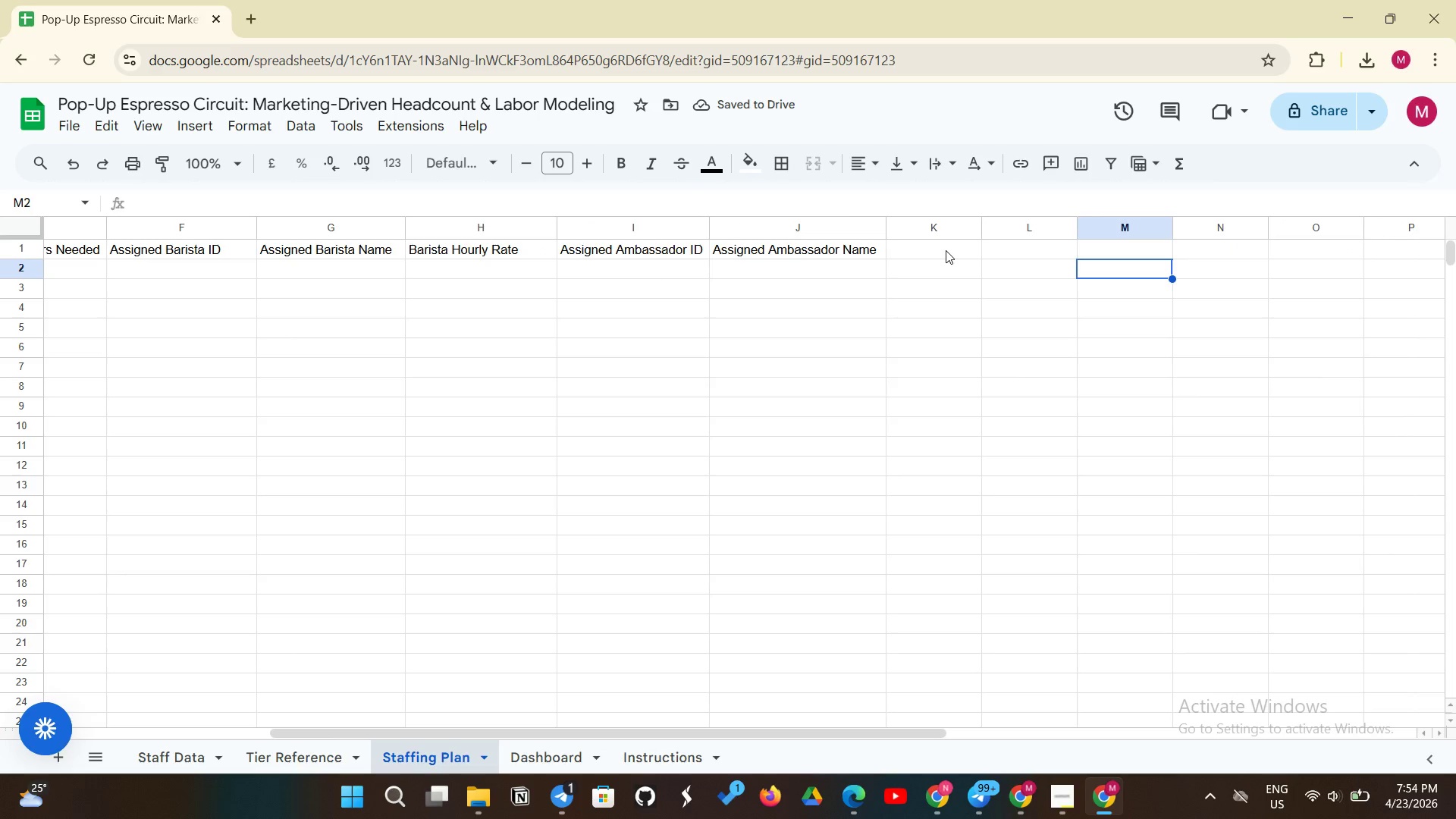 
left_click([946, 250])
 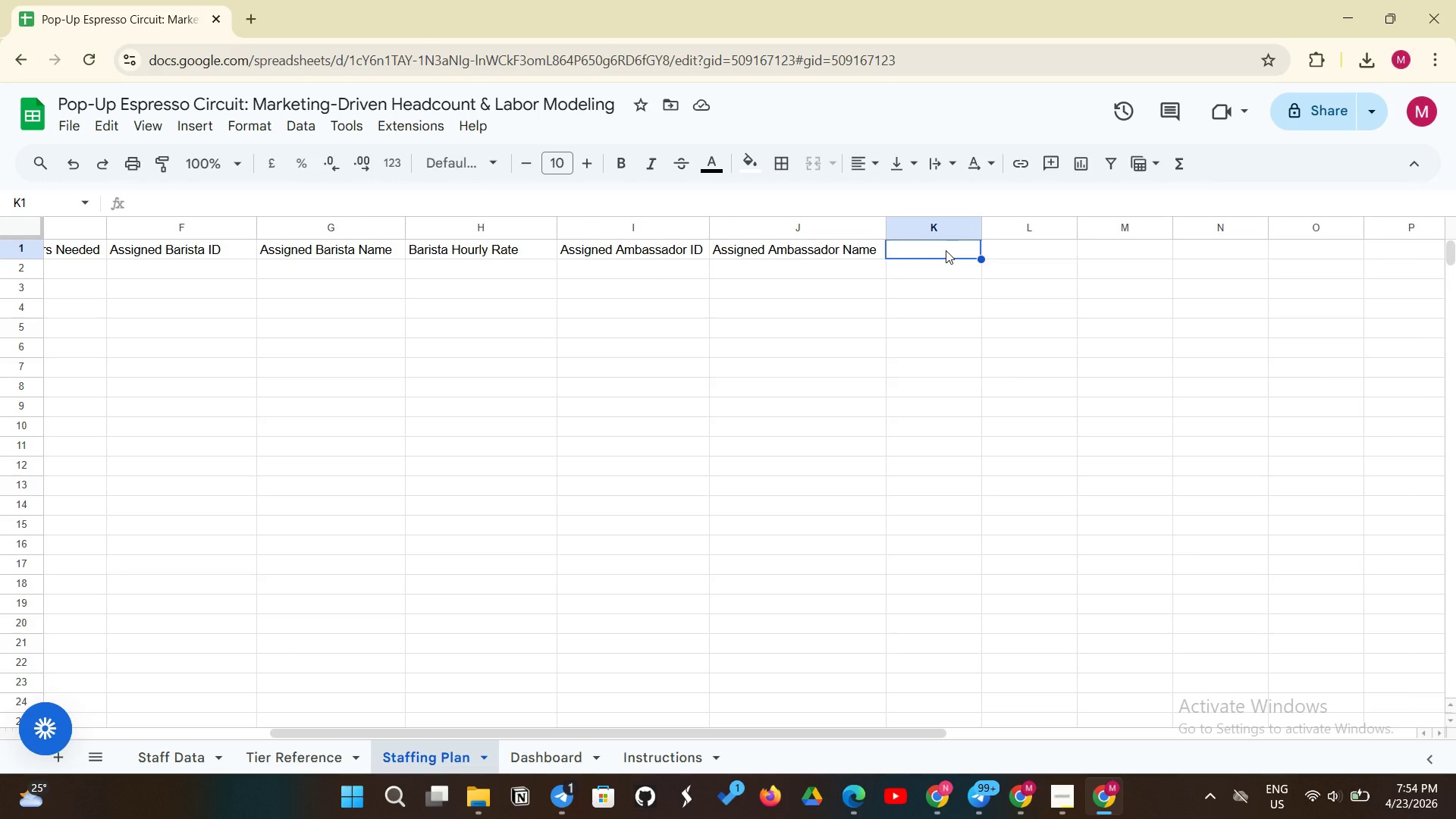 
type(Ambassador Hourly Rate)
 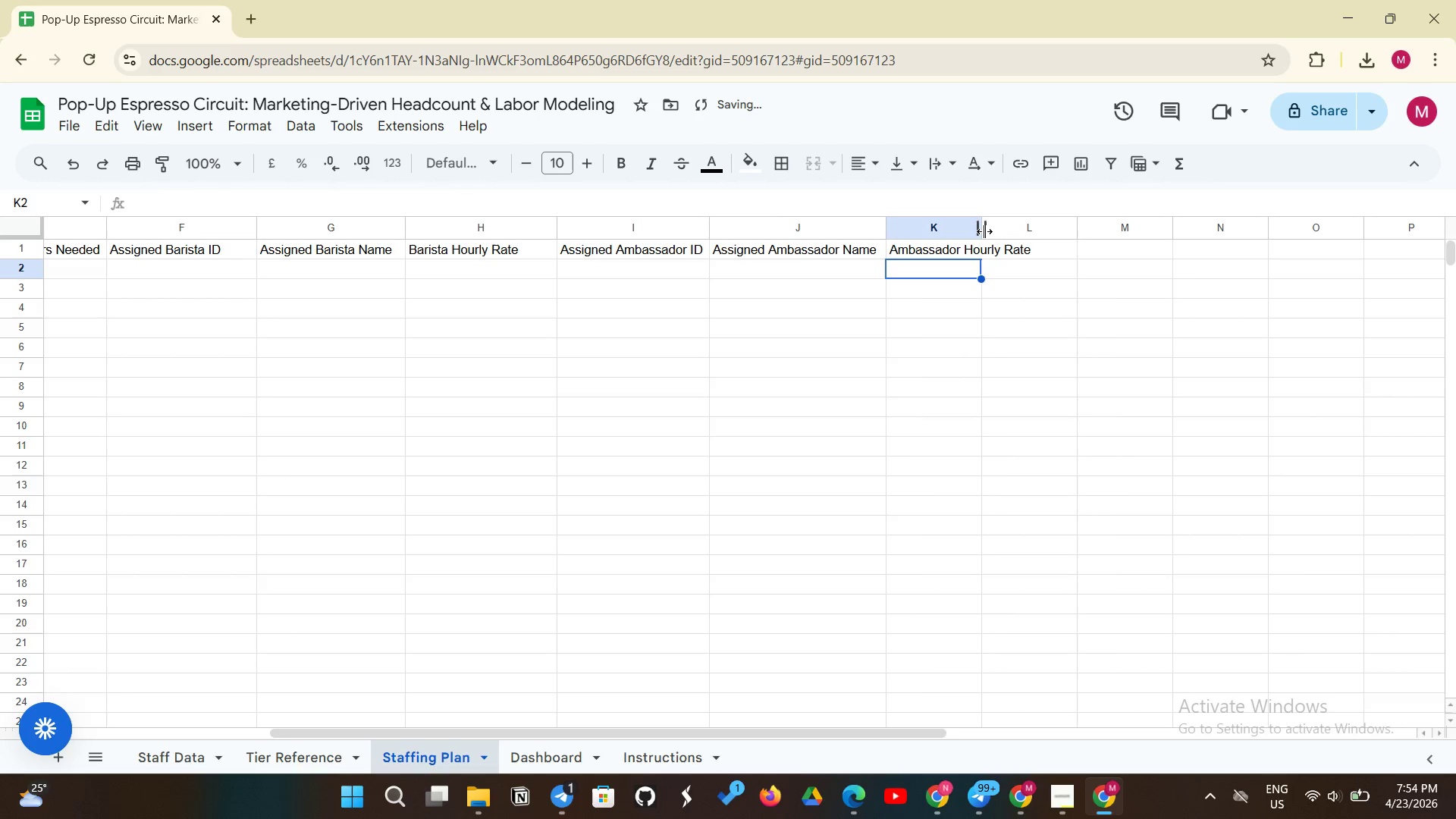 
left_click_drag(start_coordinate=[984, 230], to_coordinate=[1042, 224])
 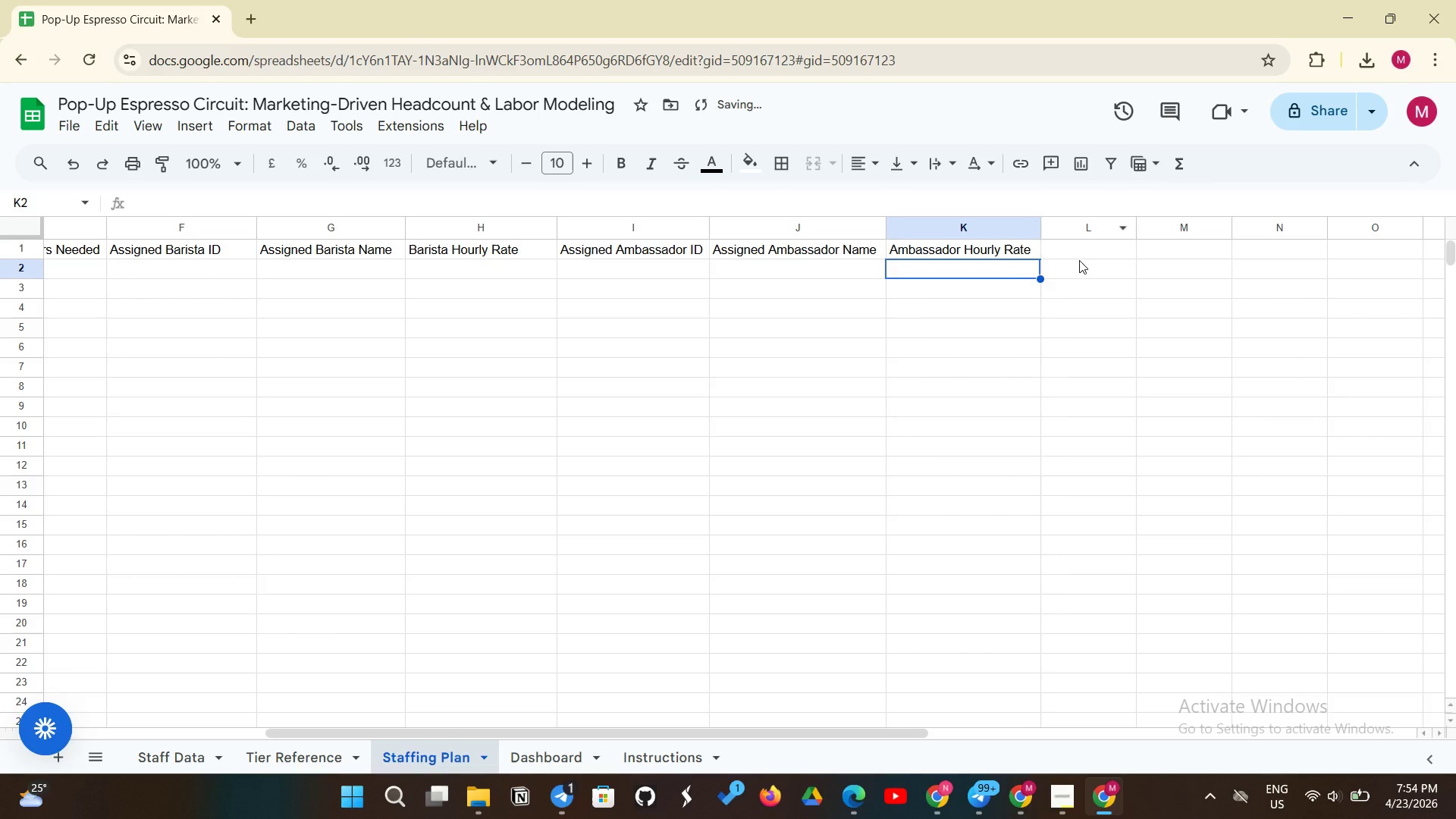 
left_click([1079, 260])
 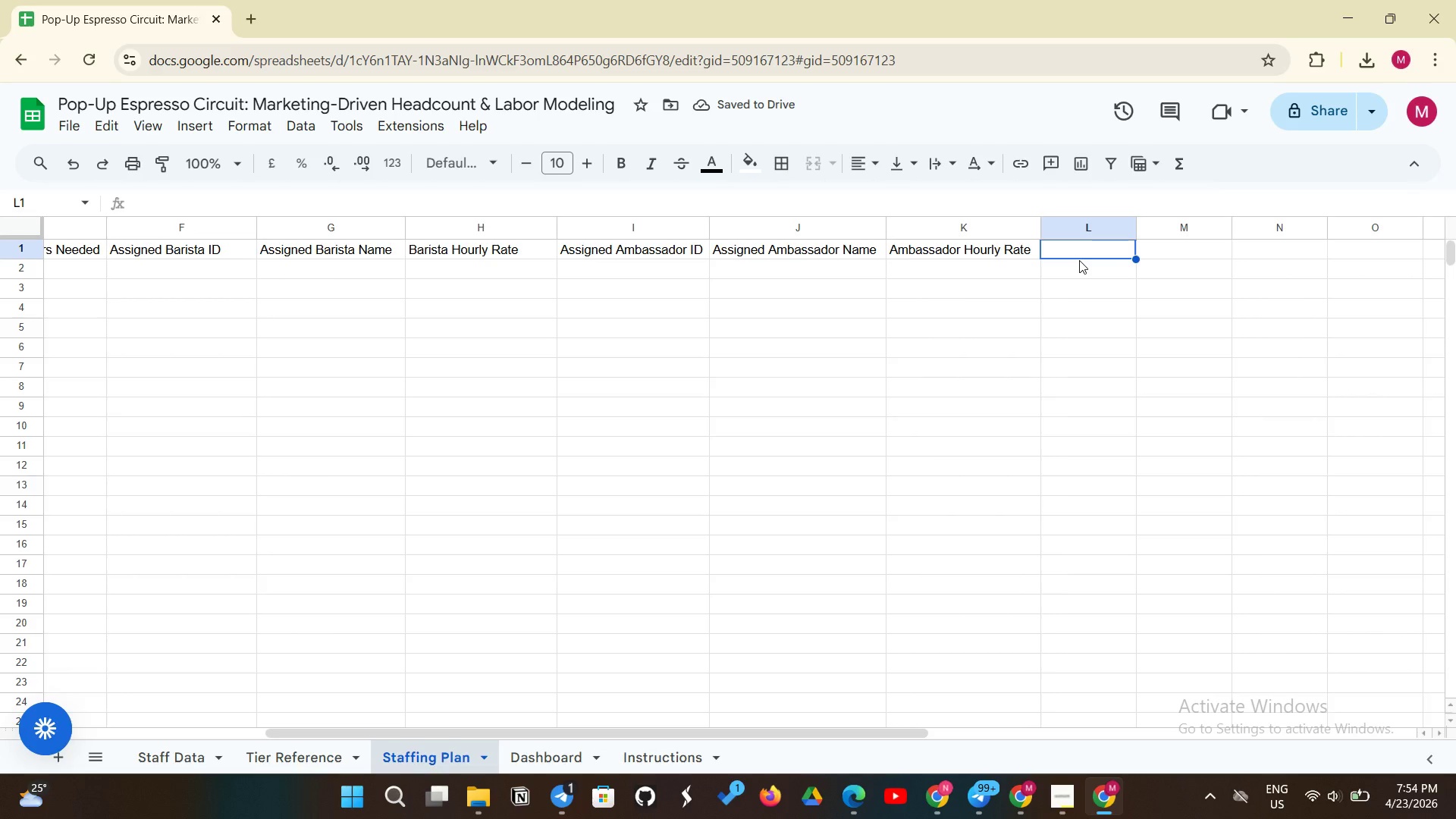 
type(Total Shift )
 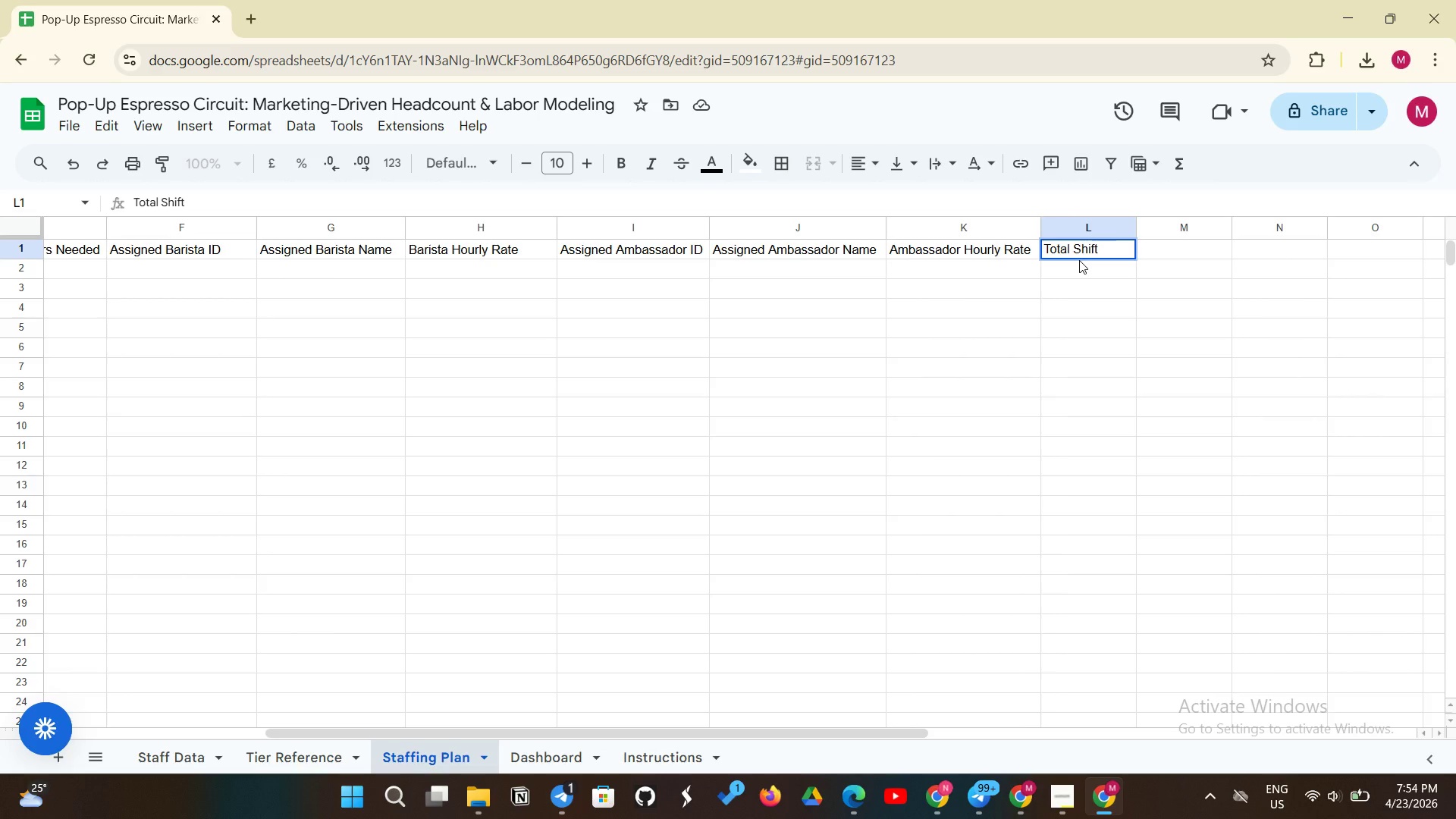 
left_click([1079, 260])
 